 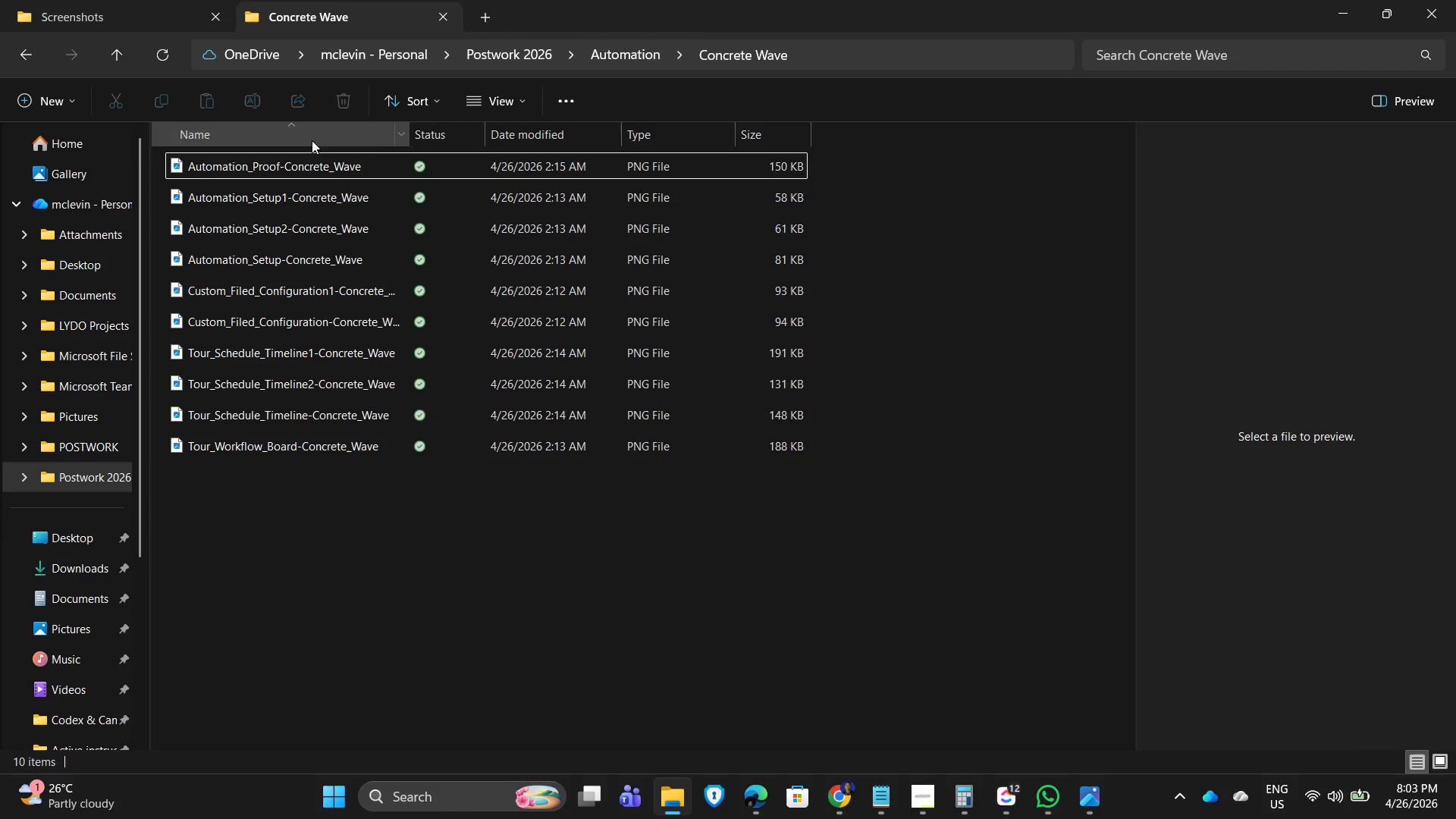 
left_click([883, 816])
 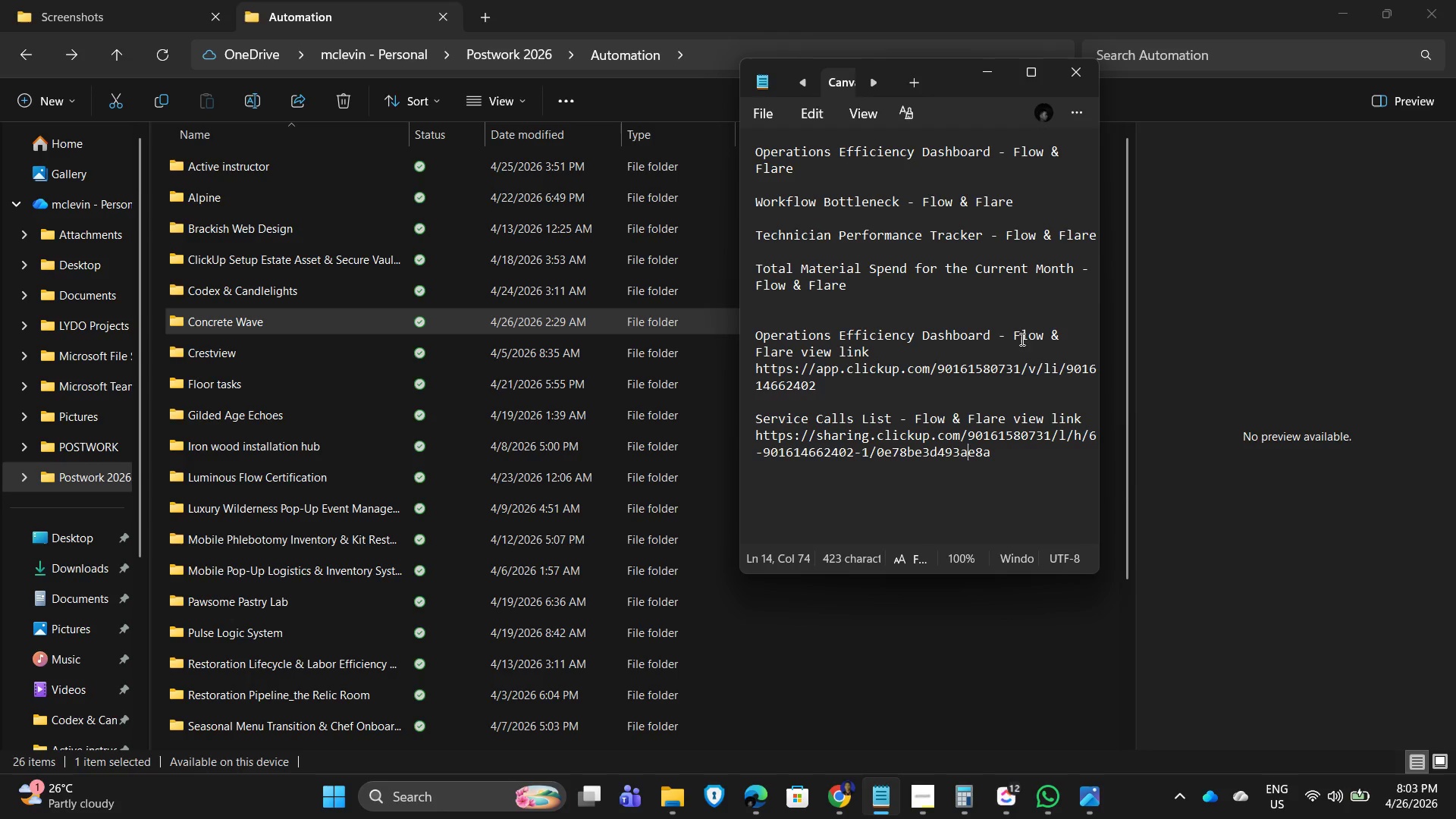 
left_click_drag(start_coordinate=[1016, 330], to_coordinate=[793, 352])
 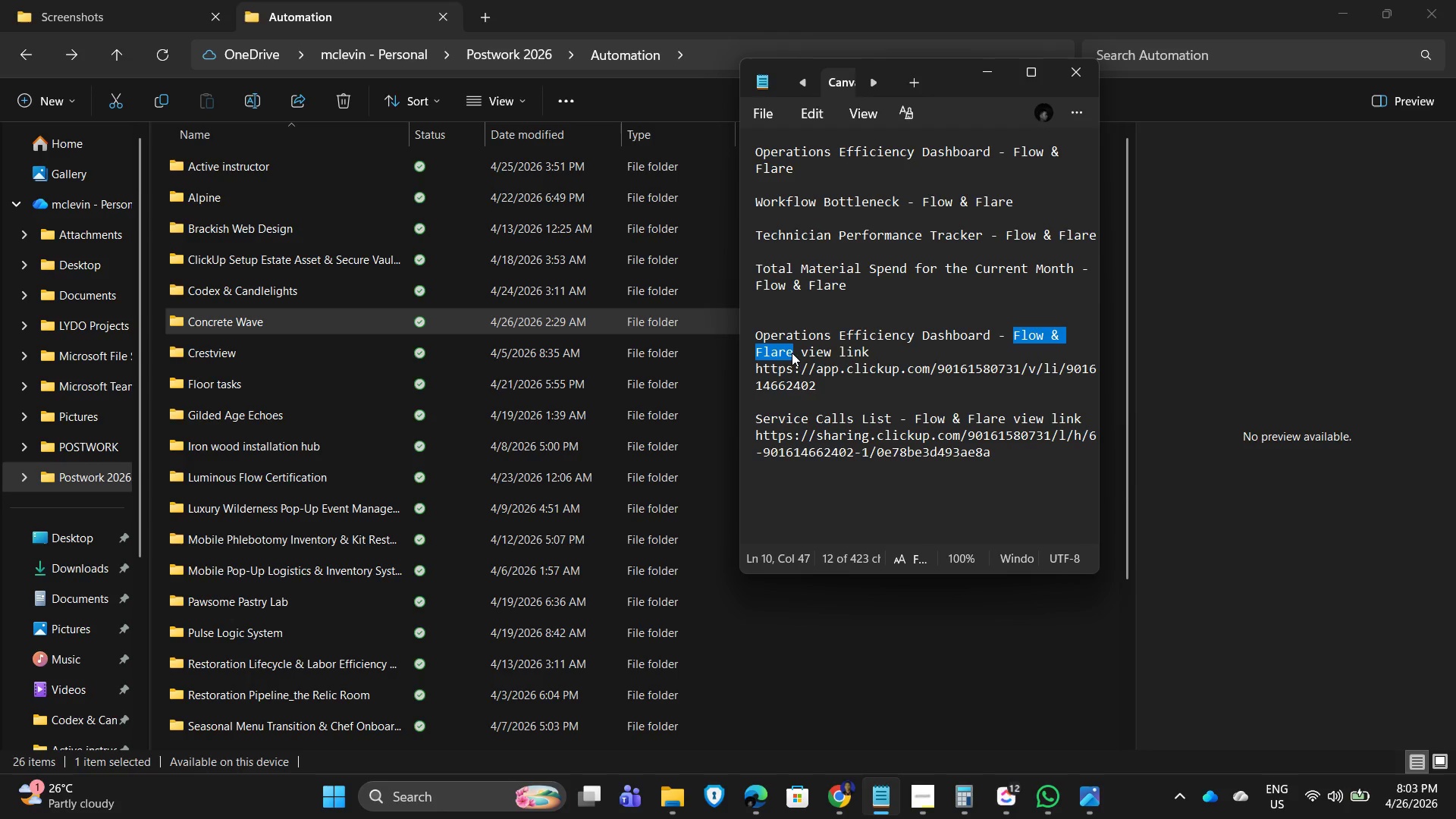 
key(Control+C)
 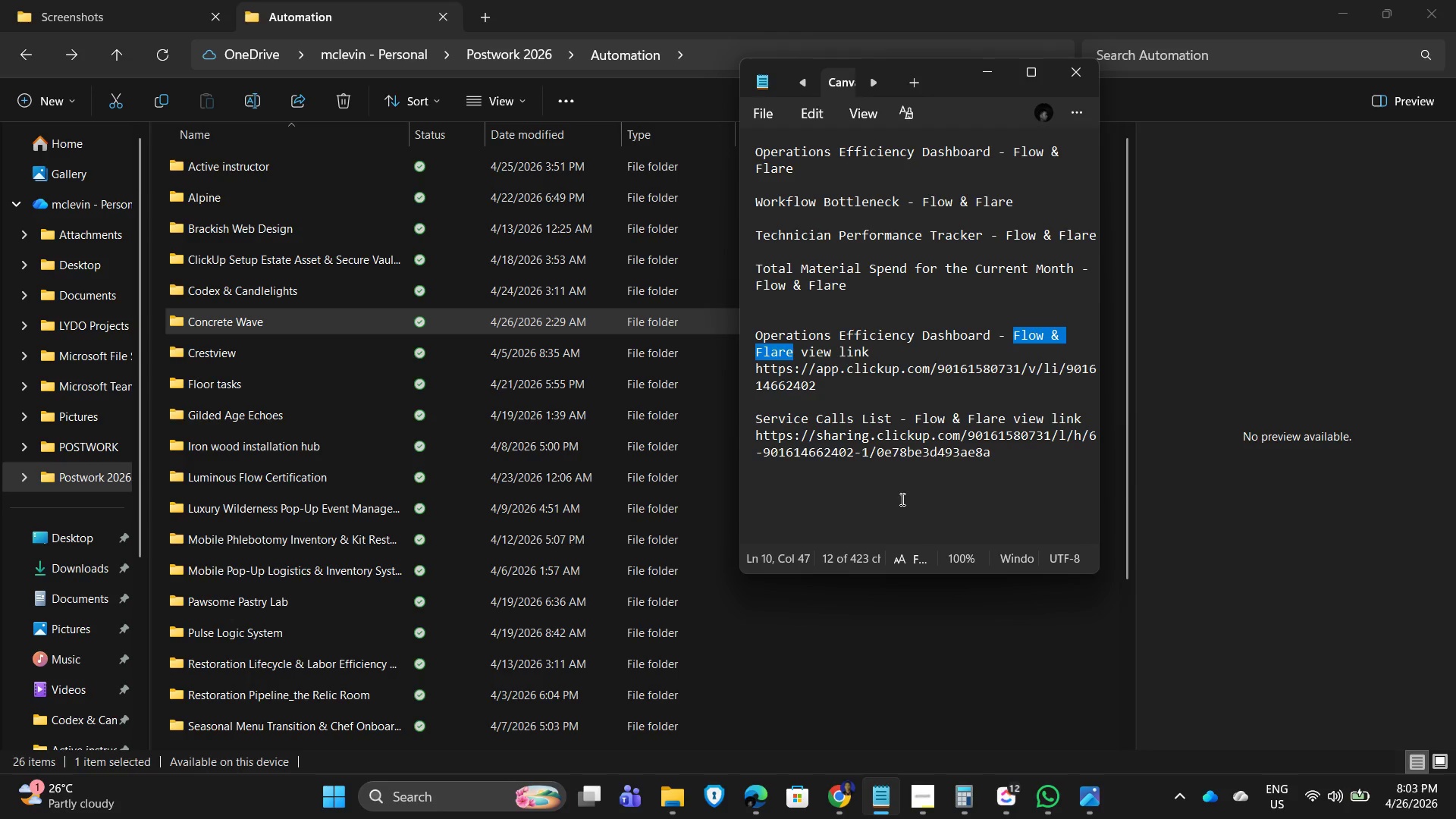 
left_click([908, 514])
 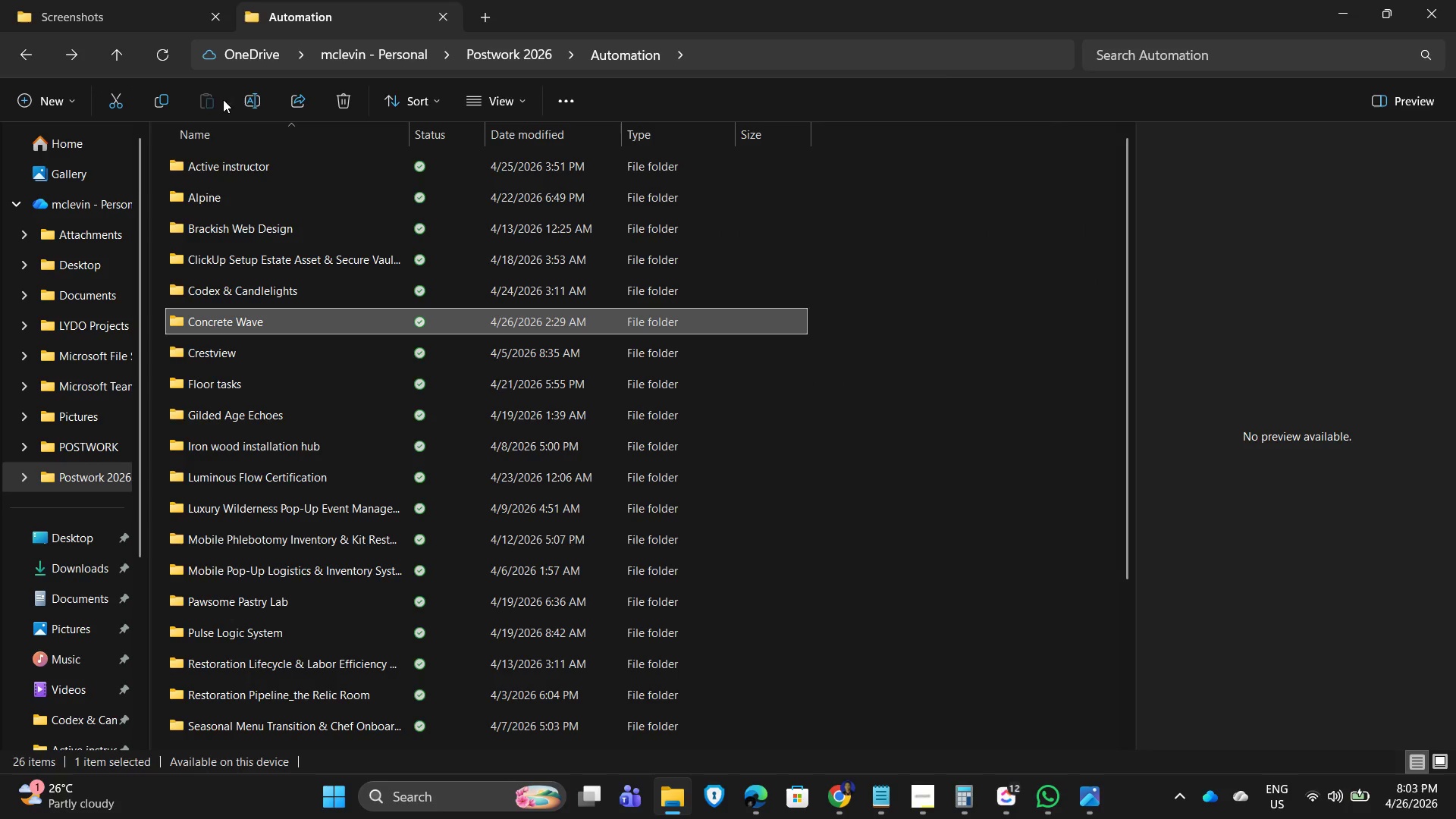 
left_click([45, 98])
 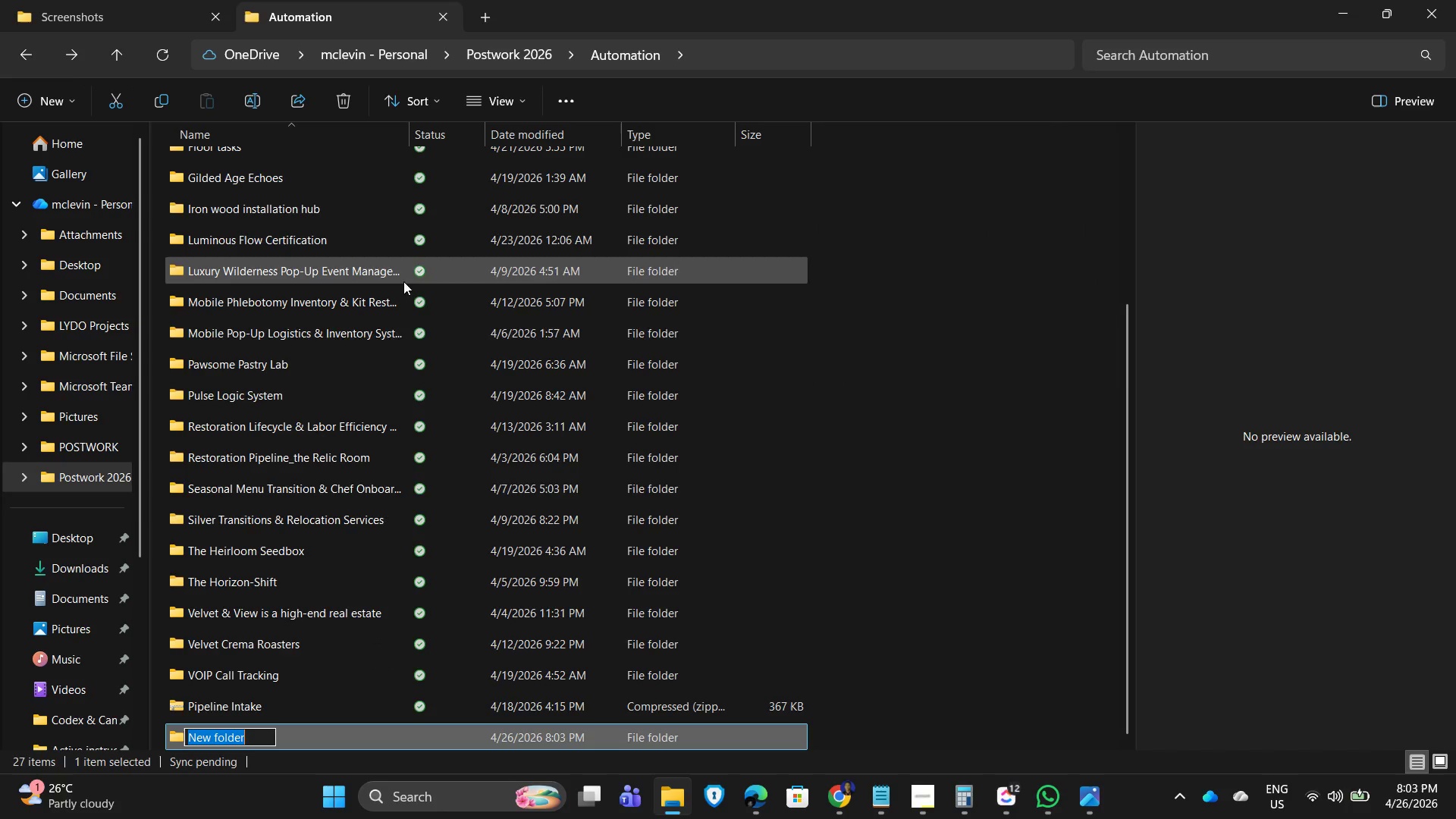 
key(Control+V)
 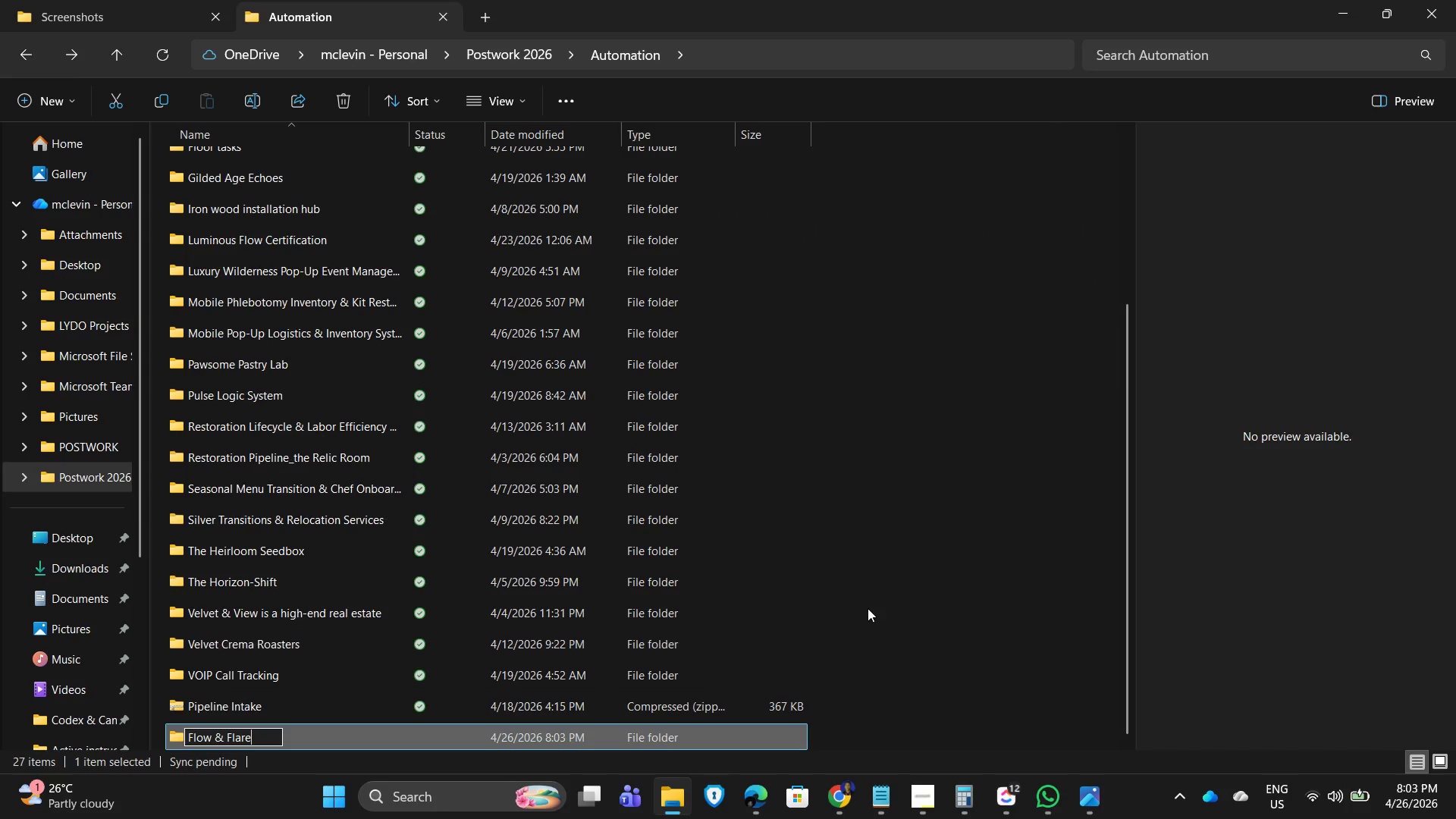 
left_click([870, 604])
 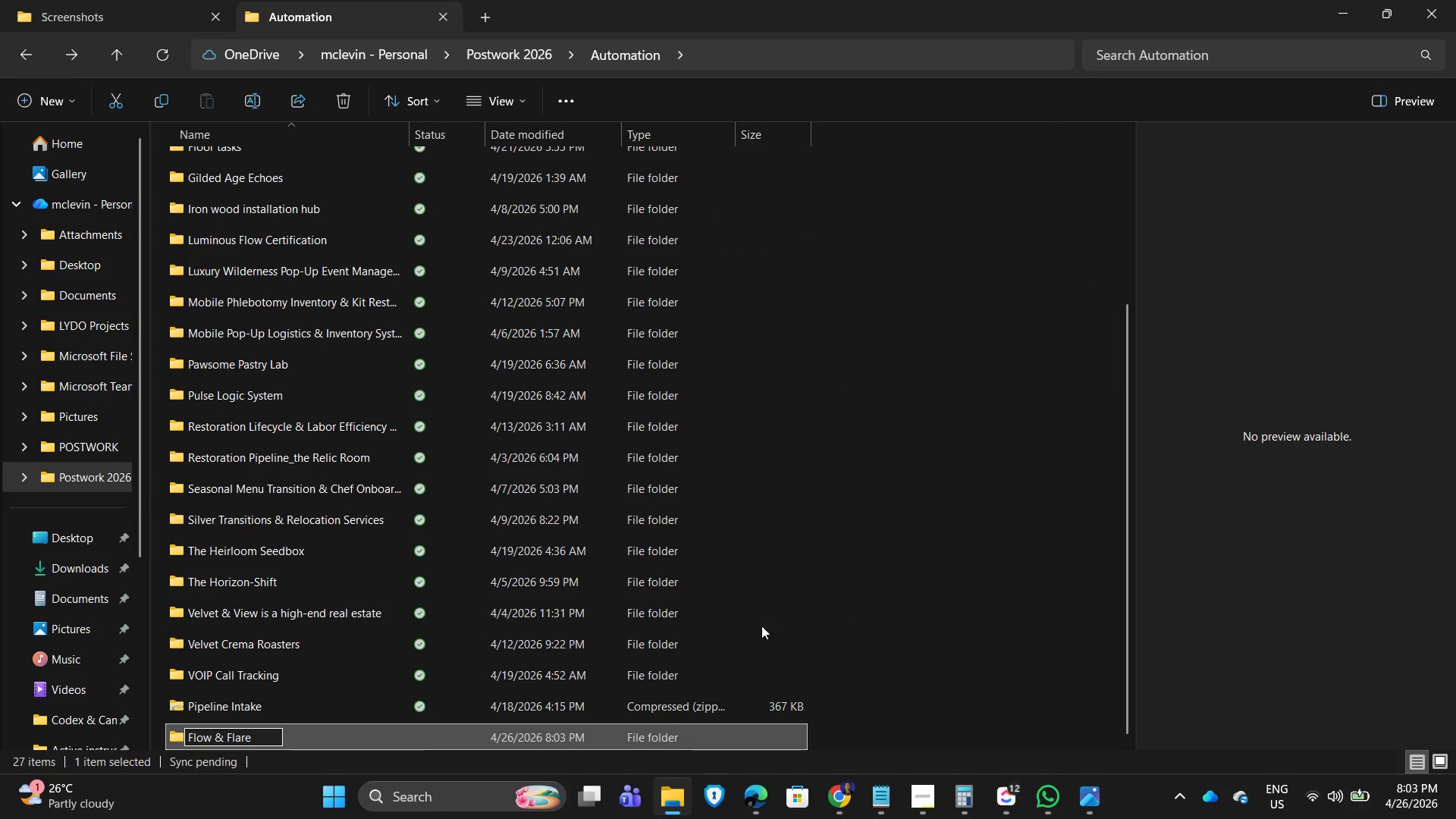 
scroll: coordinate [683, 614], scroll_direction: down, amount: 2.0
 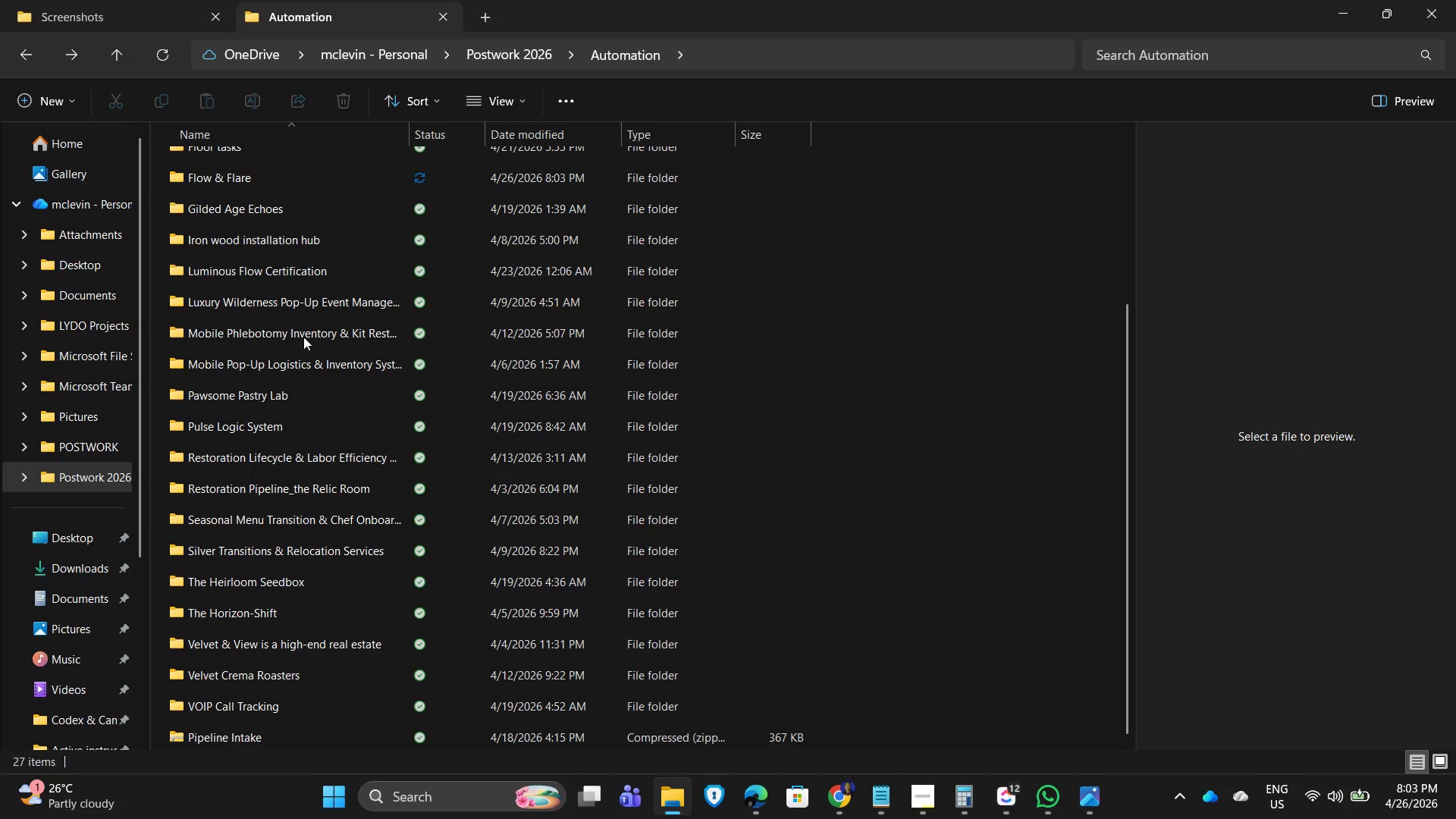 
scroll: coordinate [264, 510], scroll_direction: up, amount: 4.0
 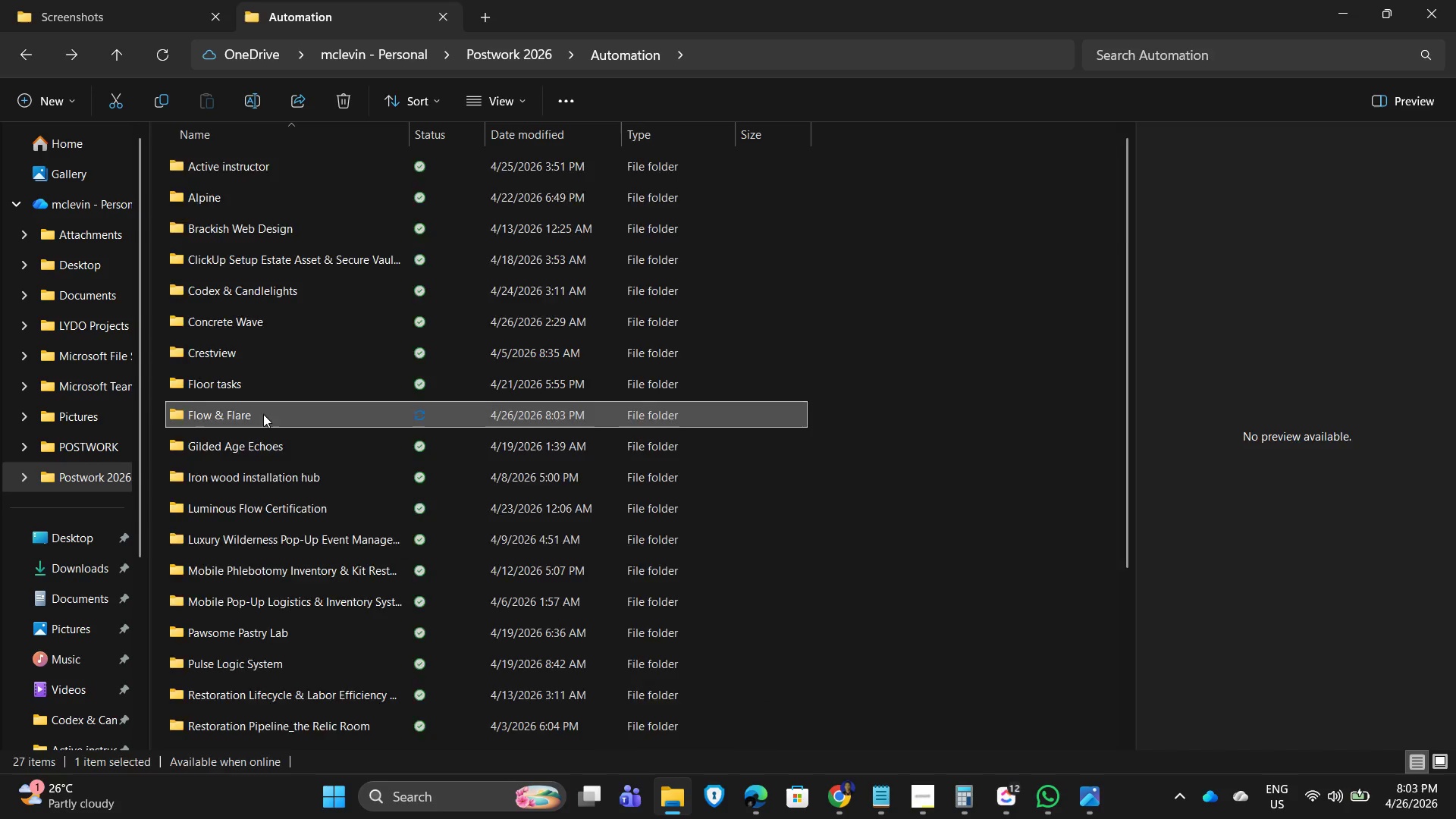 
triple_click([652, 396])
 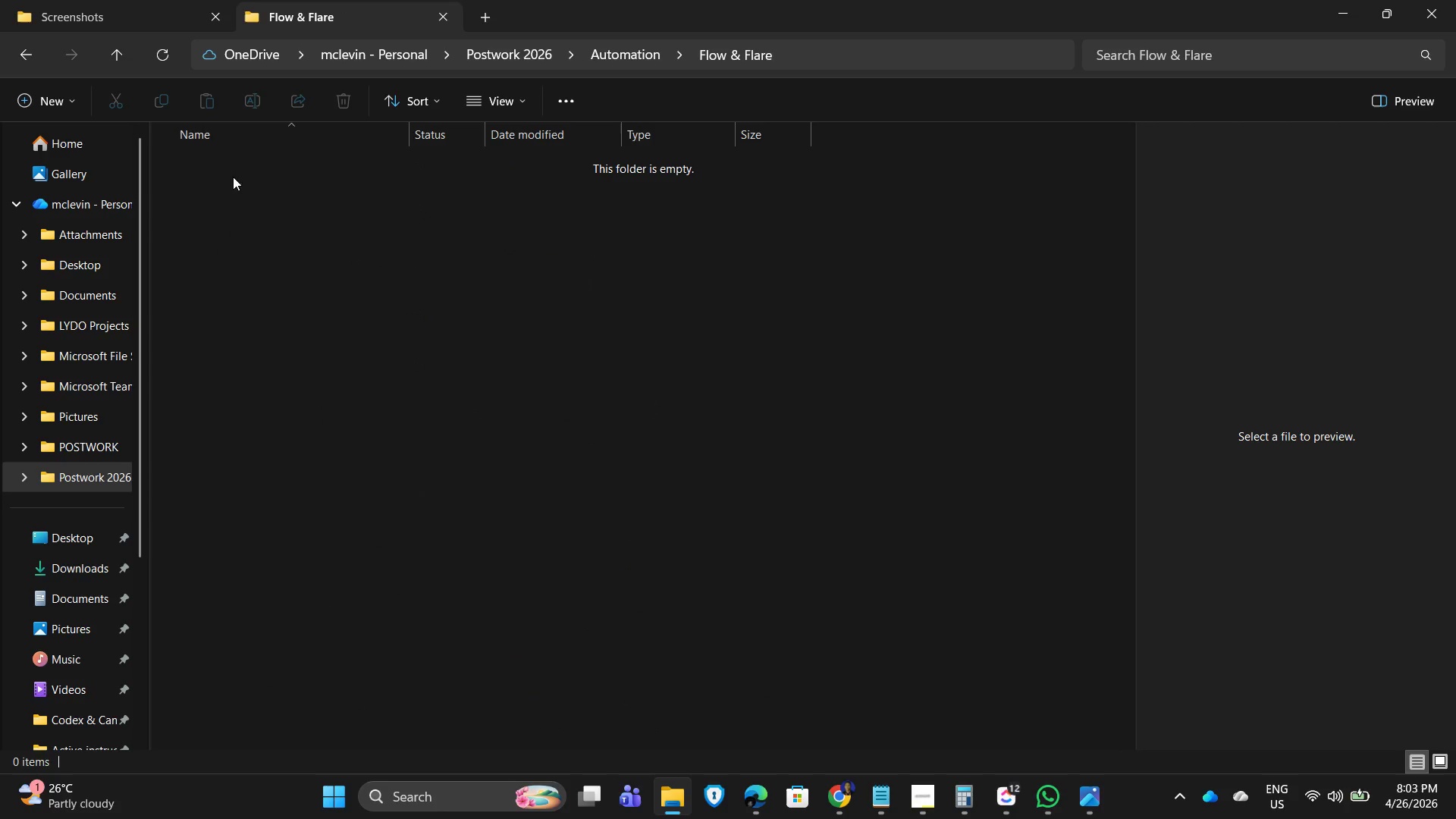 
left_click([107, 11])
 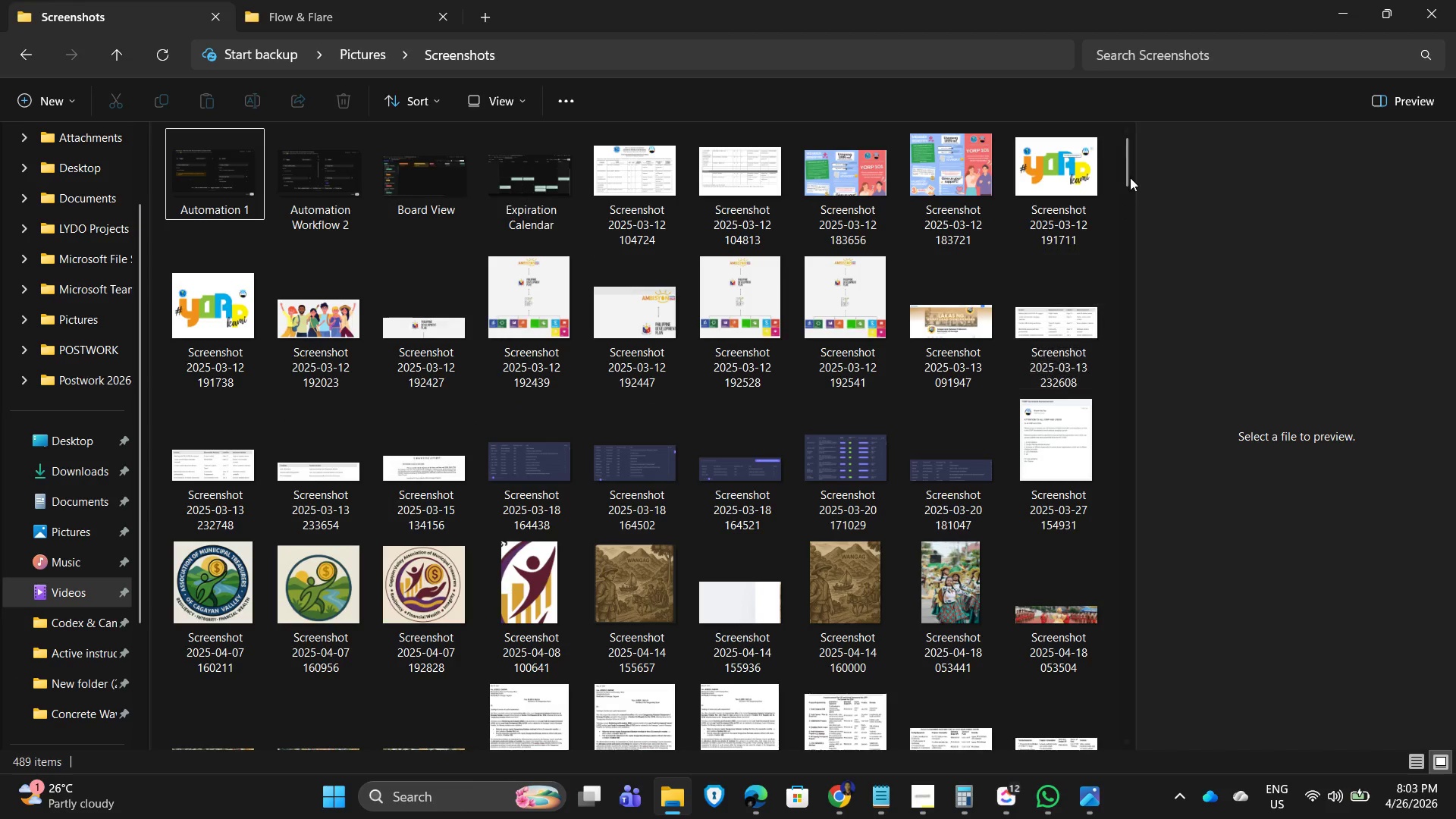 
left_click_drag(start_coordinate=[1126, 167], to_coordinate=[1138, 745])
 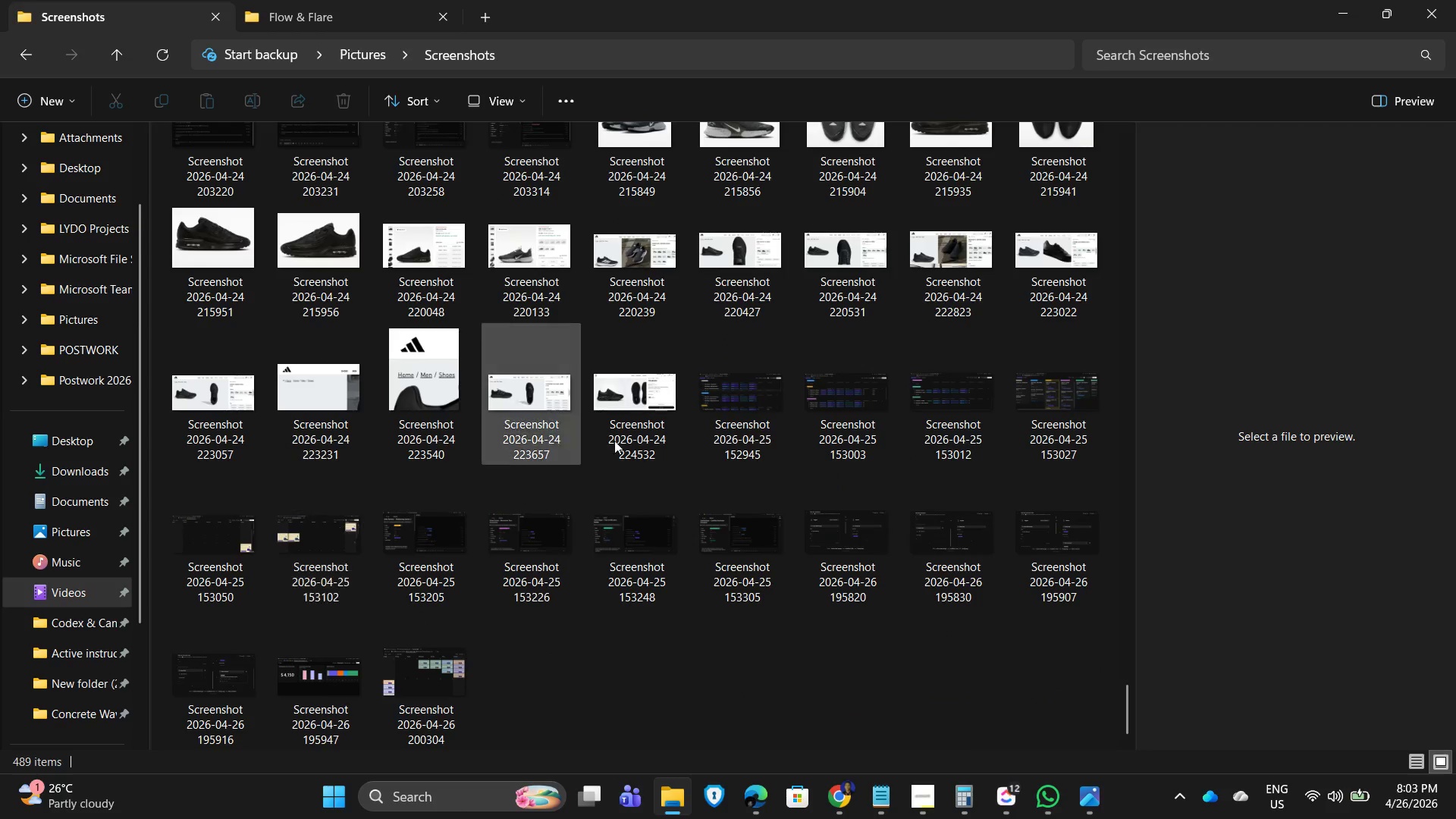 
left_click([761, 404])
 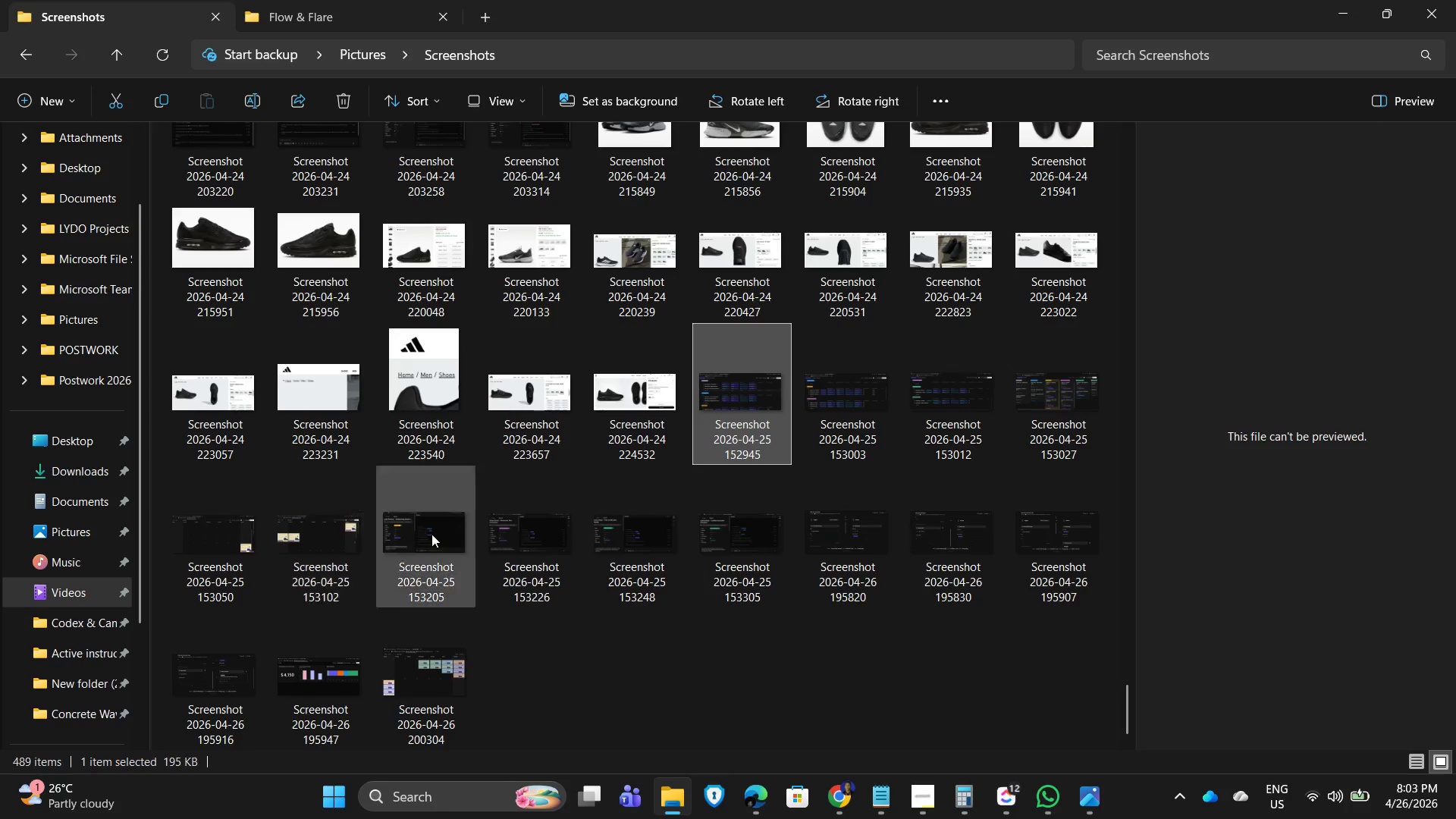 
double_click([730, 391])
 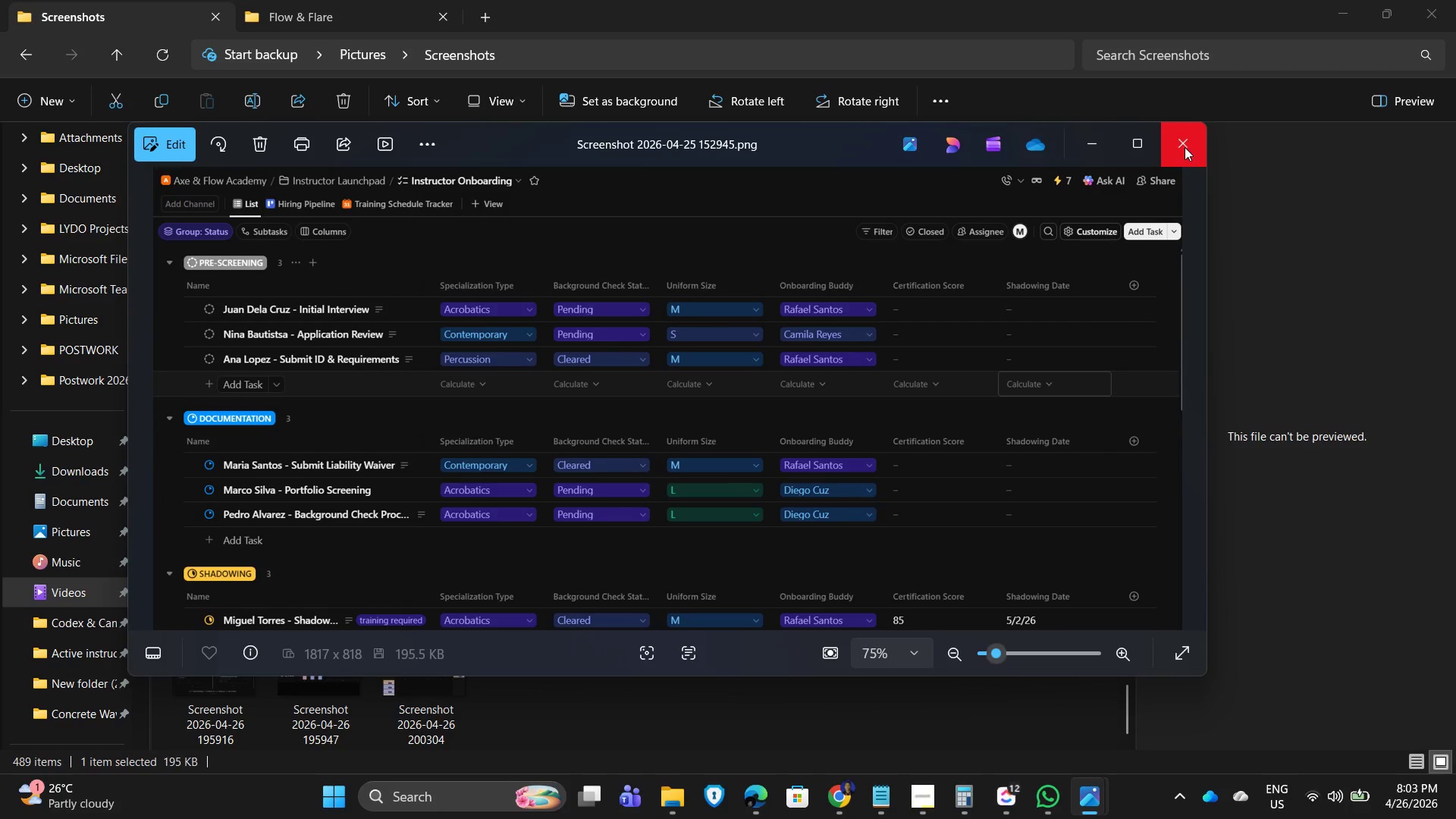 
left_click([1184, 145])
 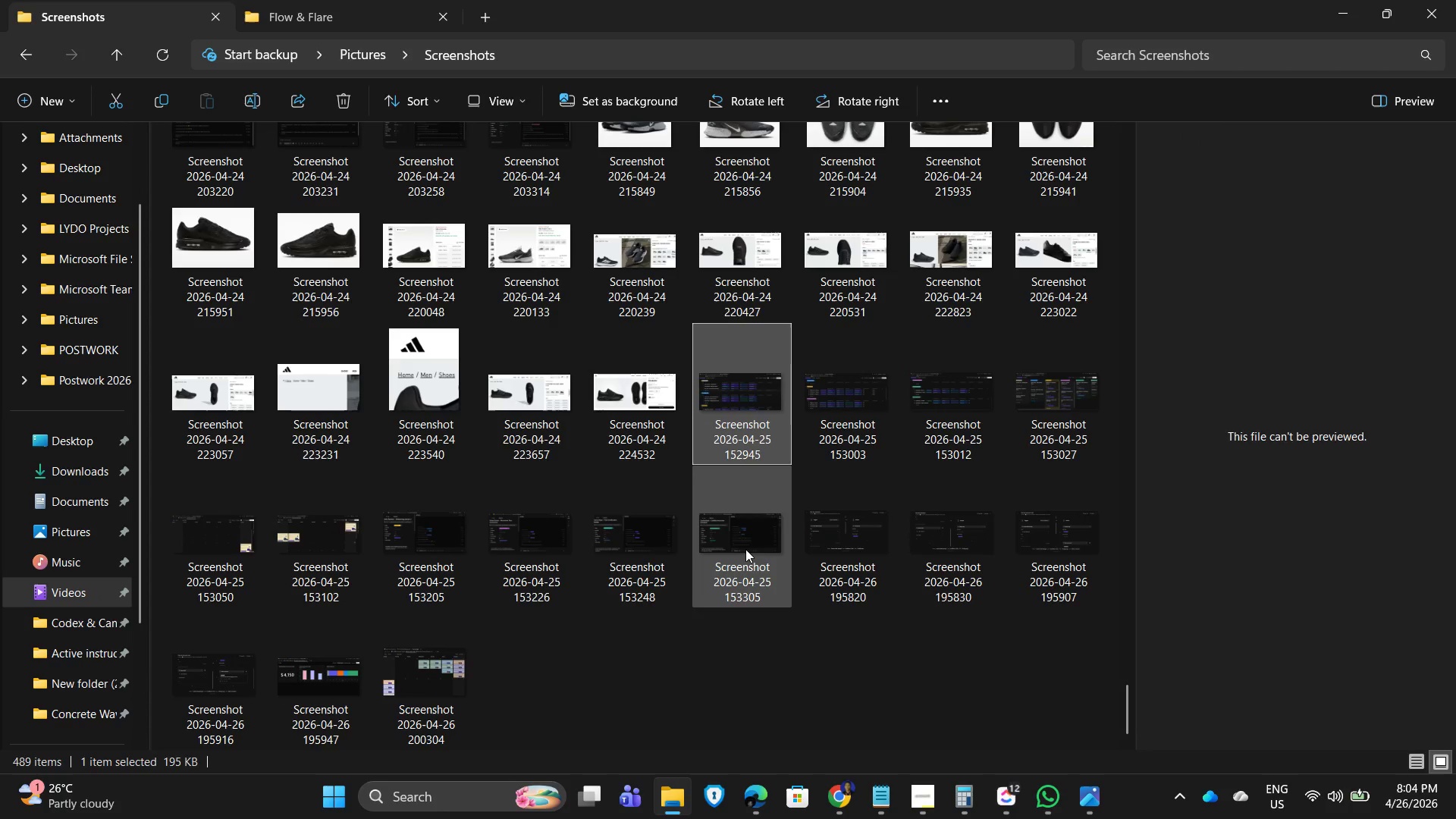 
double_click([745, 549])
 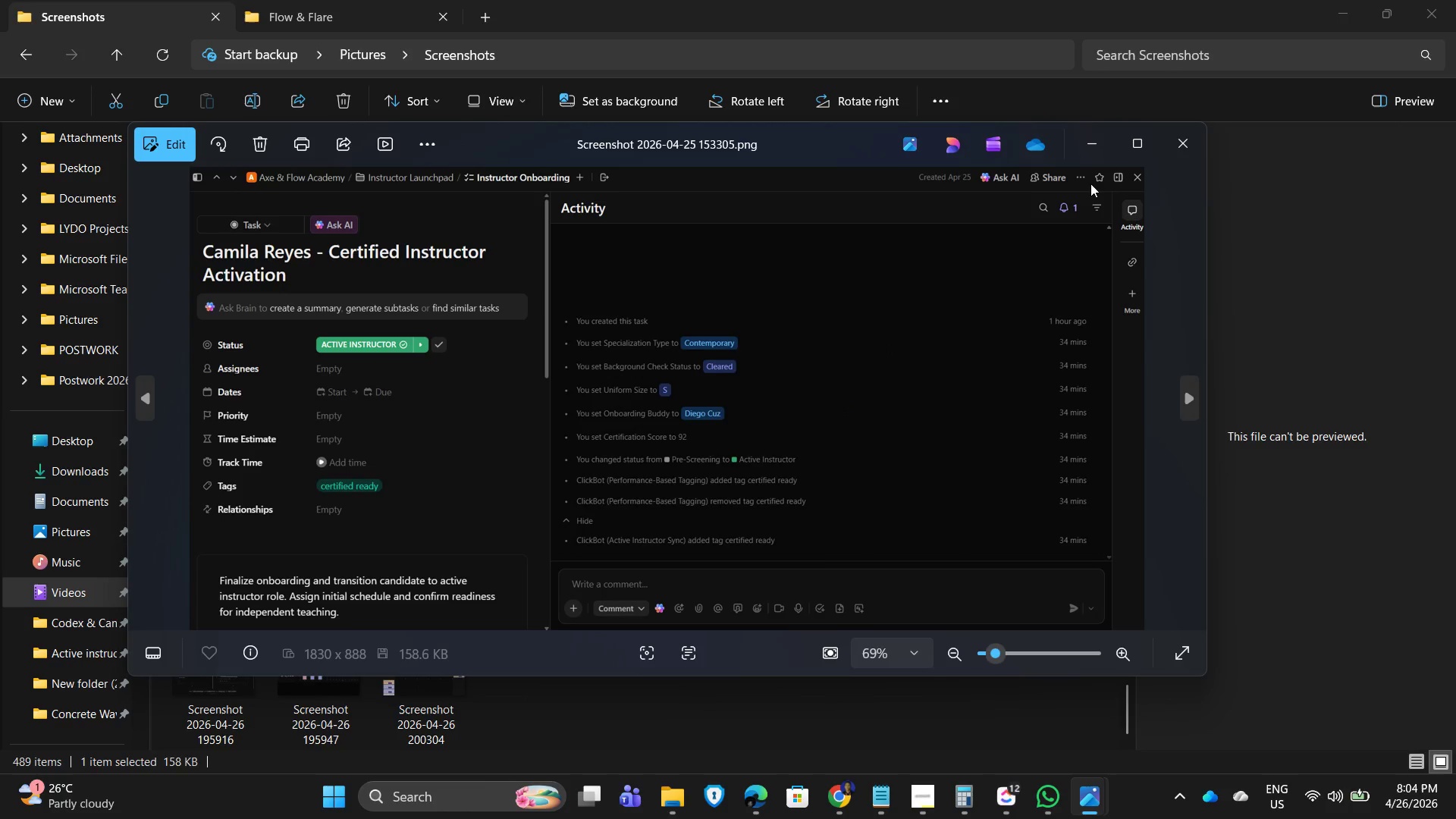 
left_click([1173, 150])
 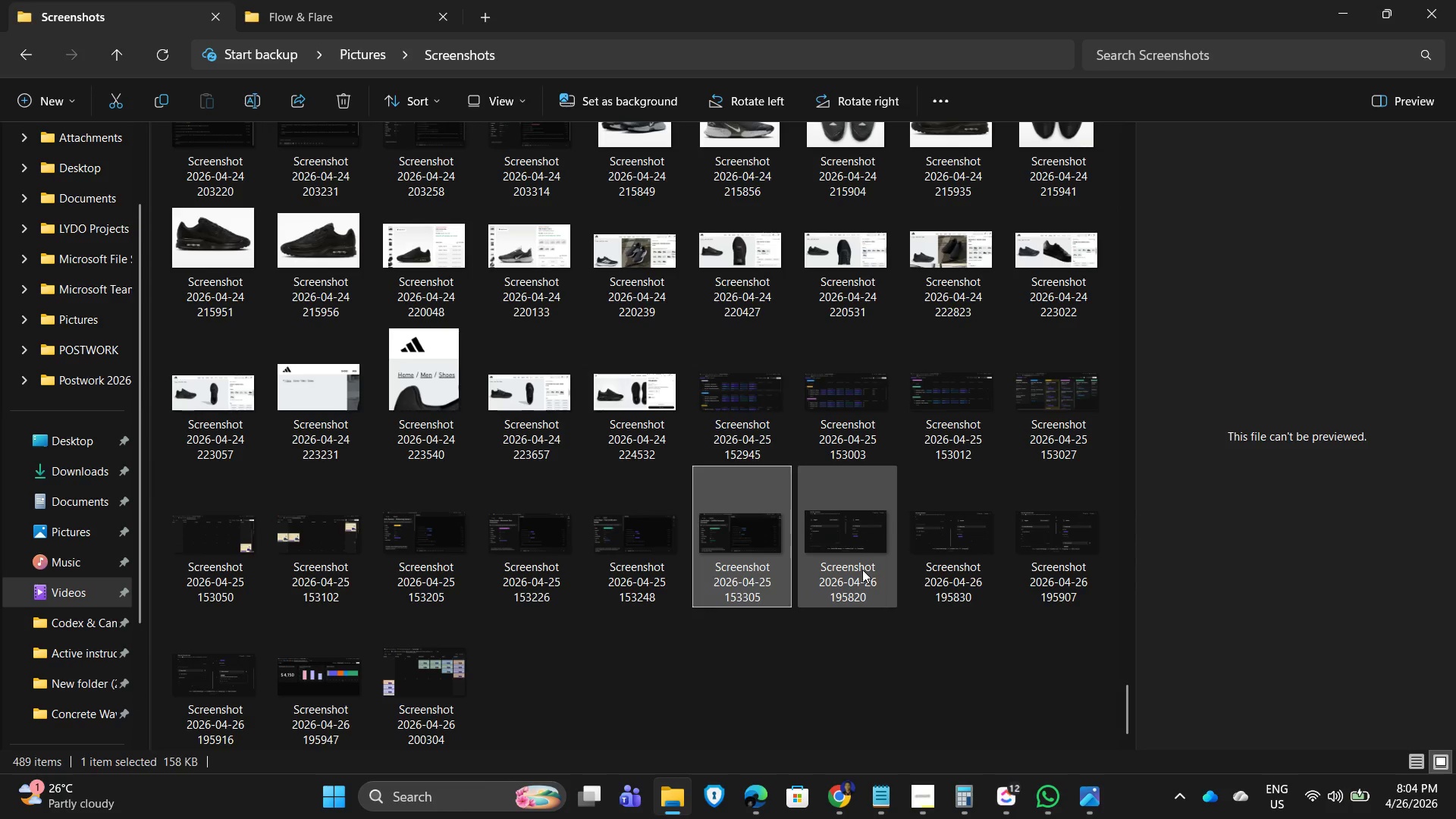 
double_click([861, 569])
 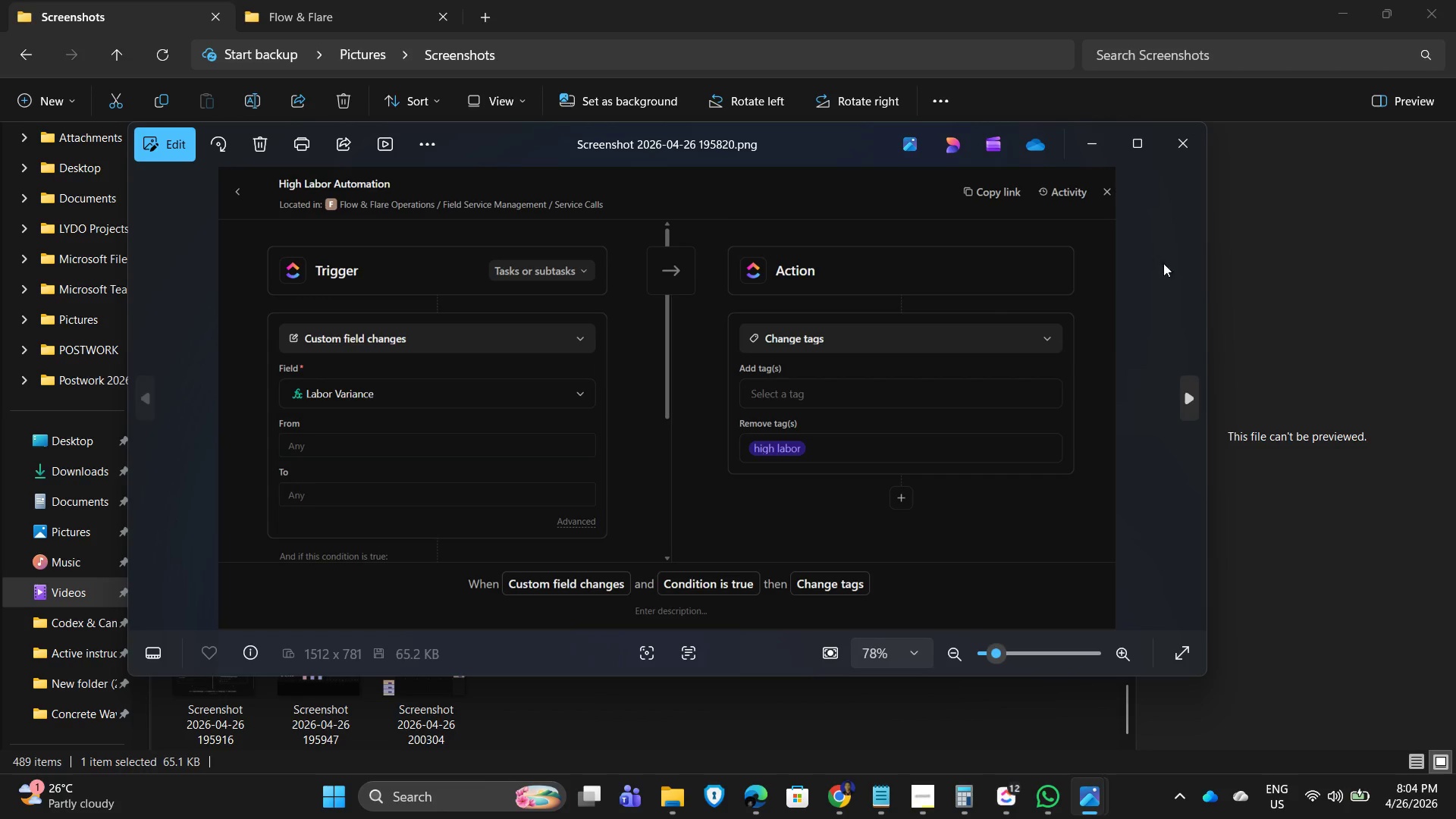 
wait(5.61)
 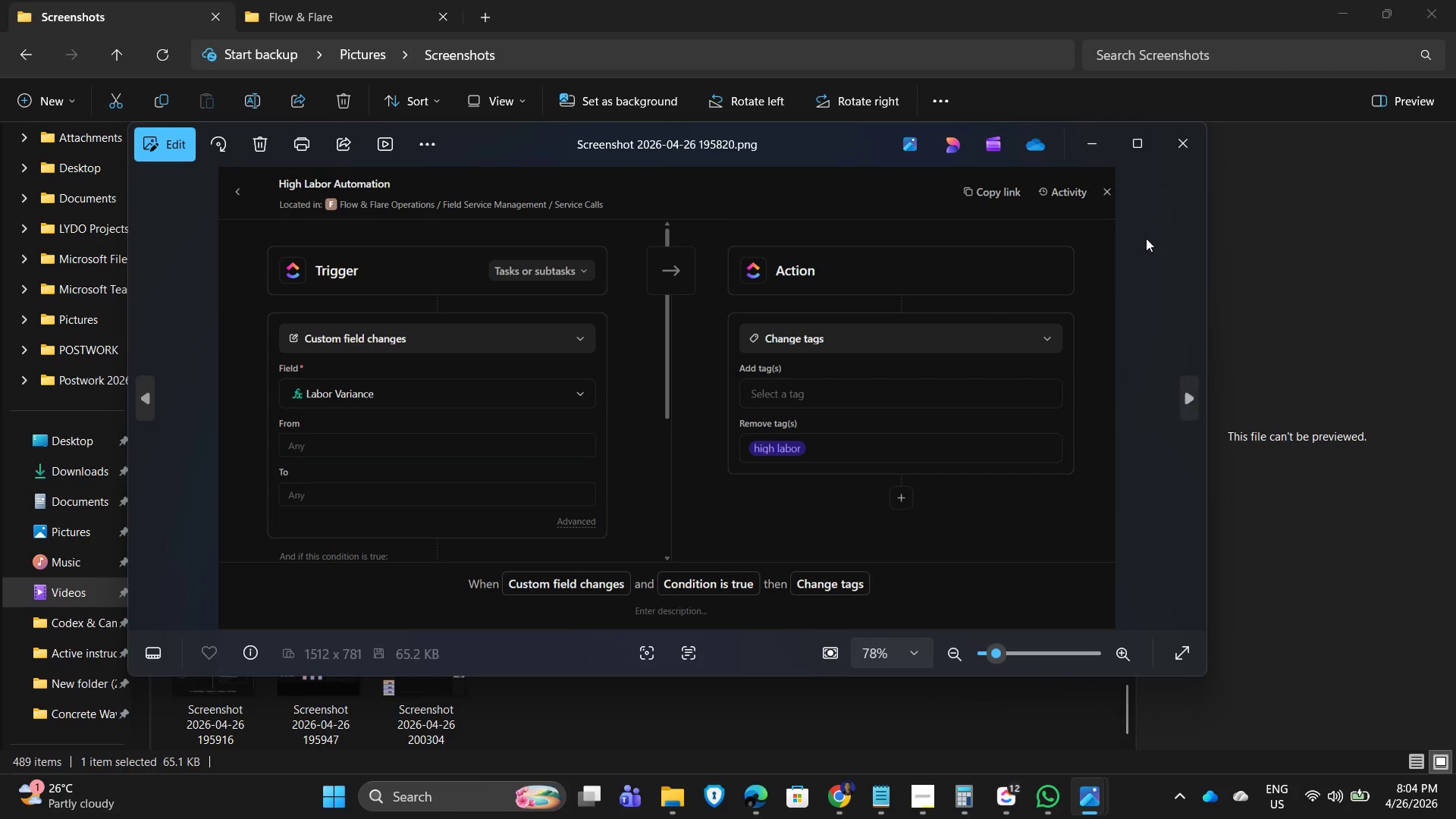 
left_click([1193, 140])
 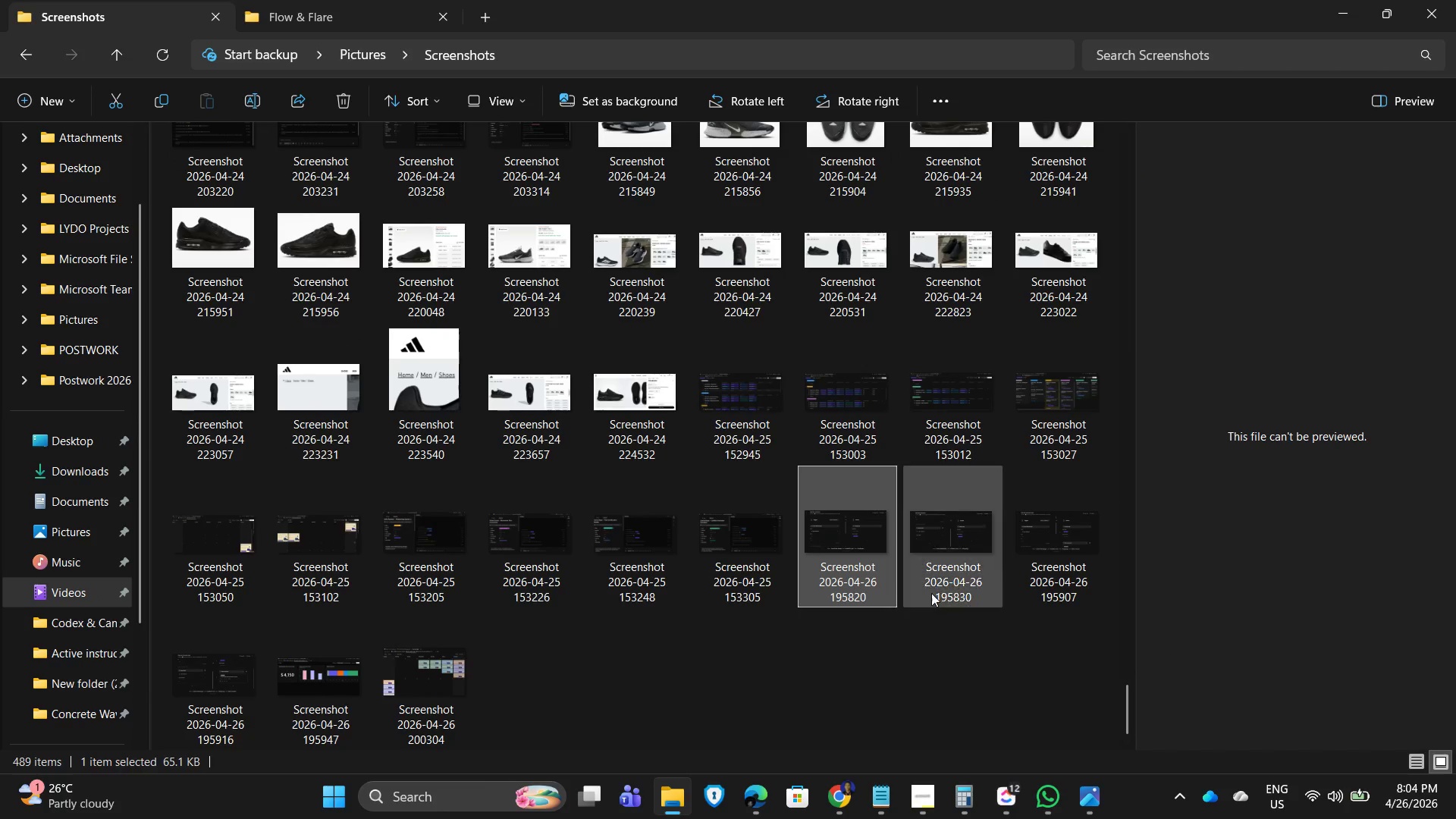 
key(Shift+ArrowDown)
 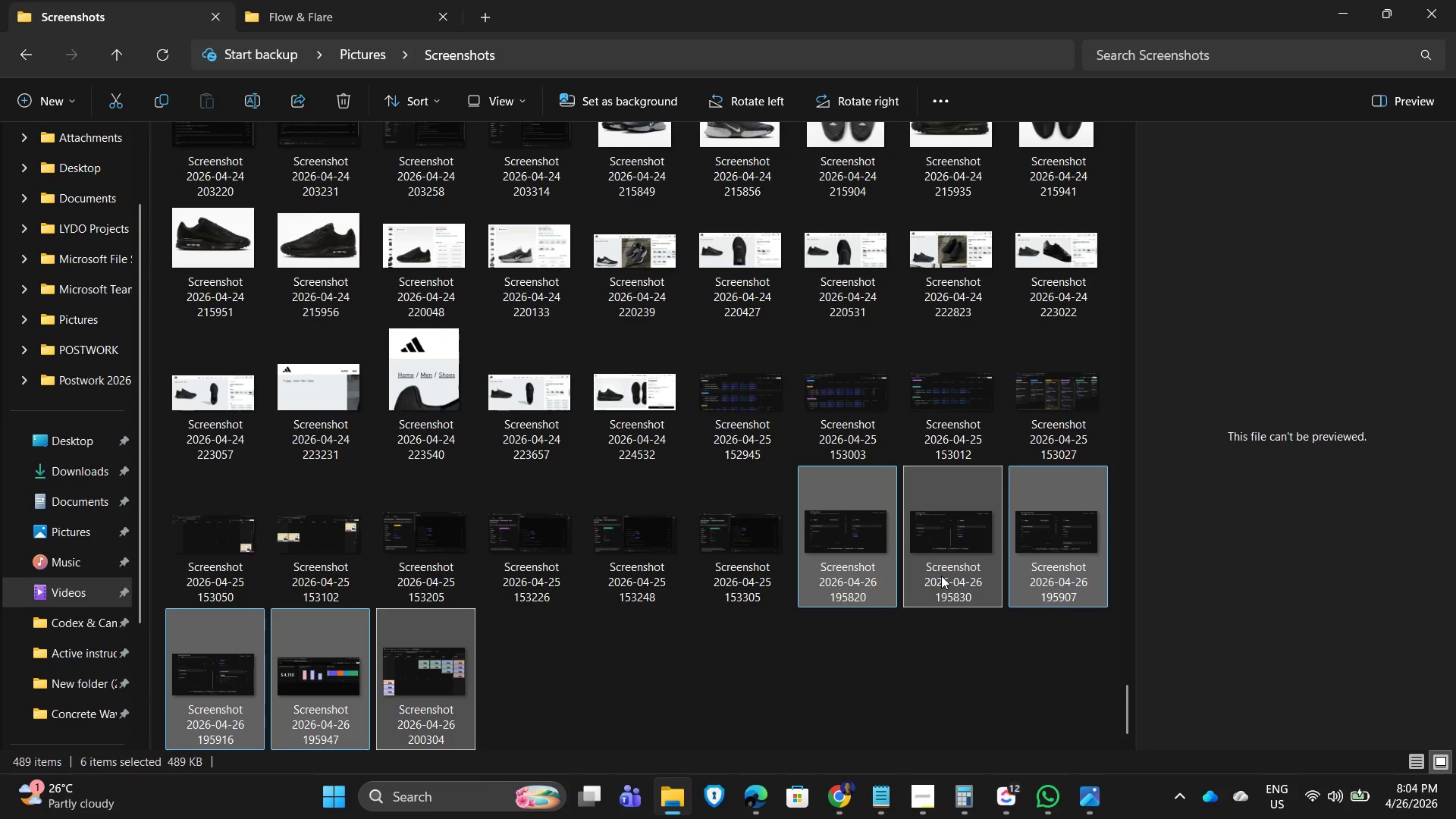 
key(Control+X)
 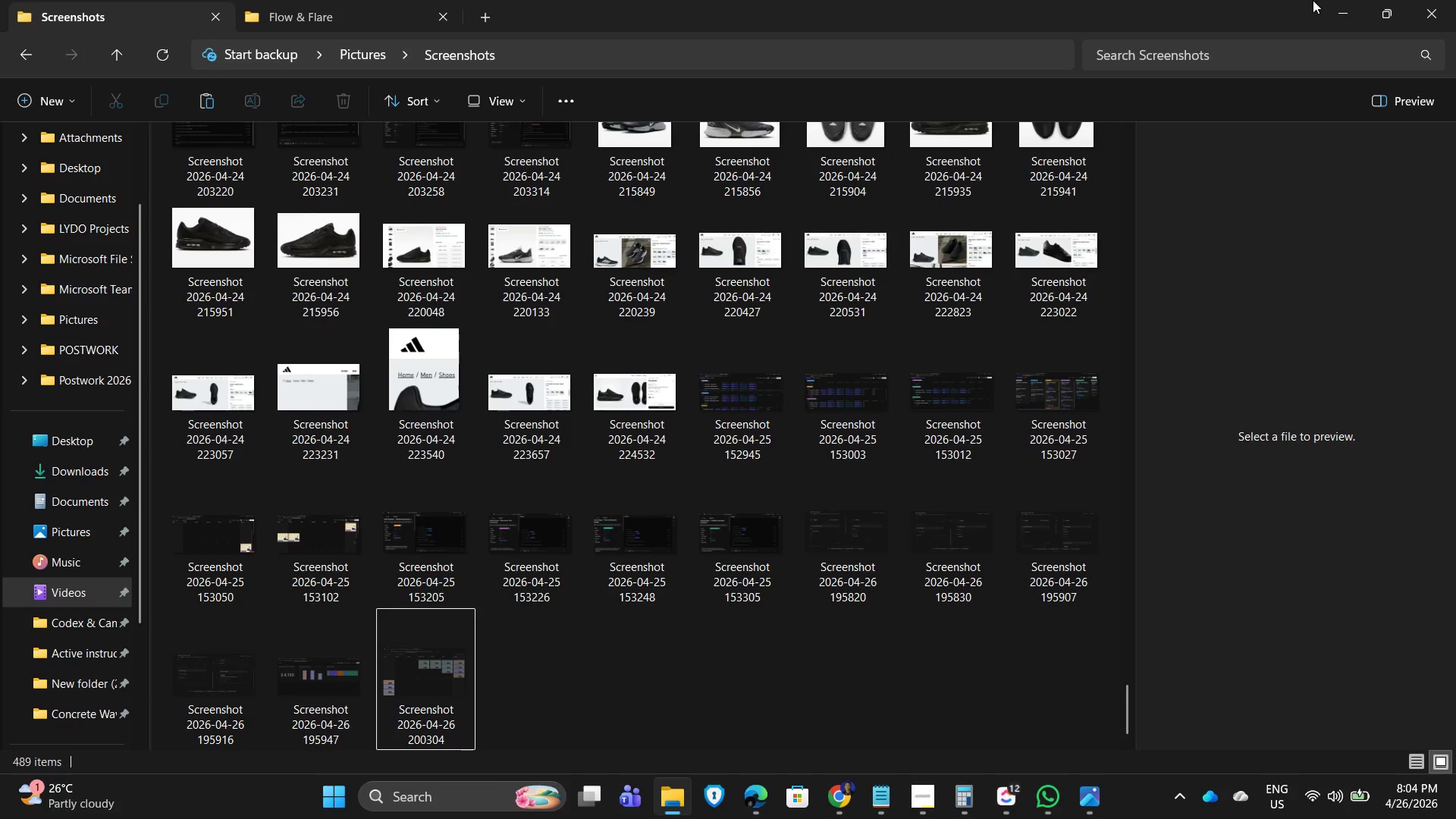 
left_click([1333, 10])
 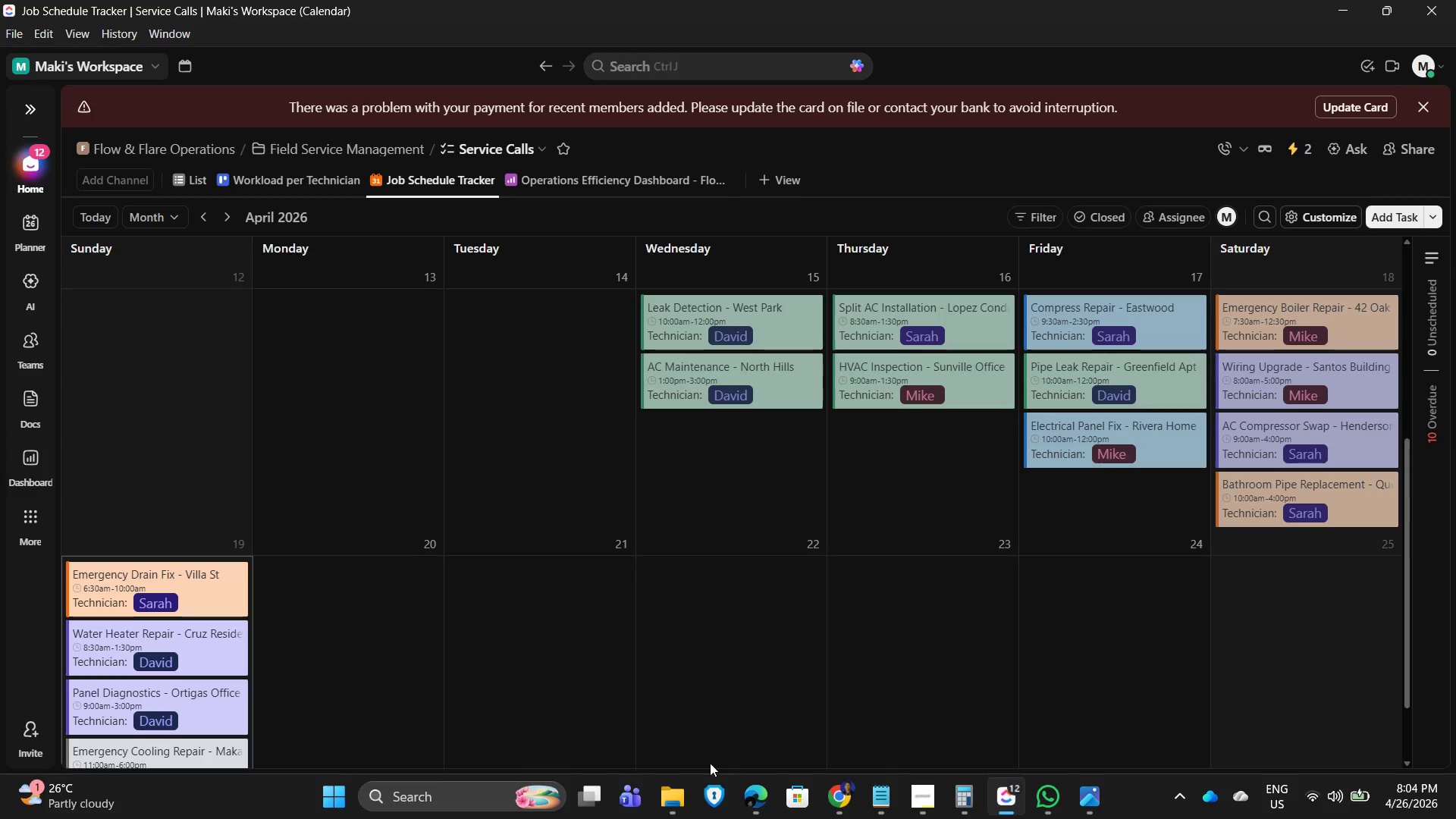 
left_click([657, 818])
 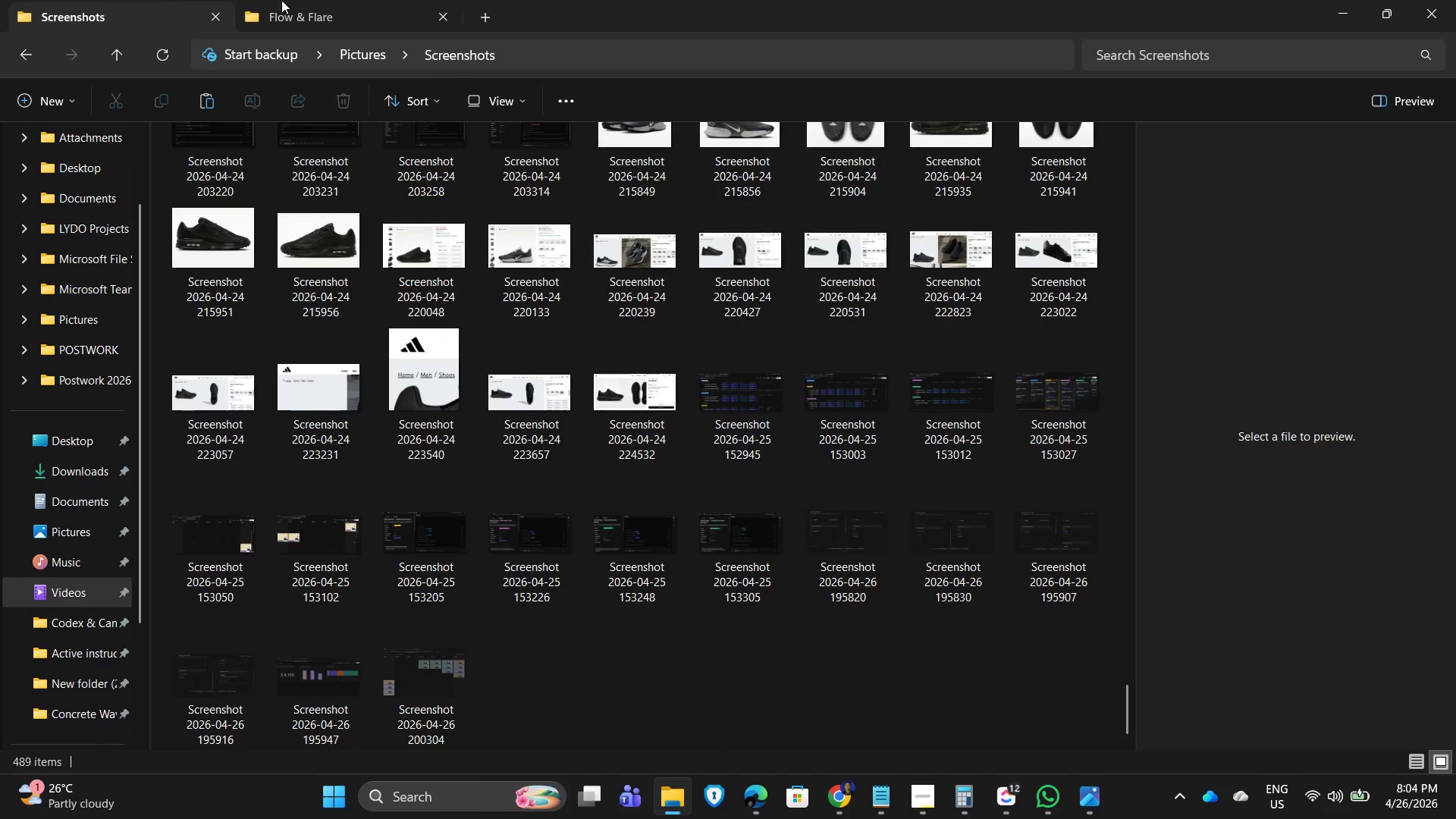 
double_click([371, 11])
 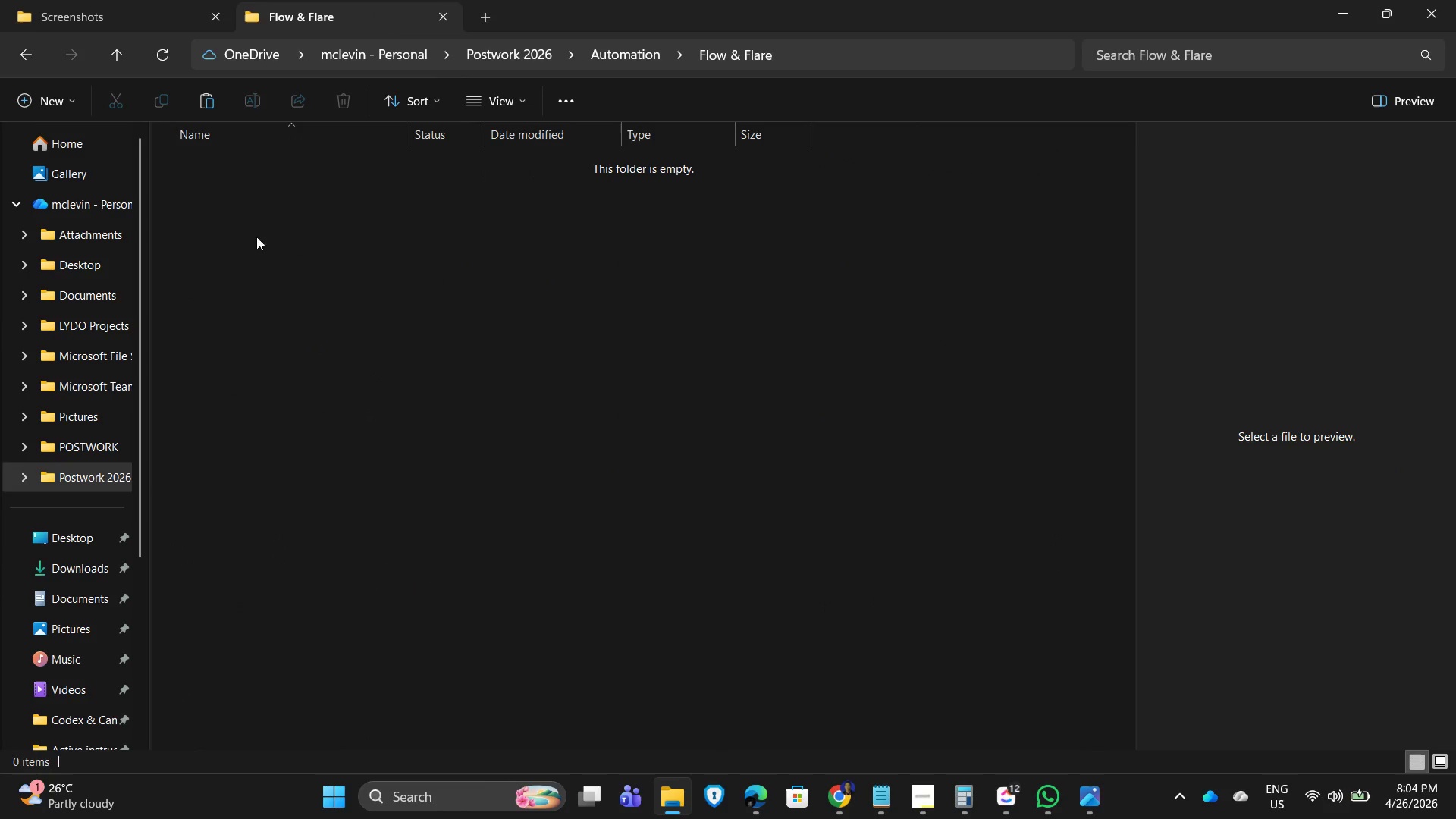 
left_click_drag(start_coordinate=[256, 211], to_coordinate=[261, 211])
 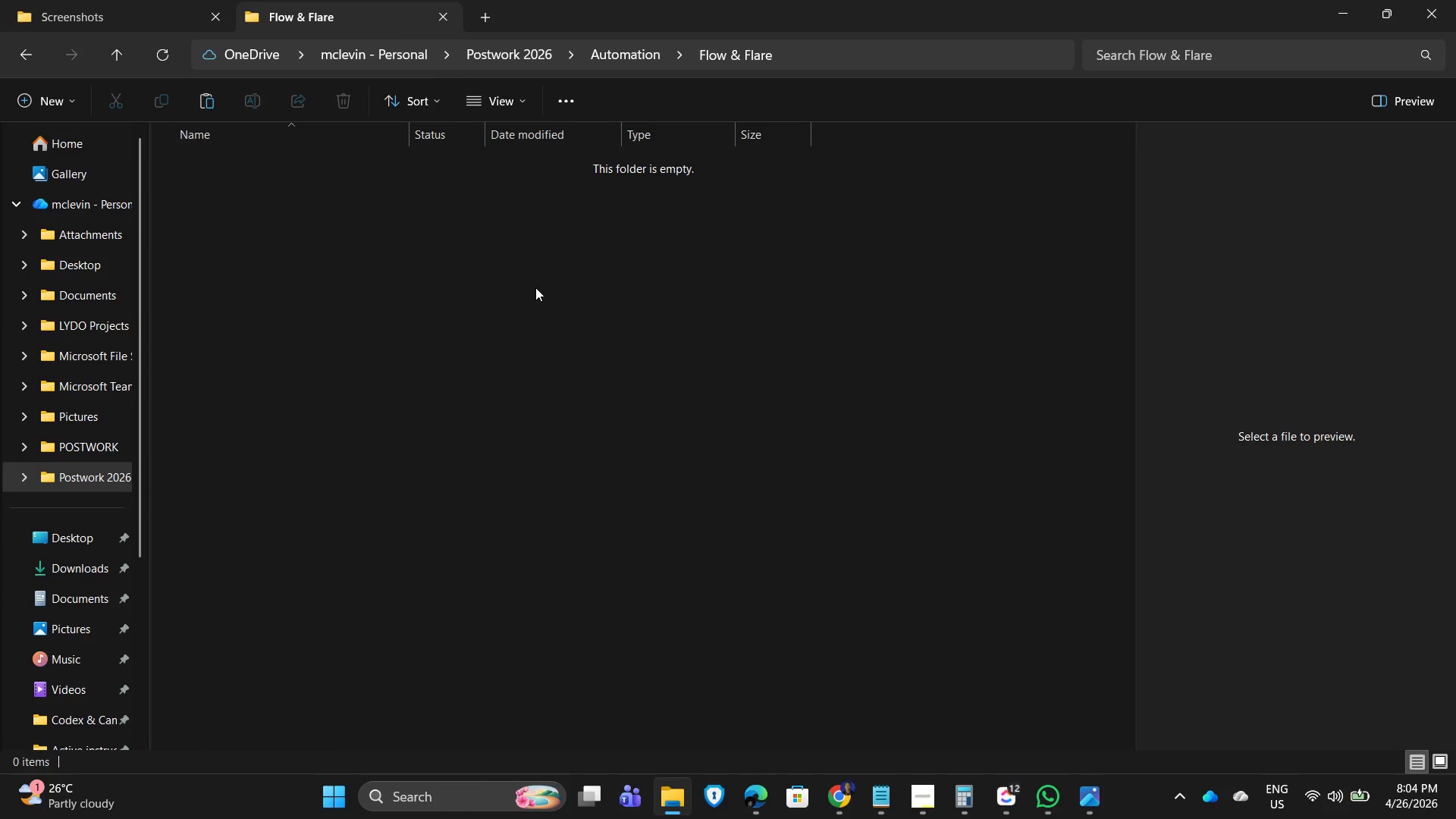 
key(Control+V)
 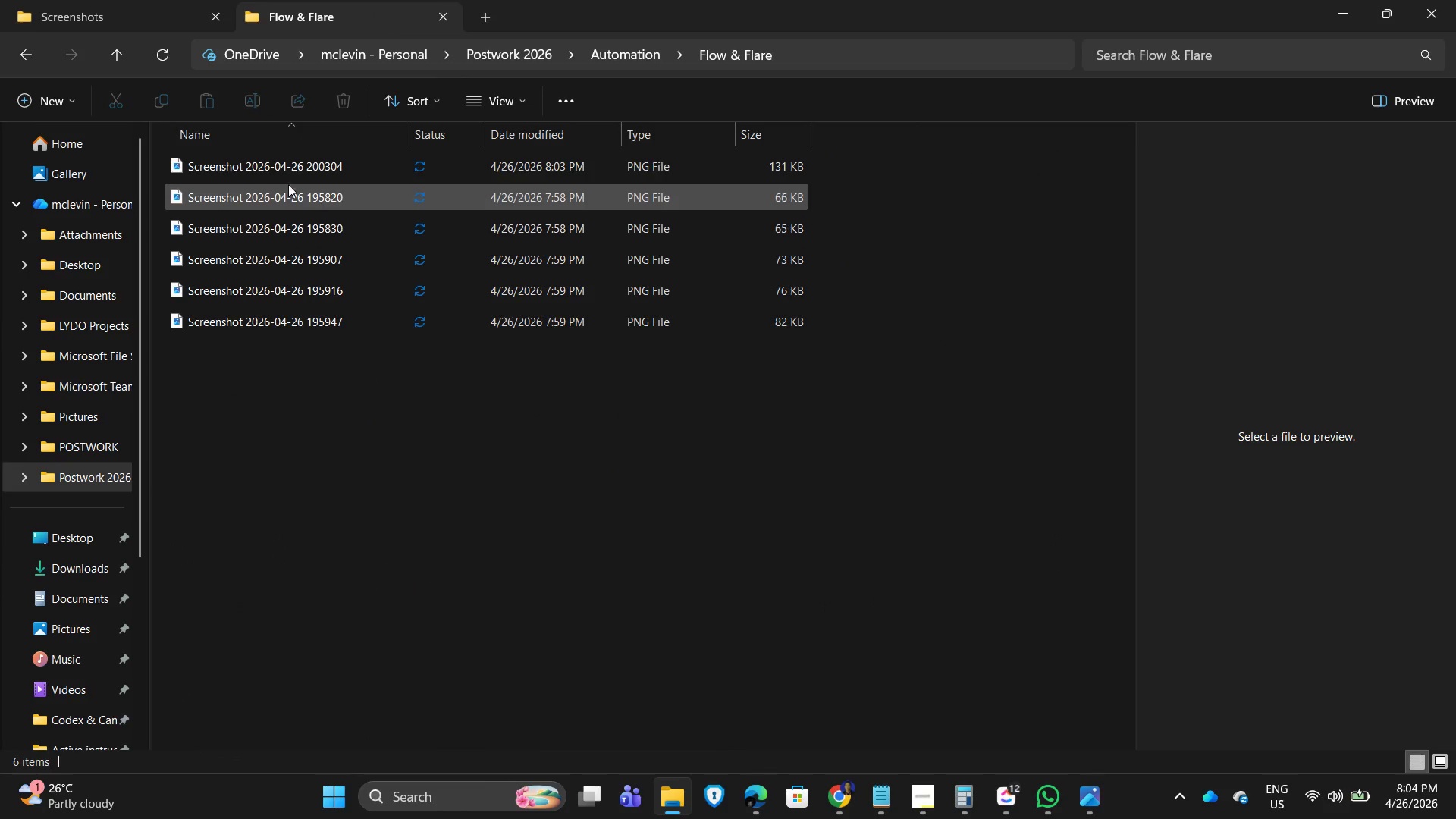 
double_click([276, 173])
 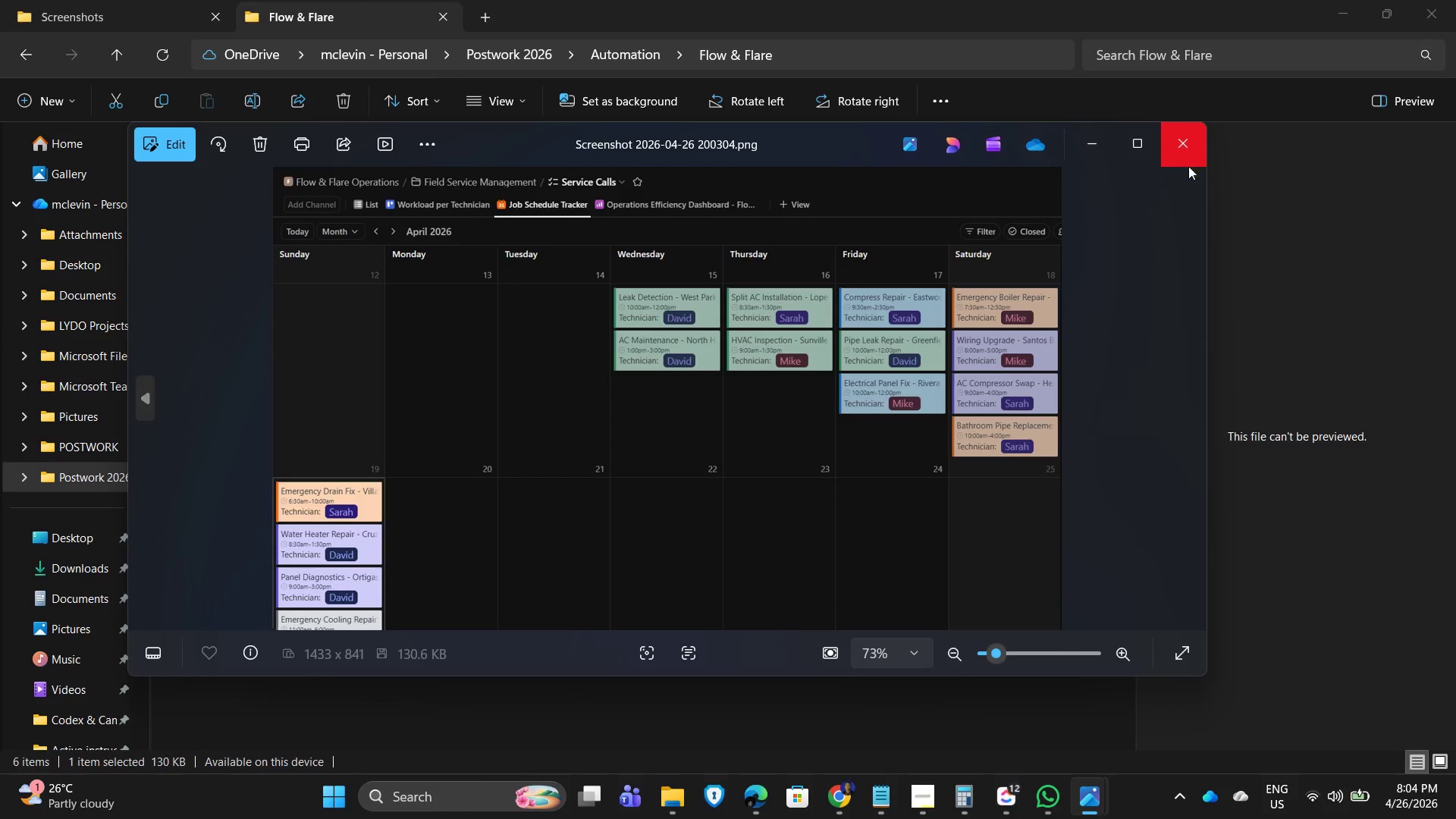 
wait(5.3)
 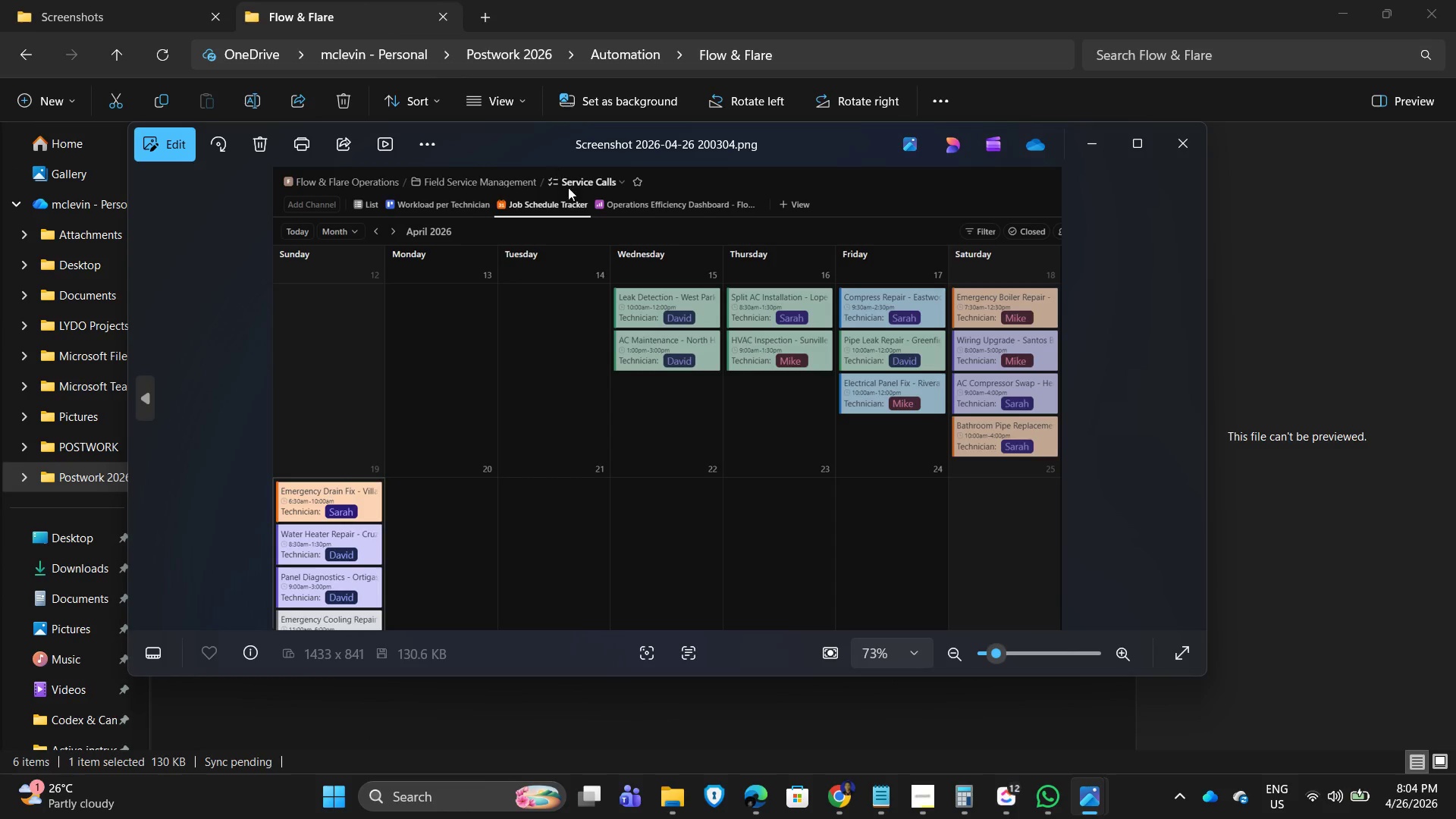 
left_click([249, 100])
 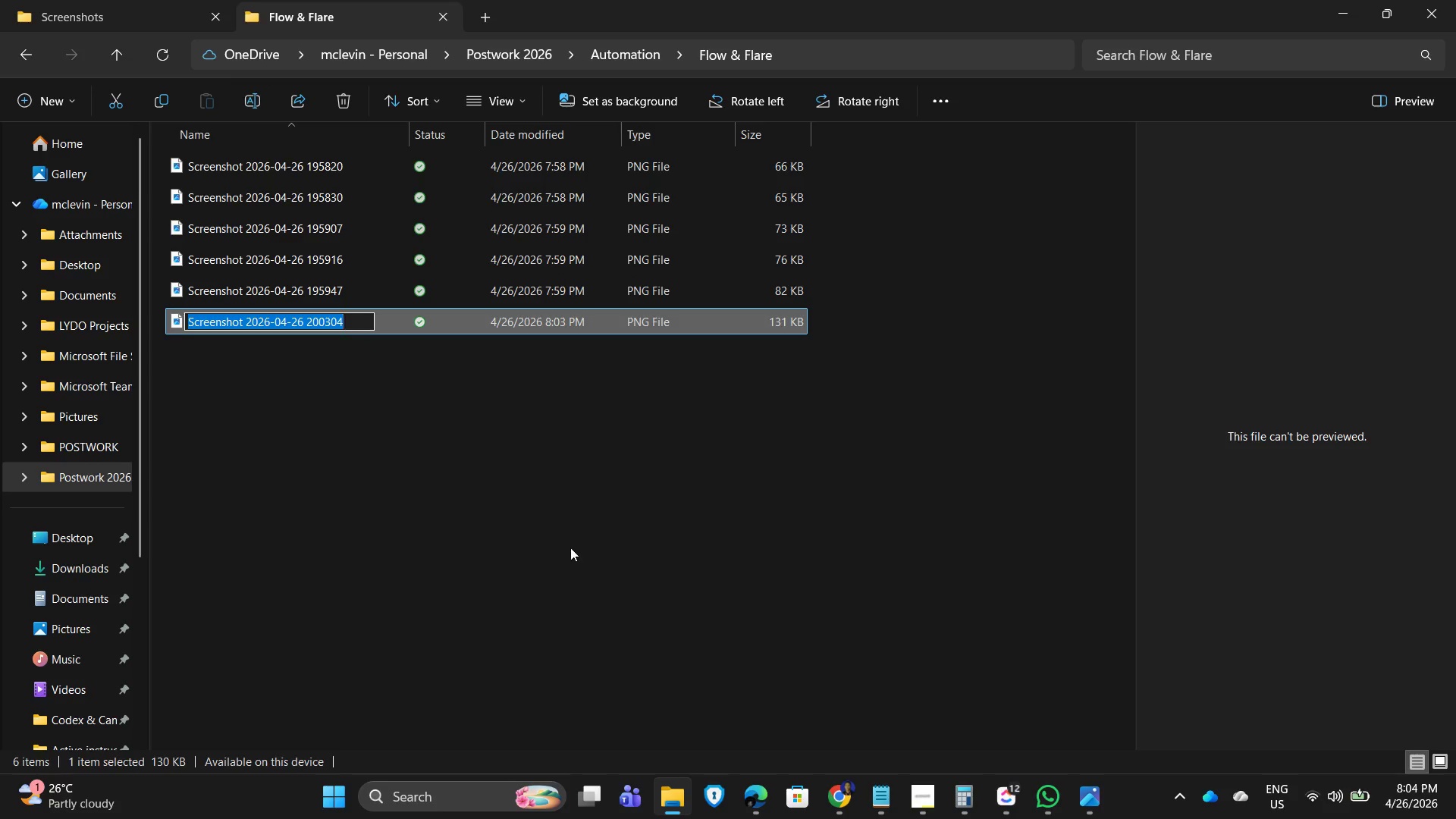 
type(Jog)
key(Backspace)
type(b Schedule Tracker )
 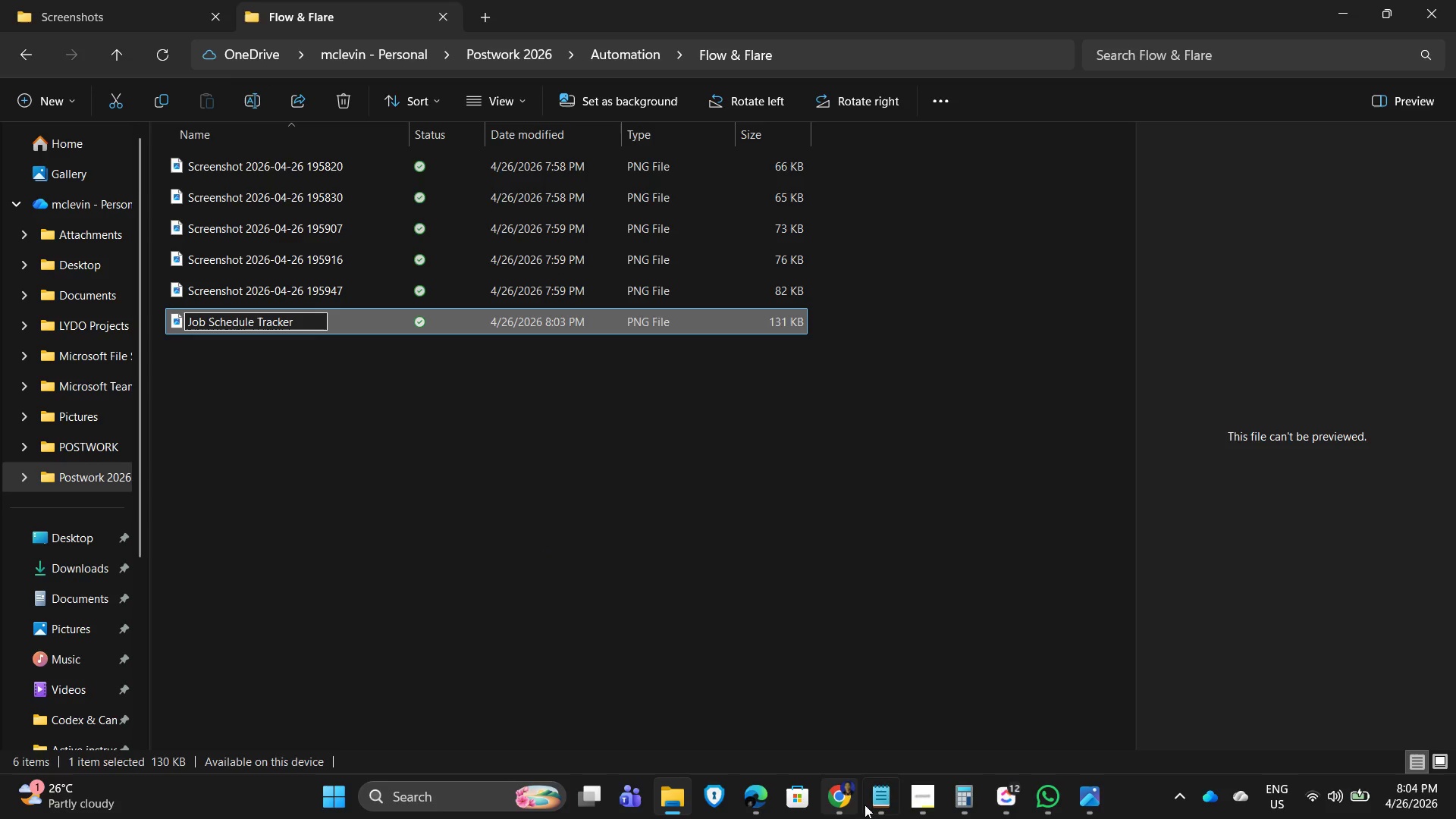 
left_click([882, 802])
 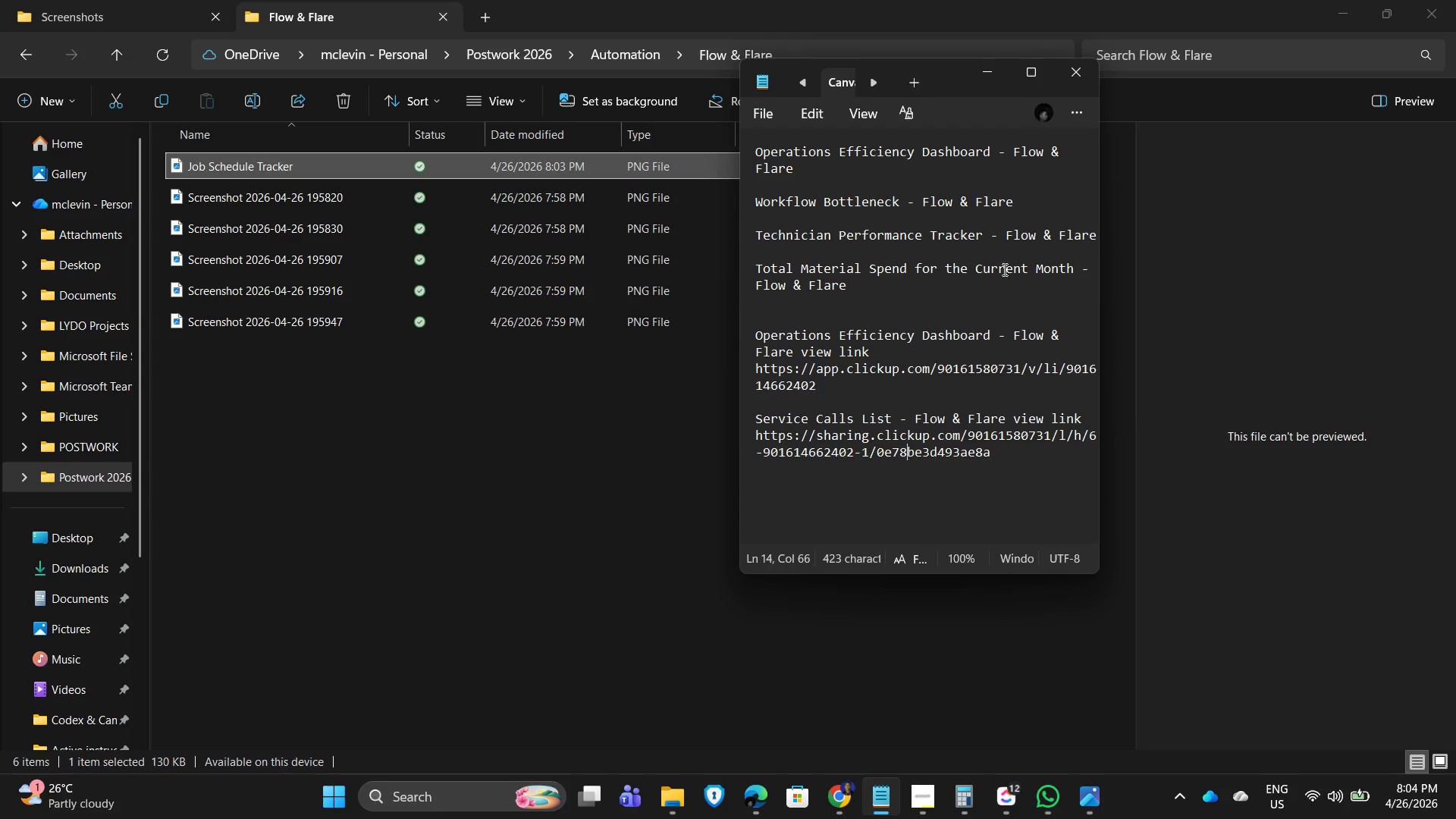 
left_click_drag(start_coordinate=[1005, 236], to_coordinate=[1094, 234])
 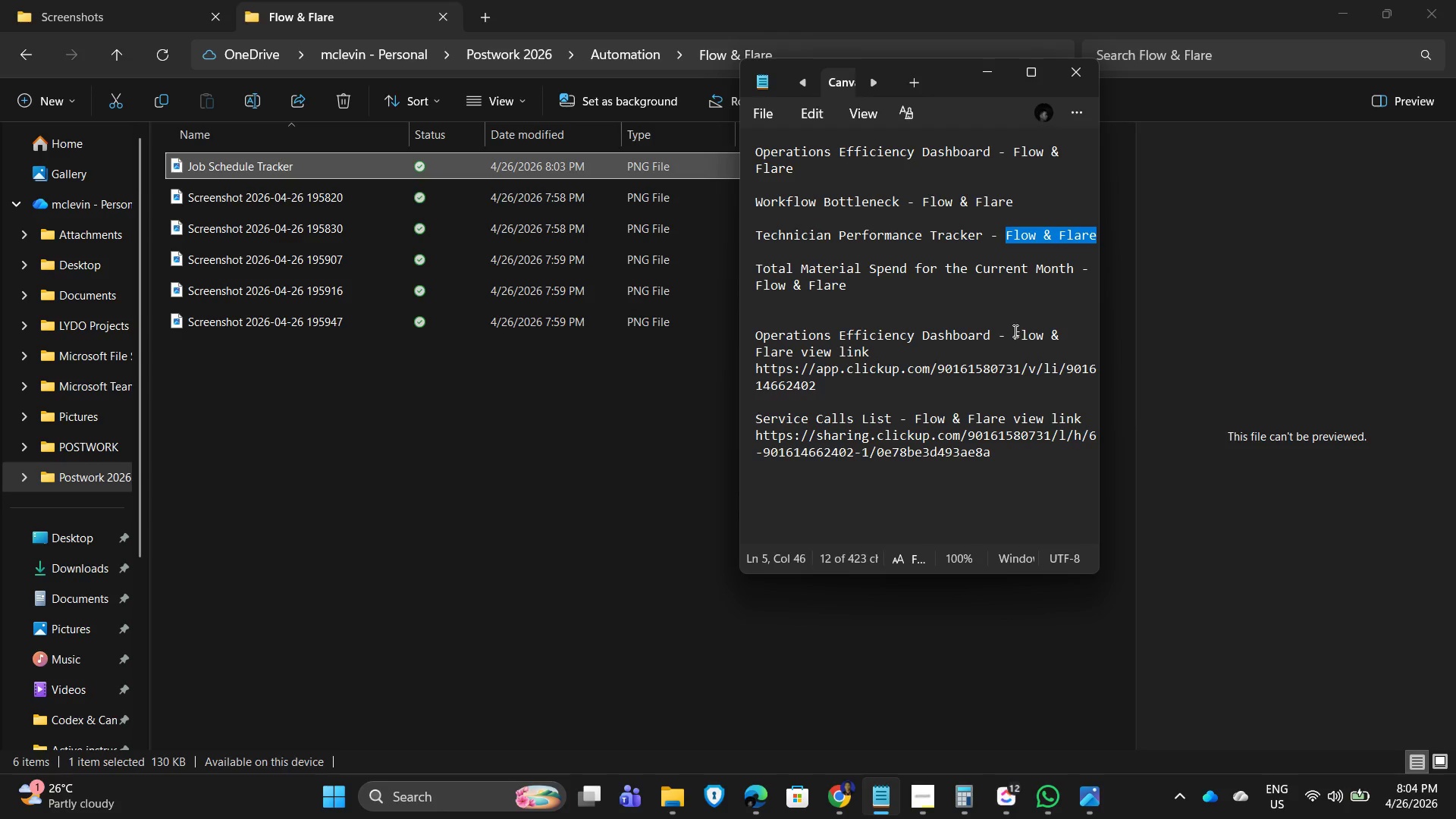 
left_click_drag(start_coordinate=[1014, 334], to_coordinate=[796, 355])
 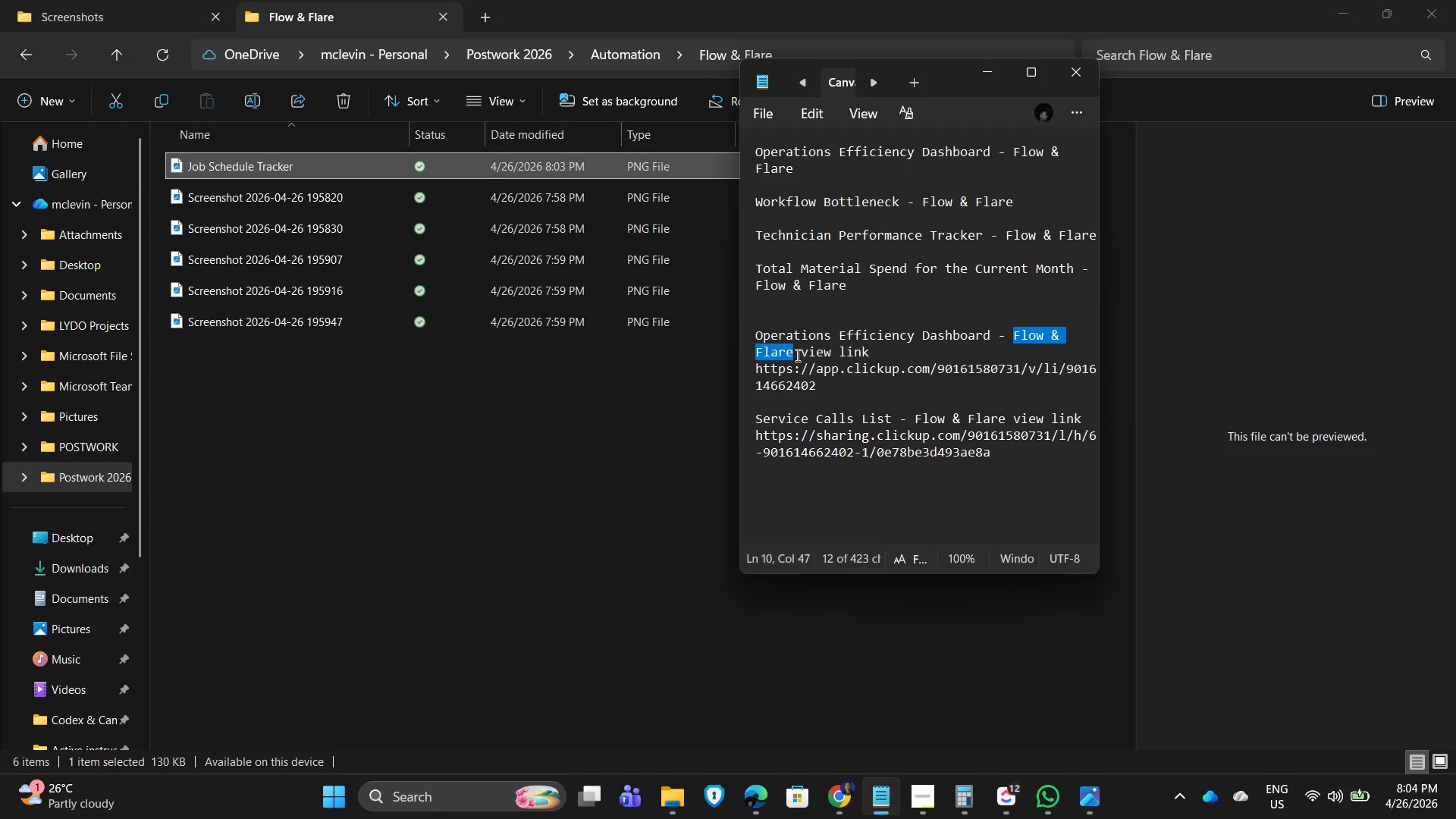 
key(Control+C)
 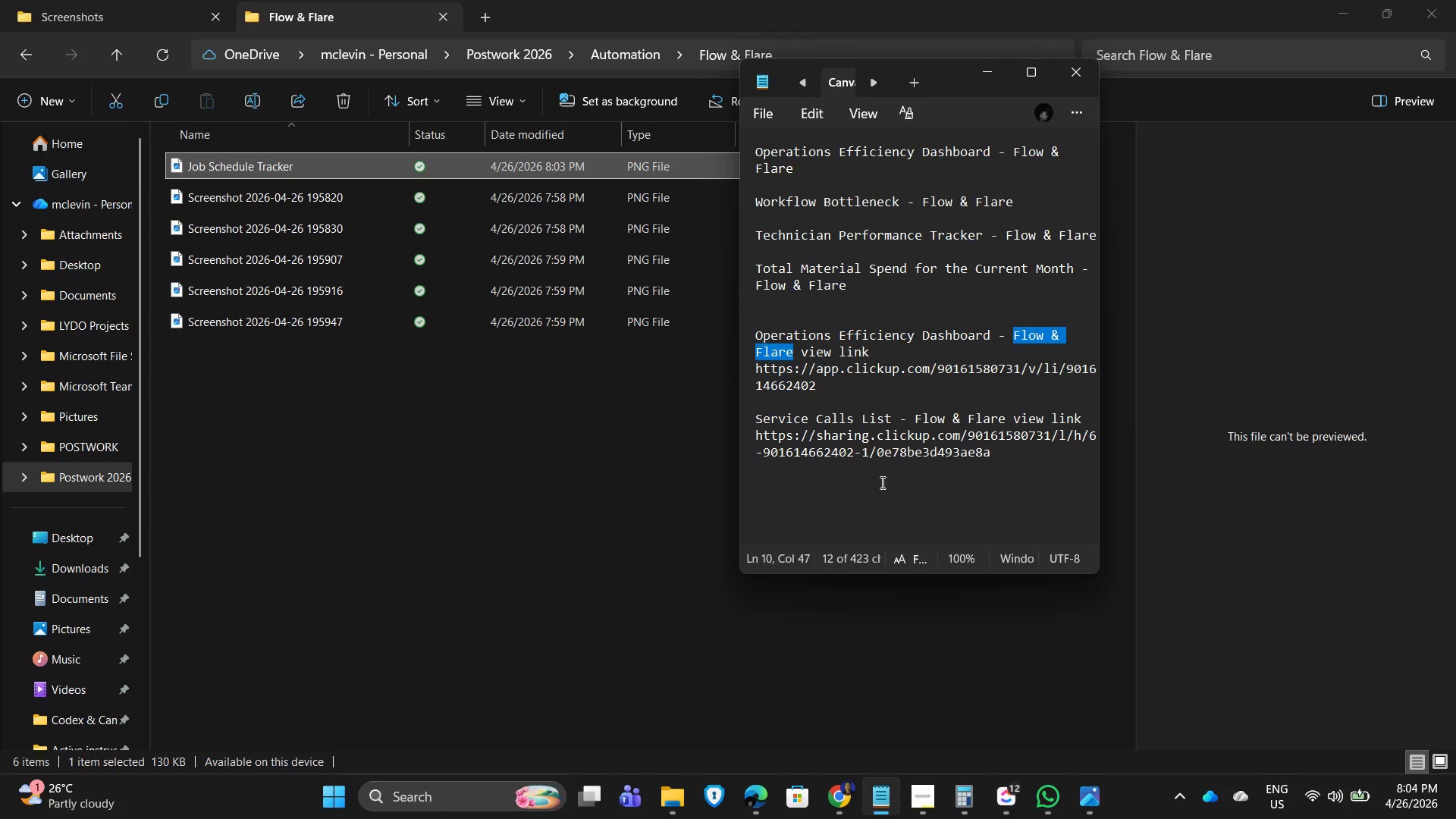 
left_click([883, 481])
 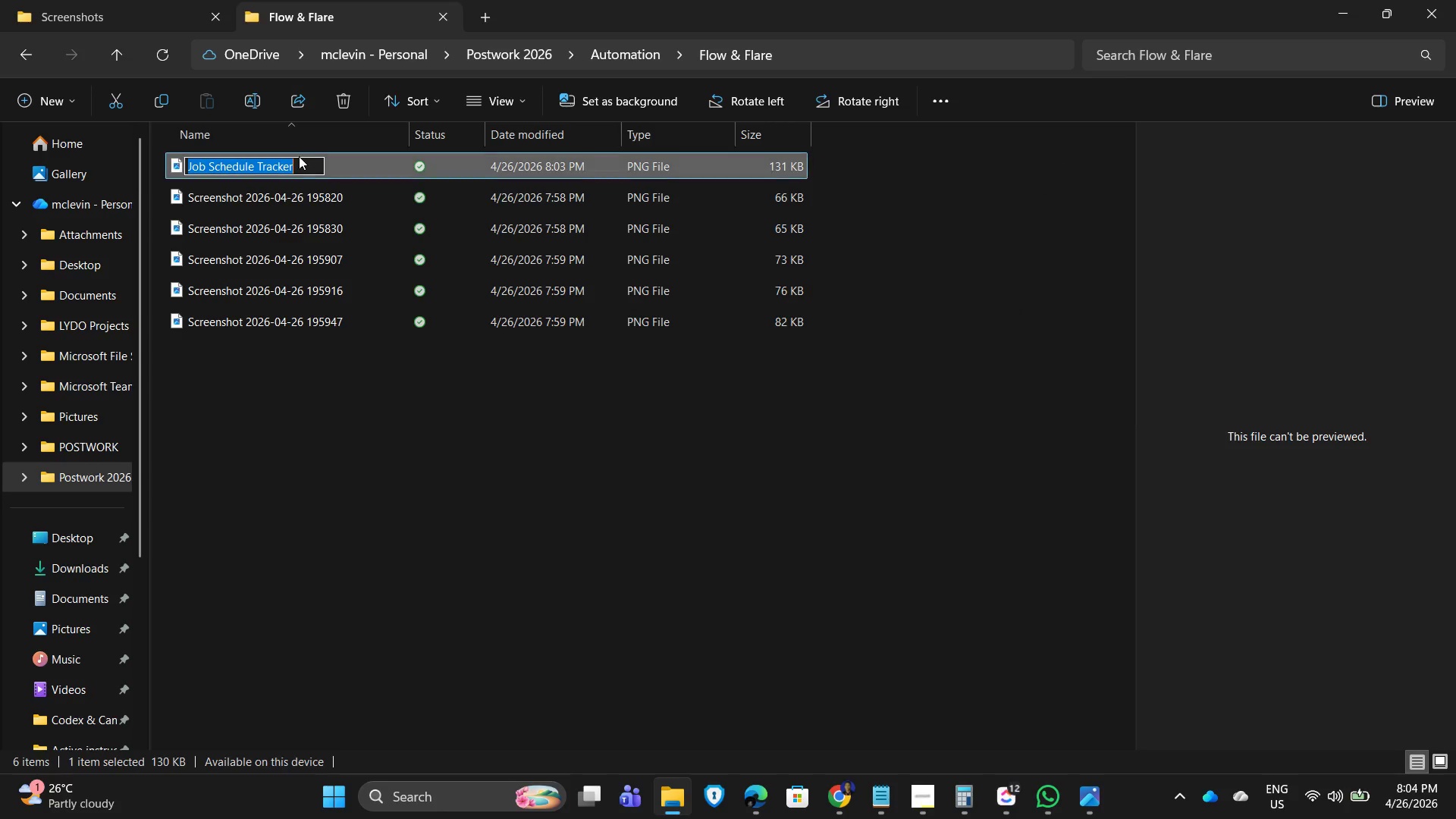 
double_click([293, 162])
 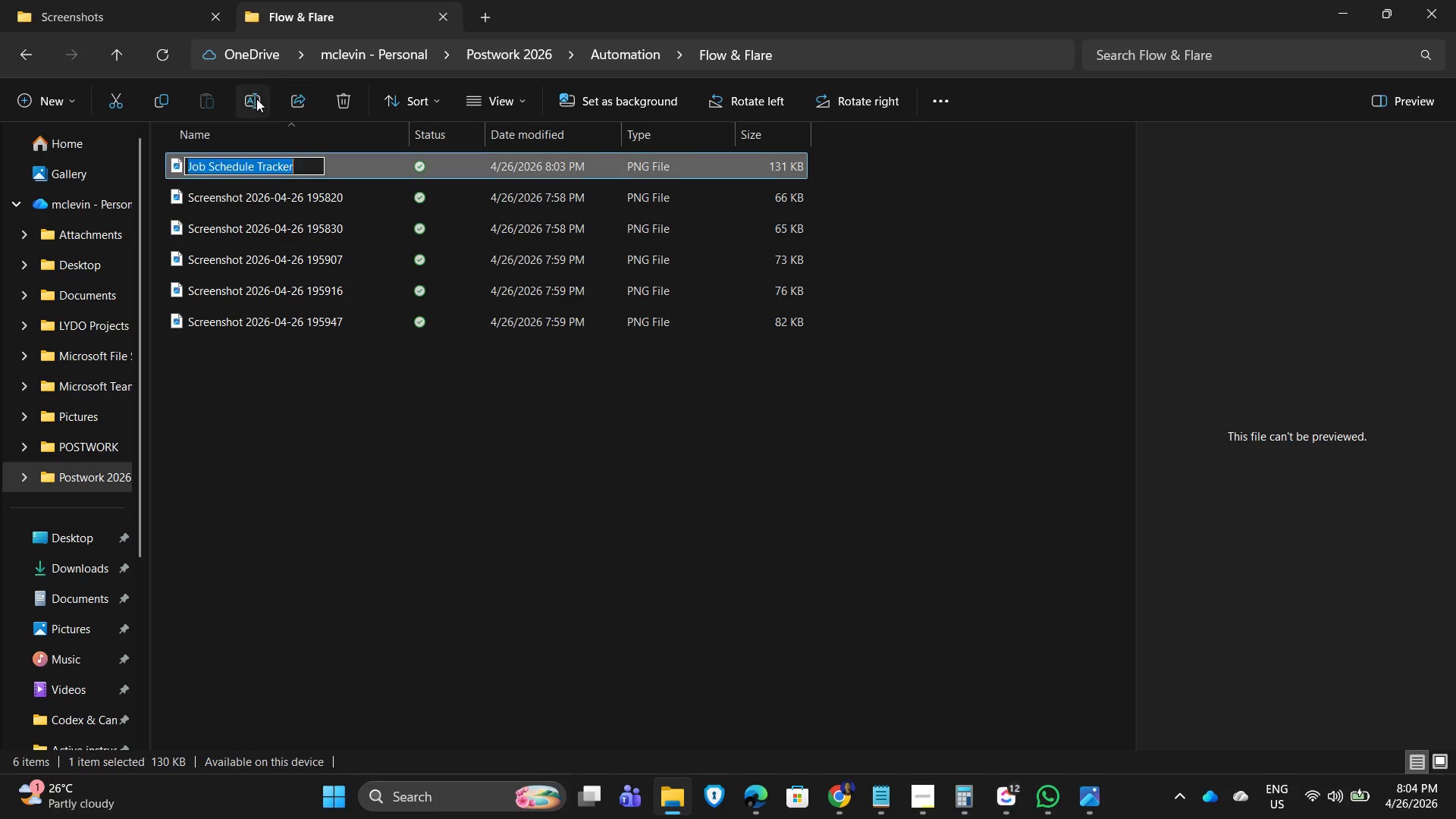 
left_click([255, 98])
 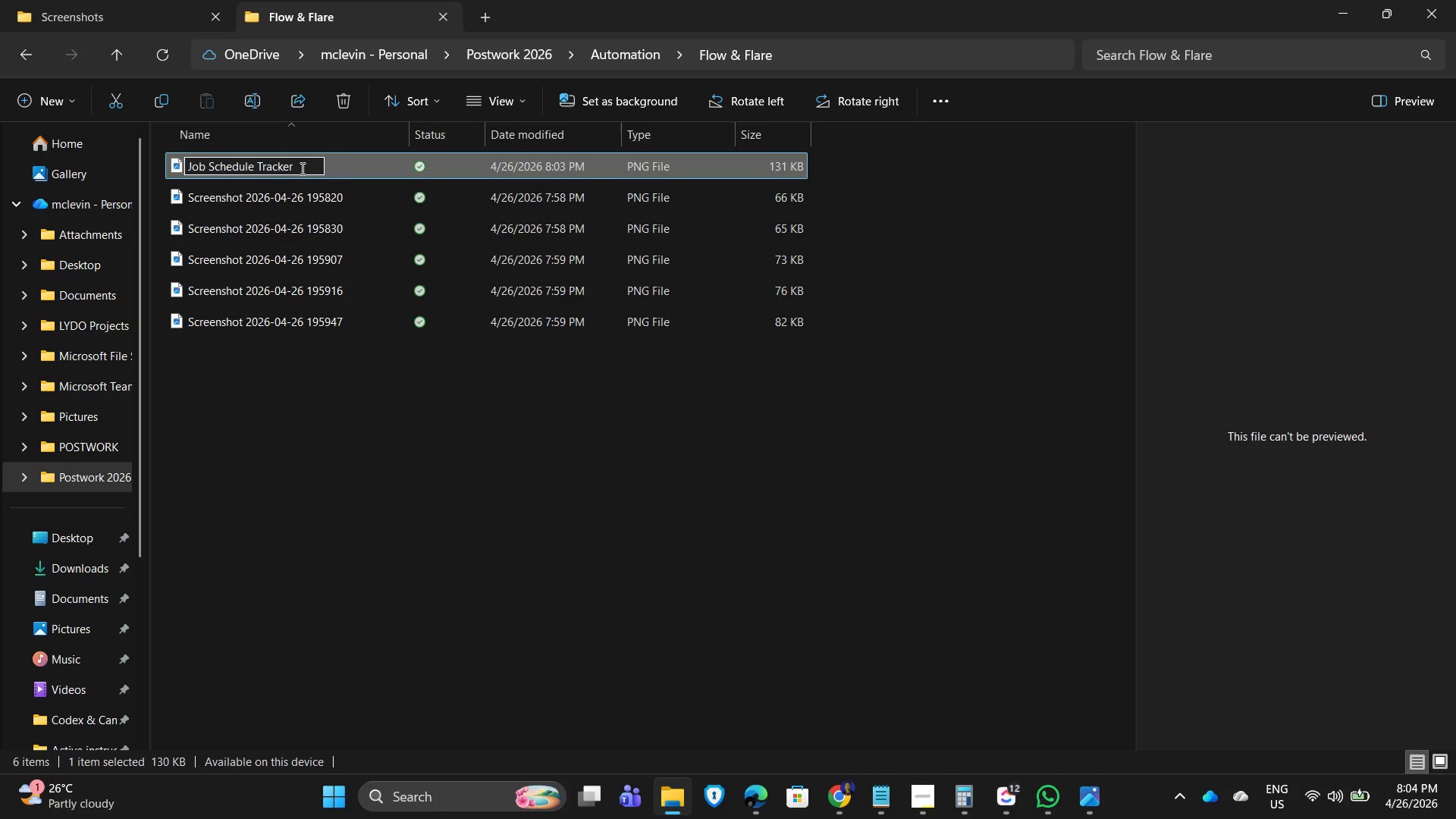 
left_click([299, 165])
 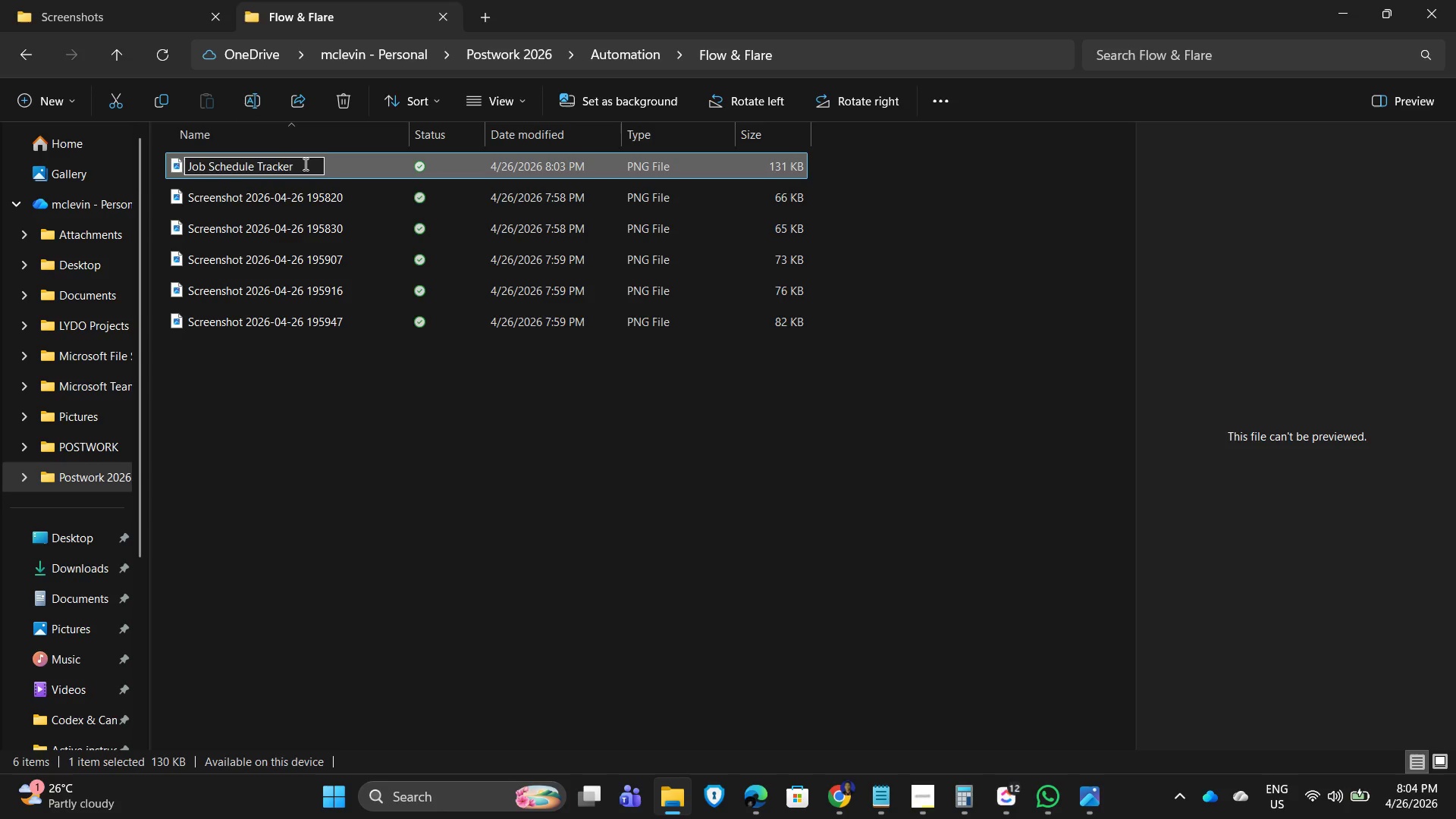 
key(Space)
 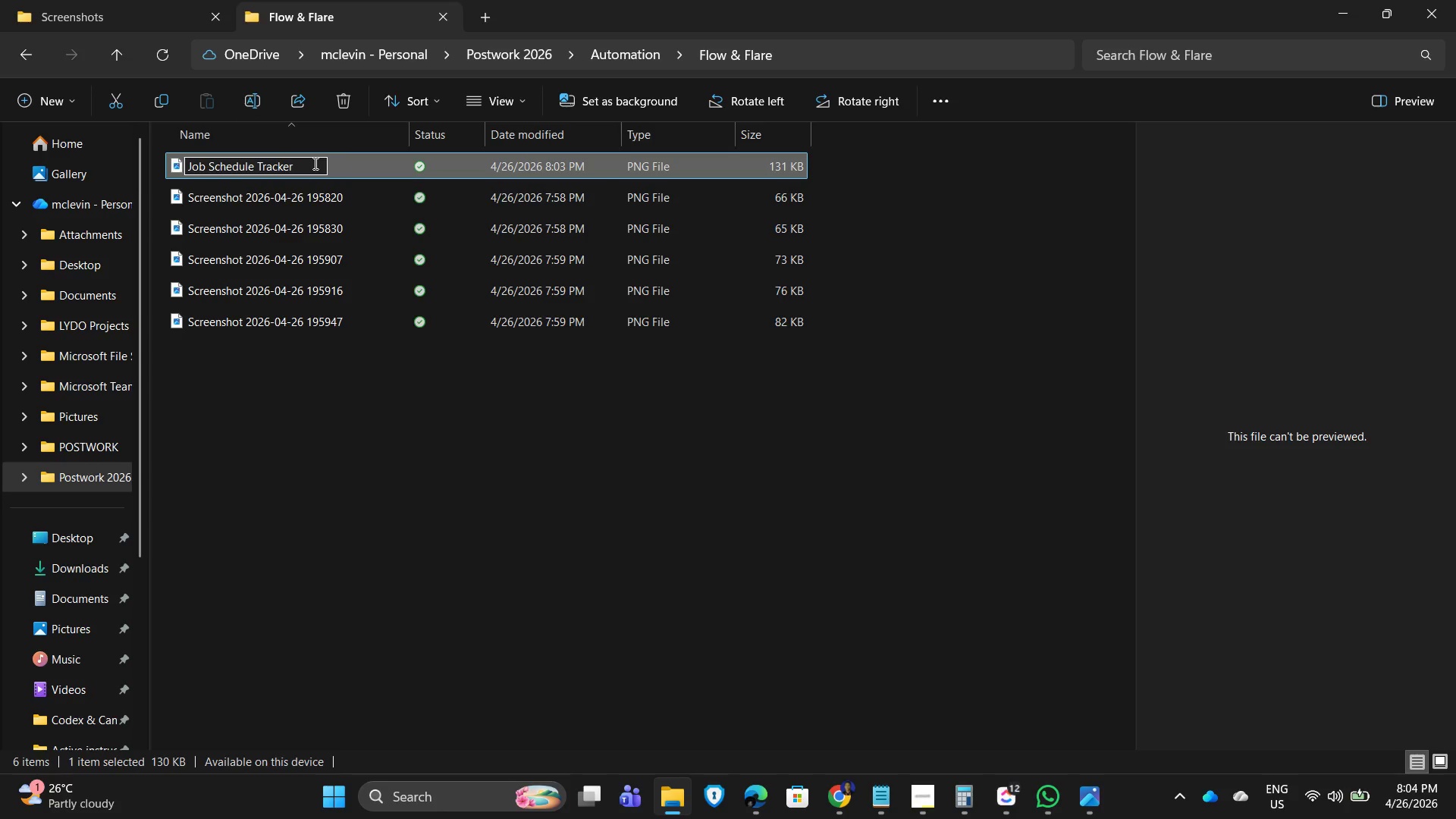 
key(Minus)
 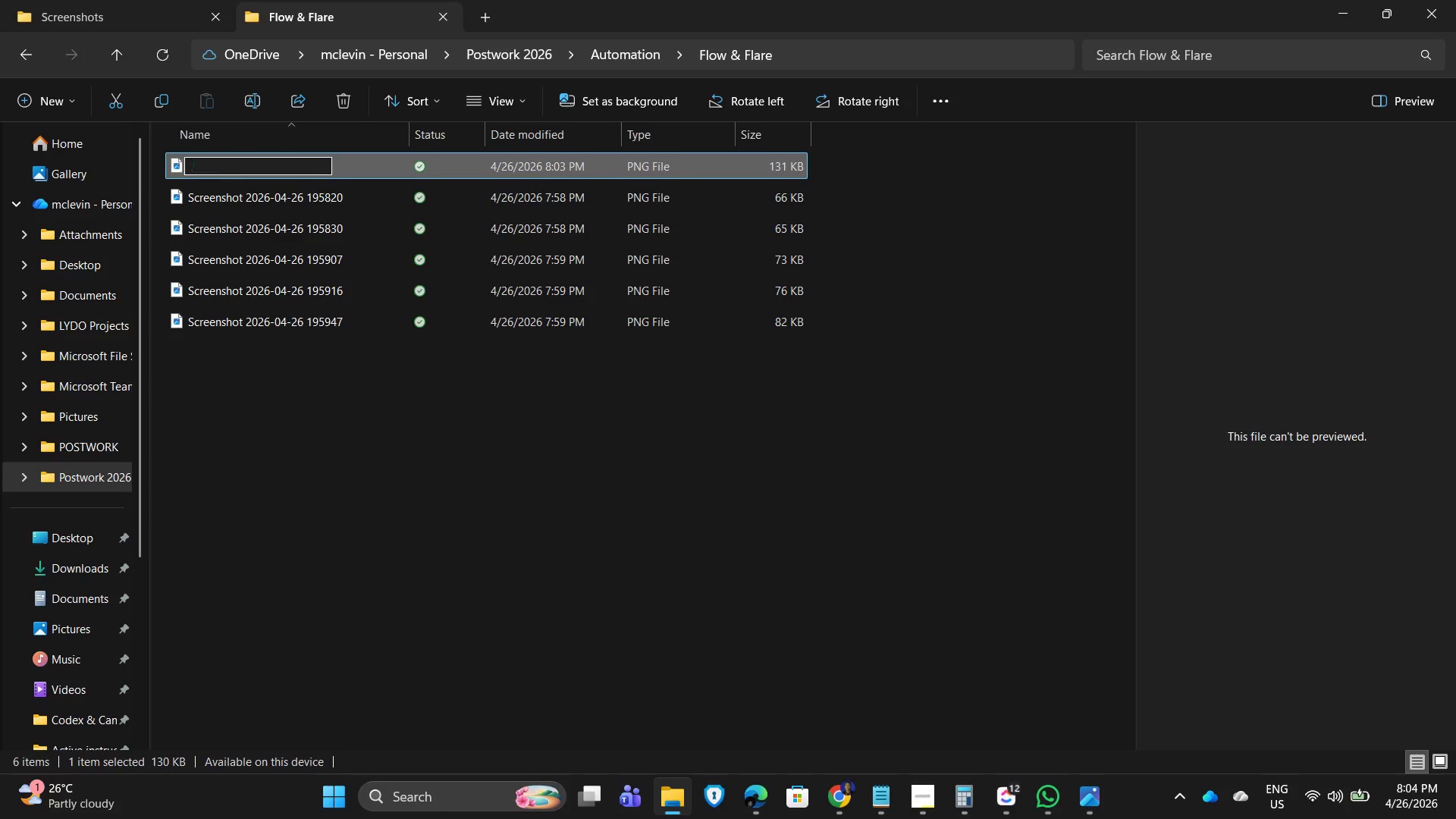 
key(Space)
 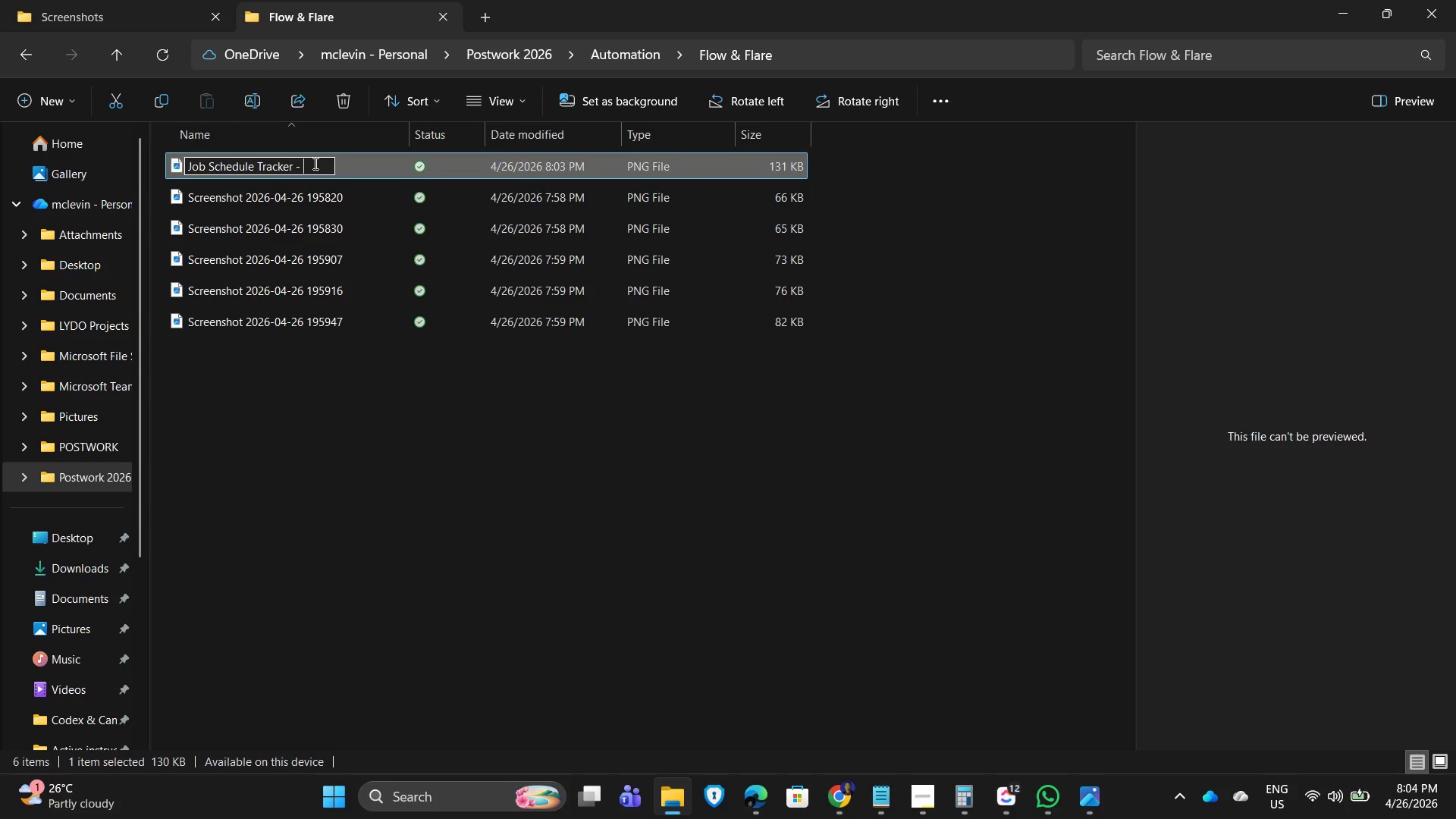 
key(Control+V)
 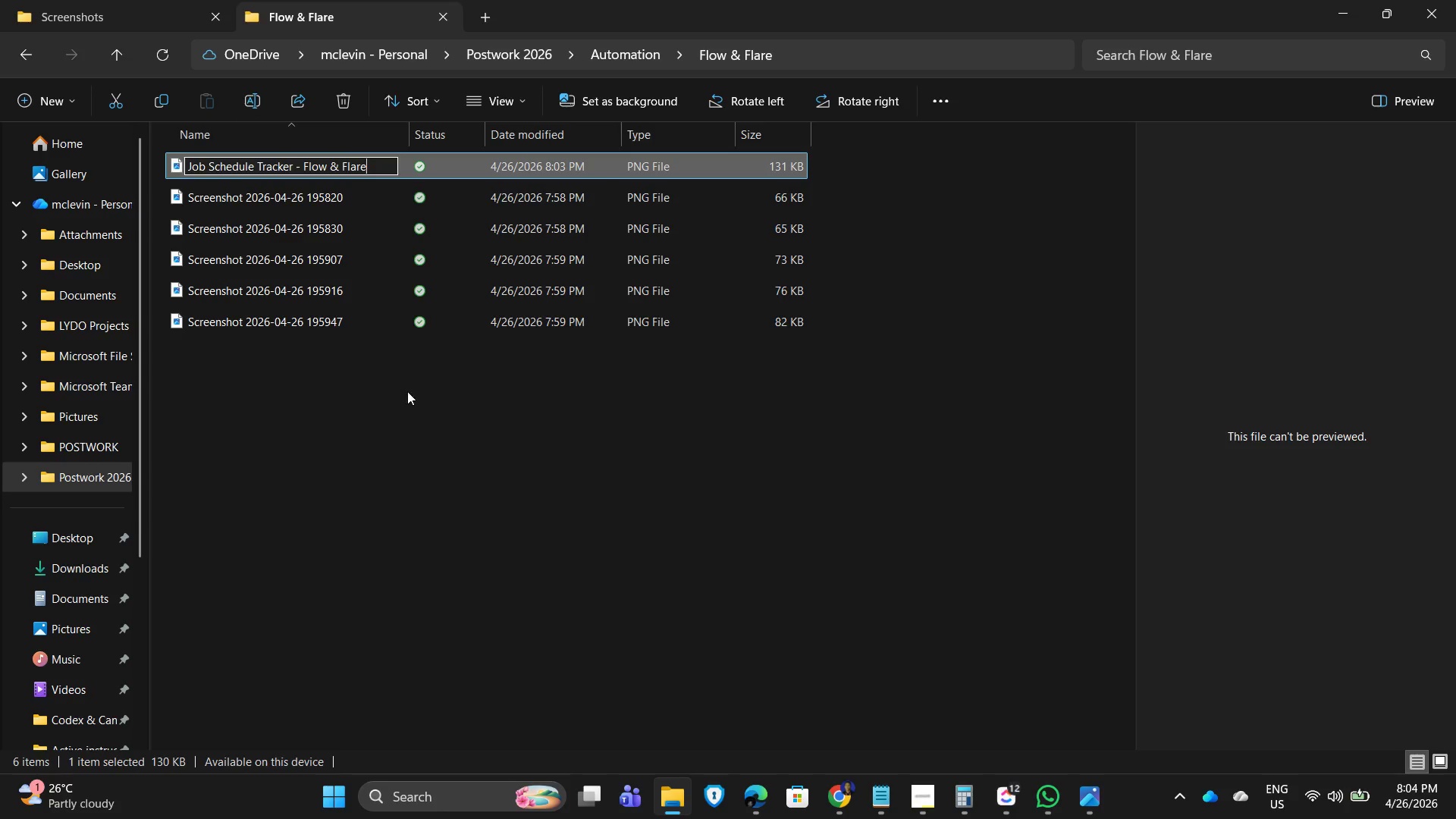 
left_click([407, 392])
 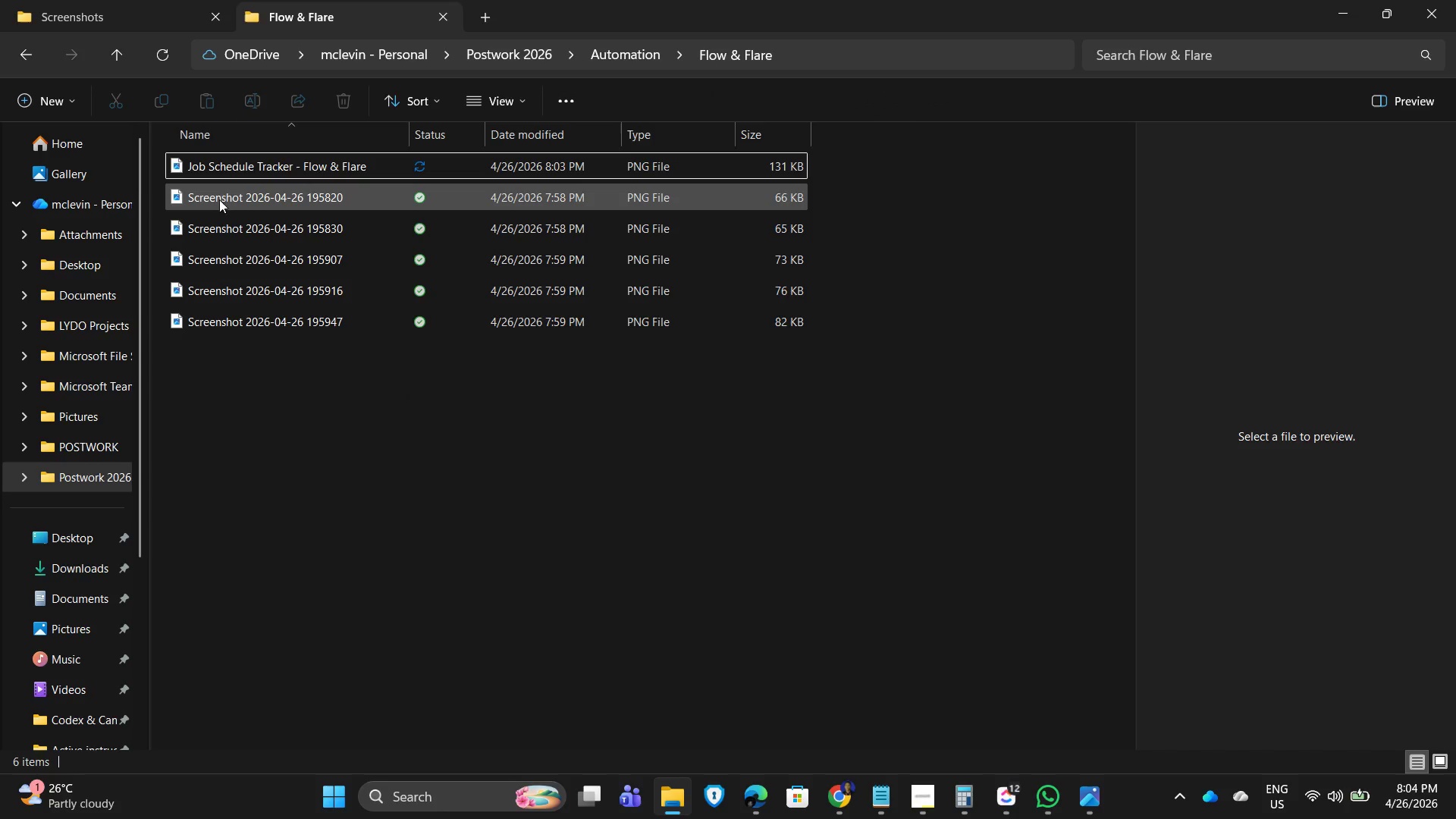 
double_click([226, 196])
 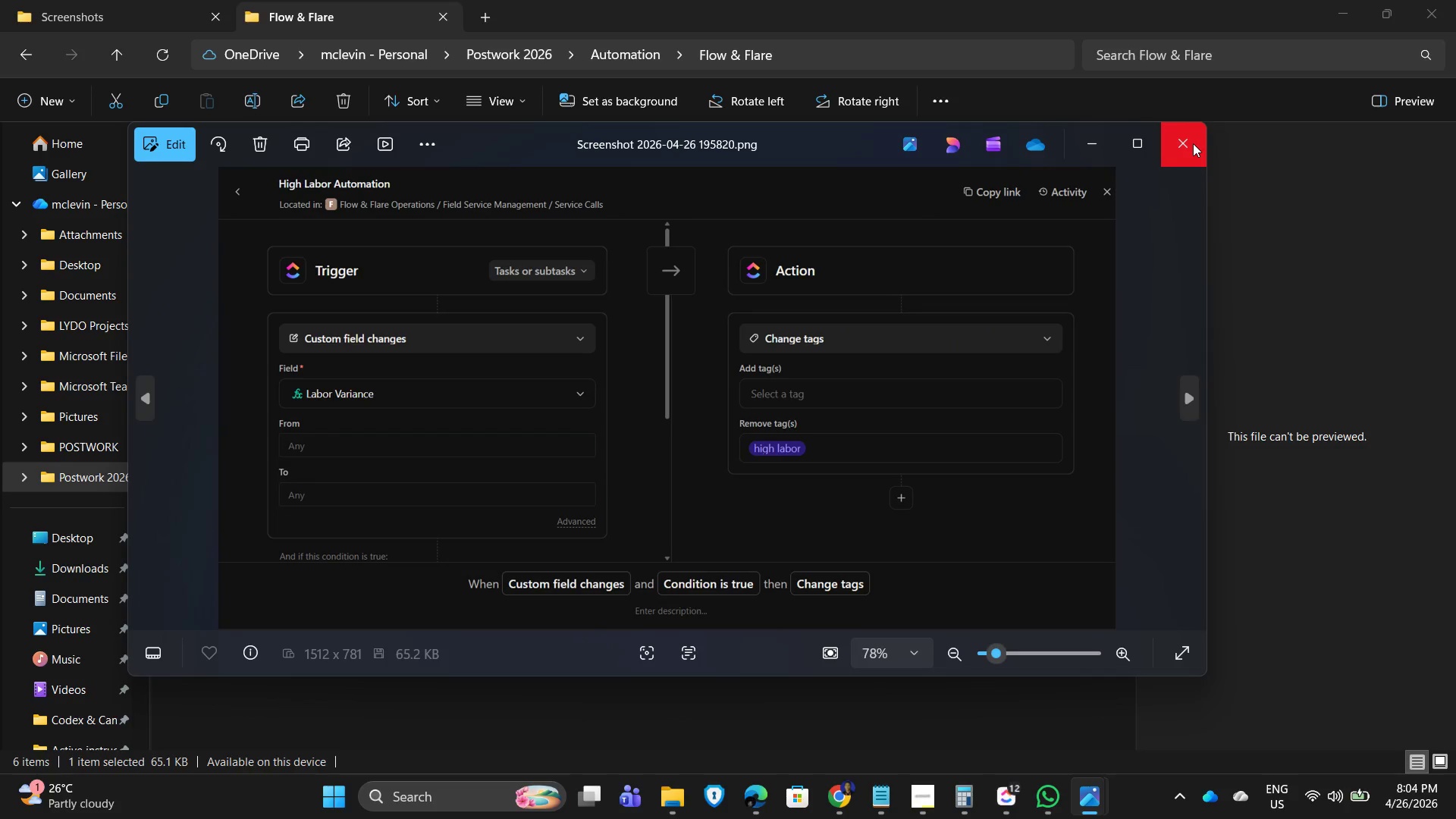 
wait(5.22)
 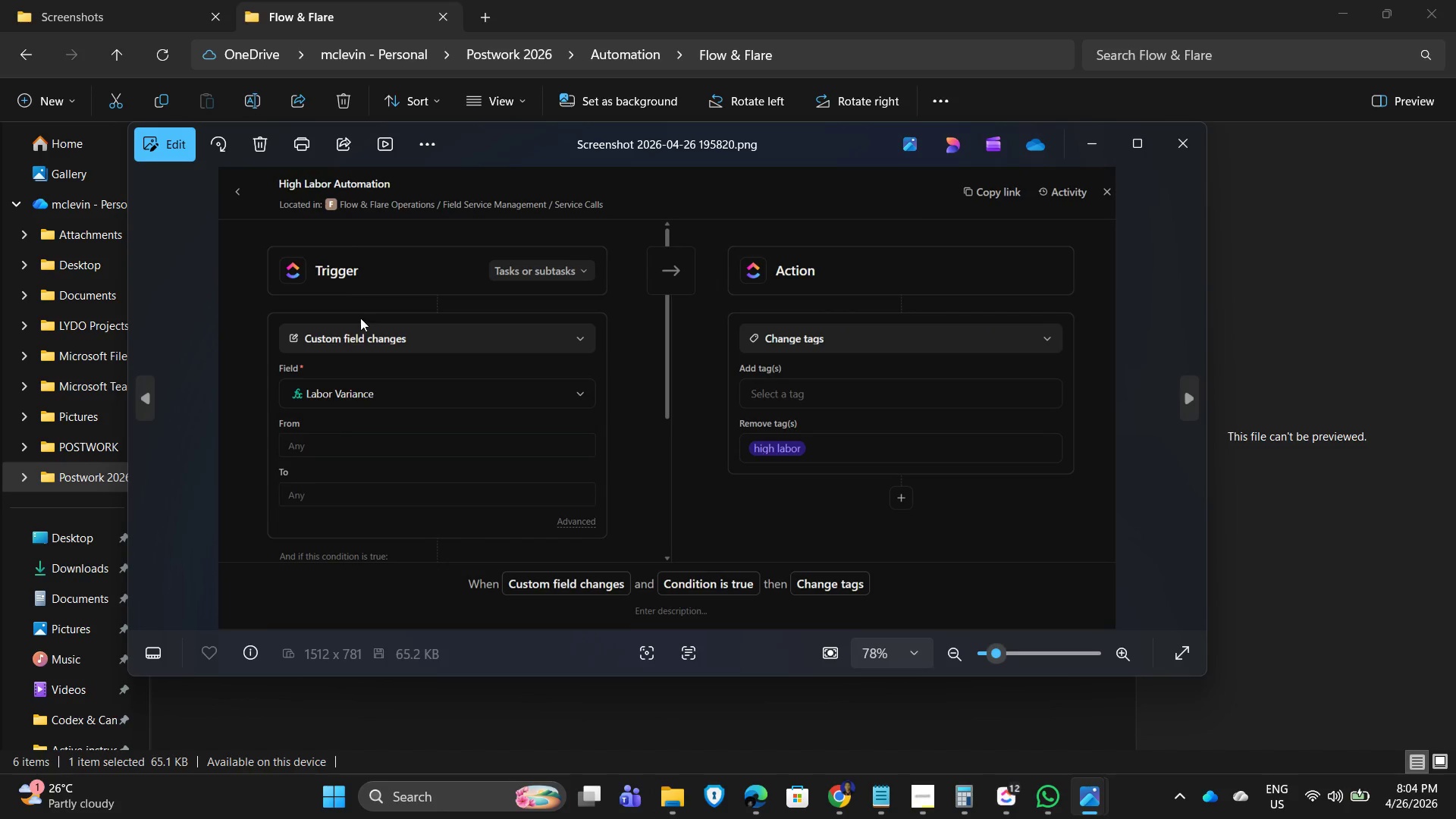 
left_click([1193, 143])
 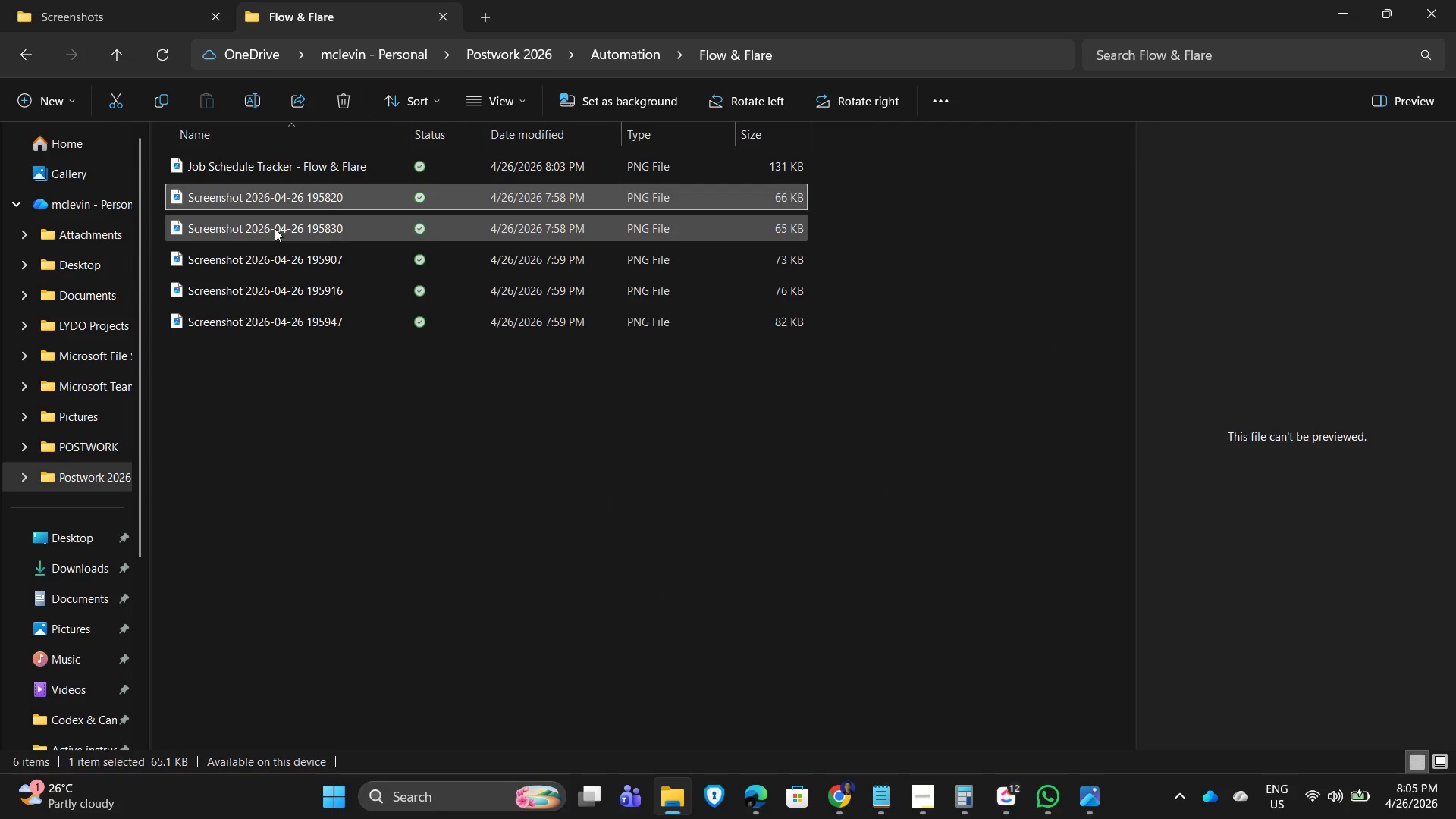 
left_click([277, 199])
 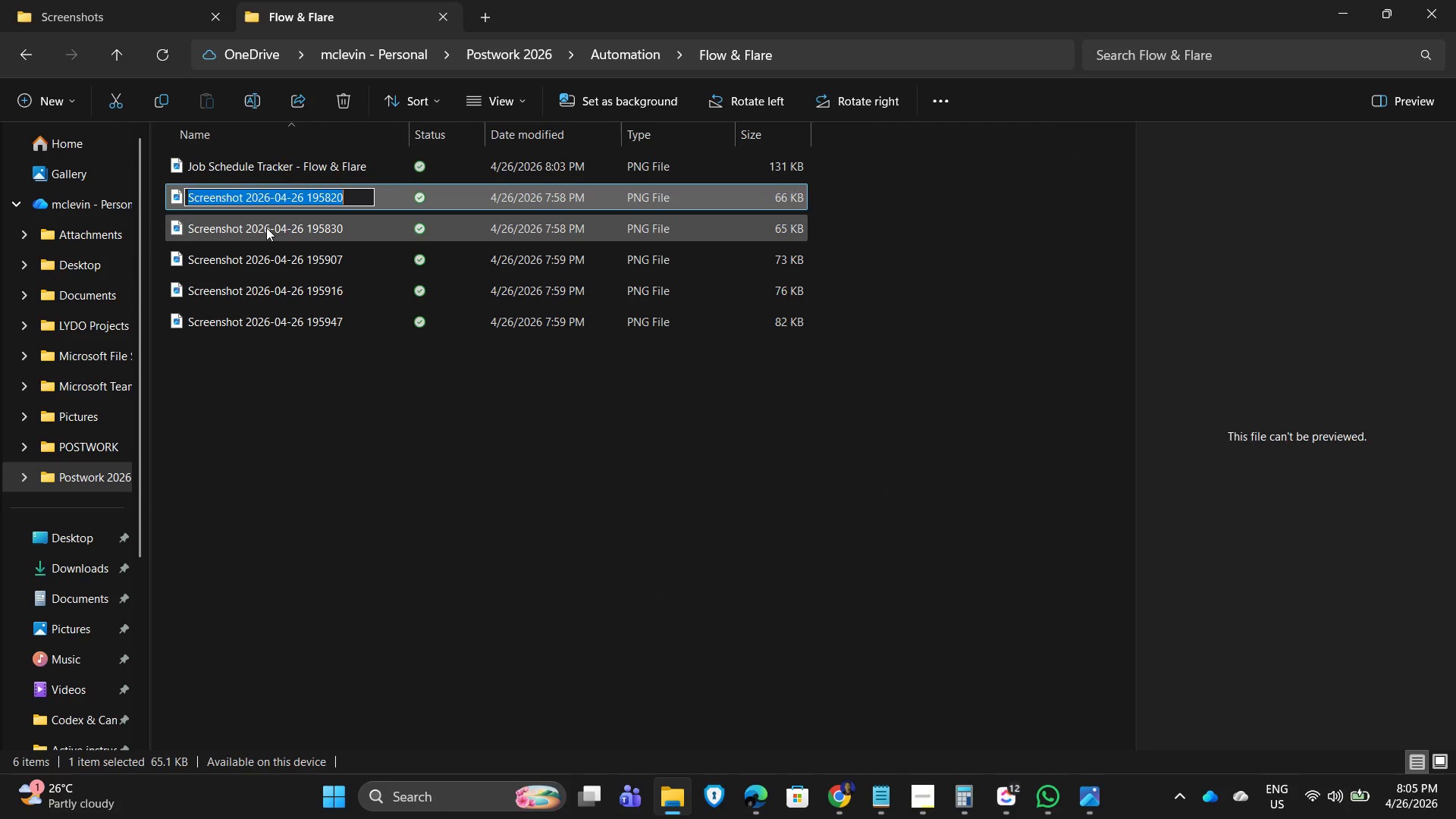 
left_click([265, 230])
 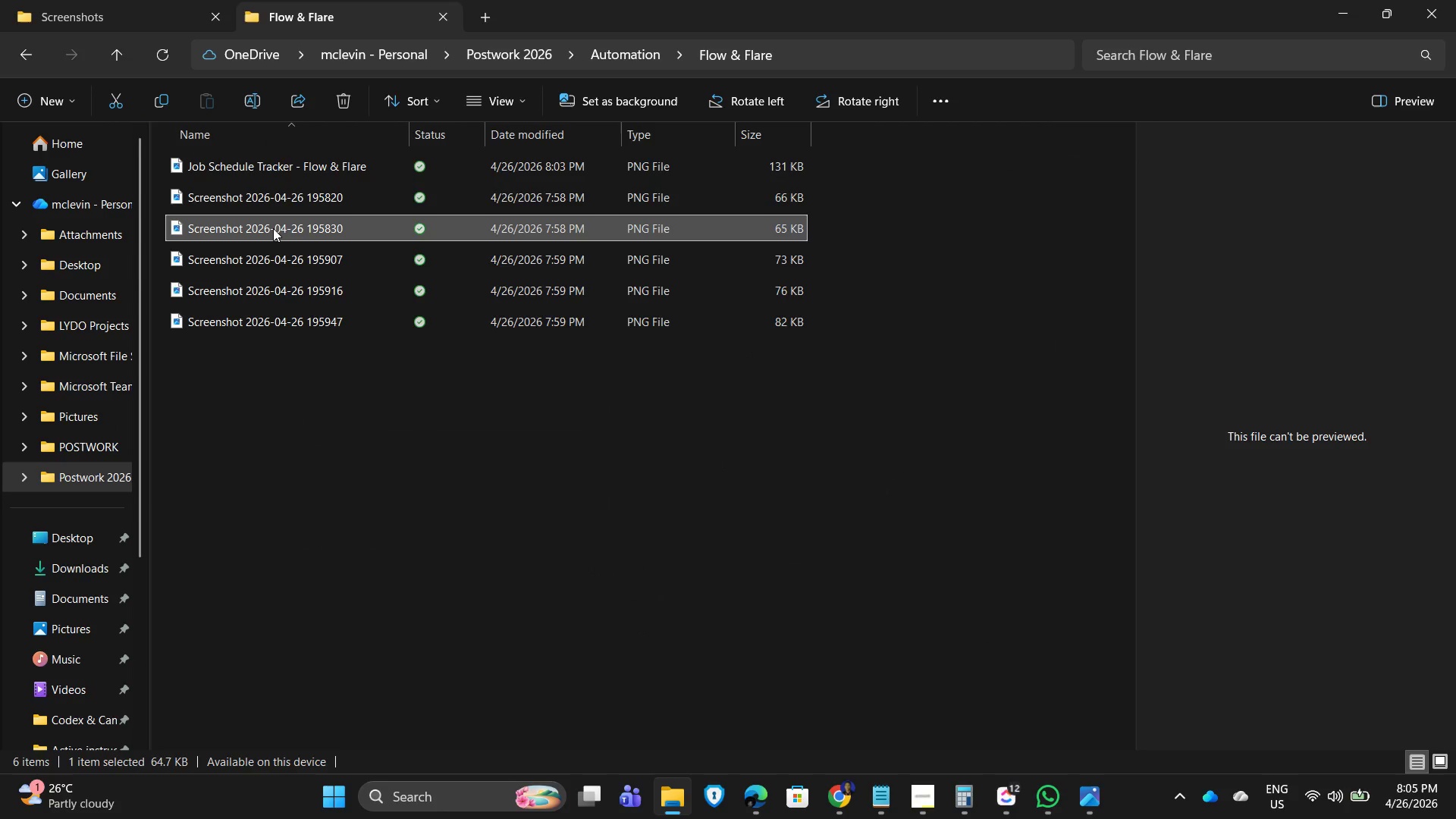 
double_click([273, 228])
 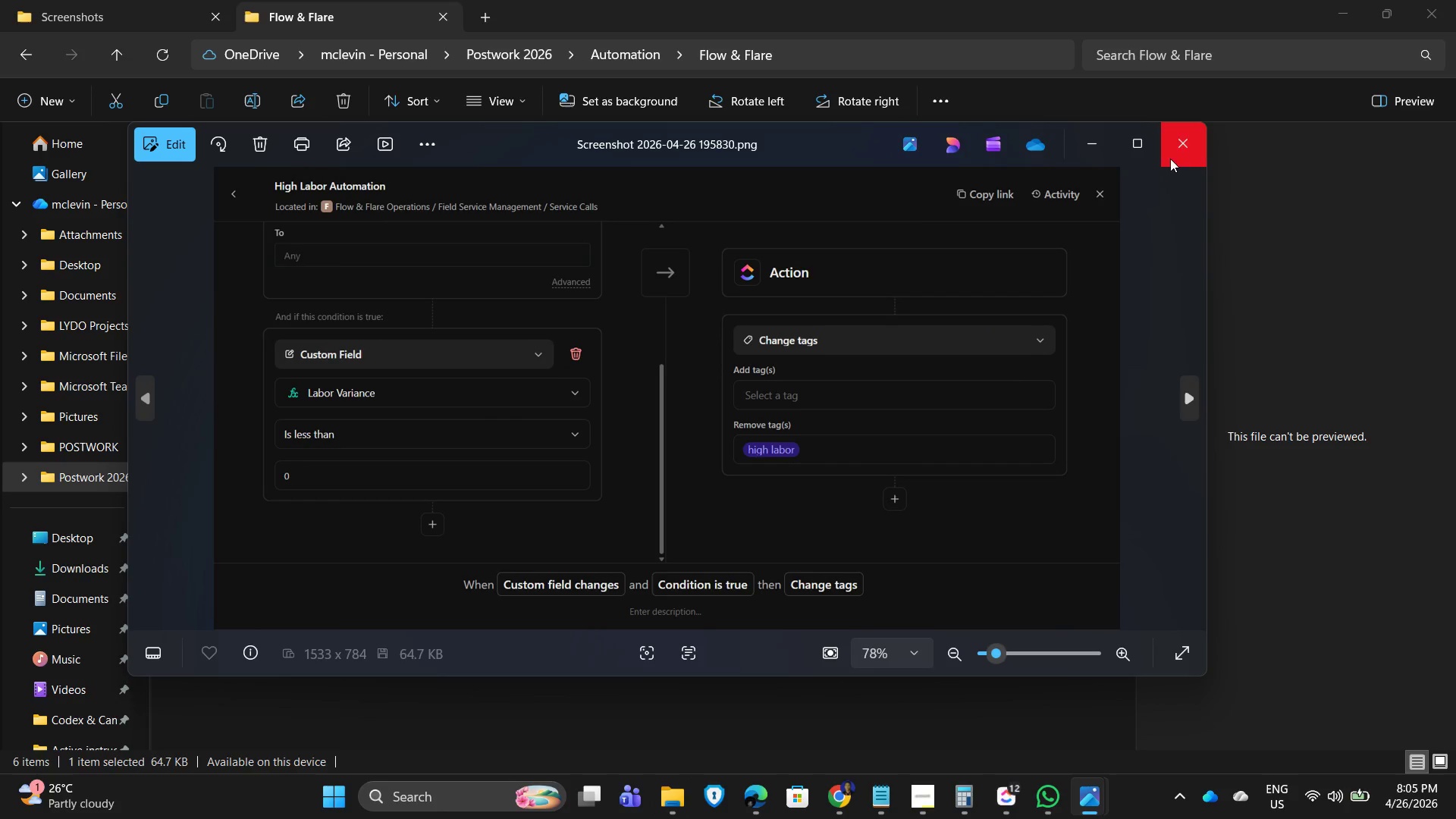 
left_click([1183, 147])
 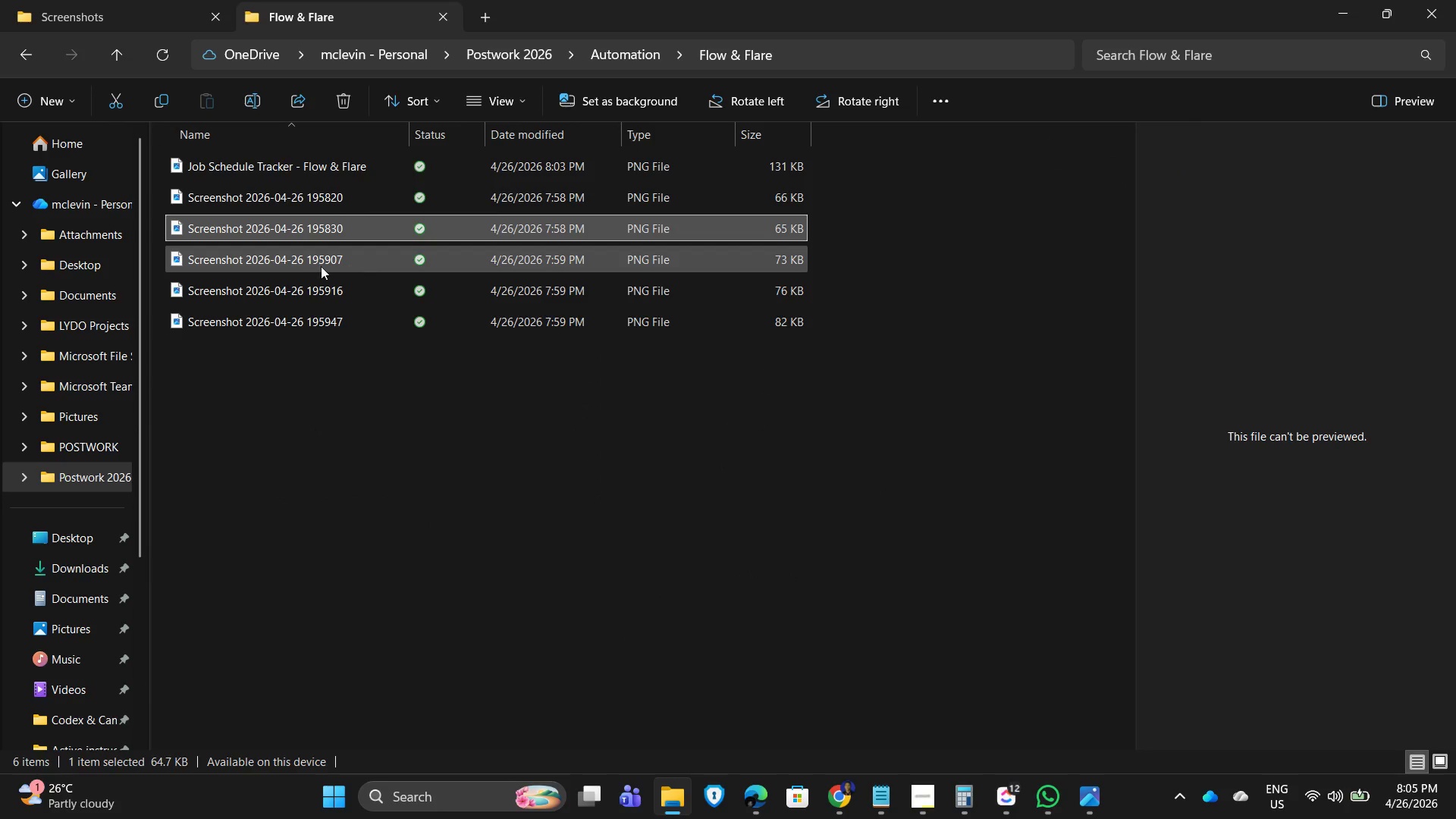 
double_click([312, 266])
 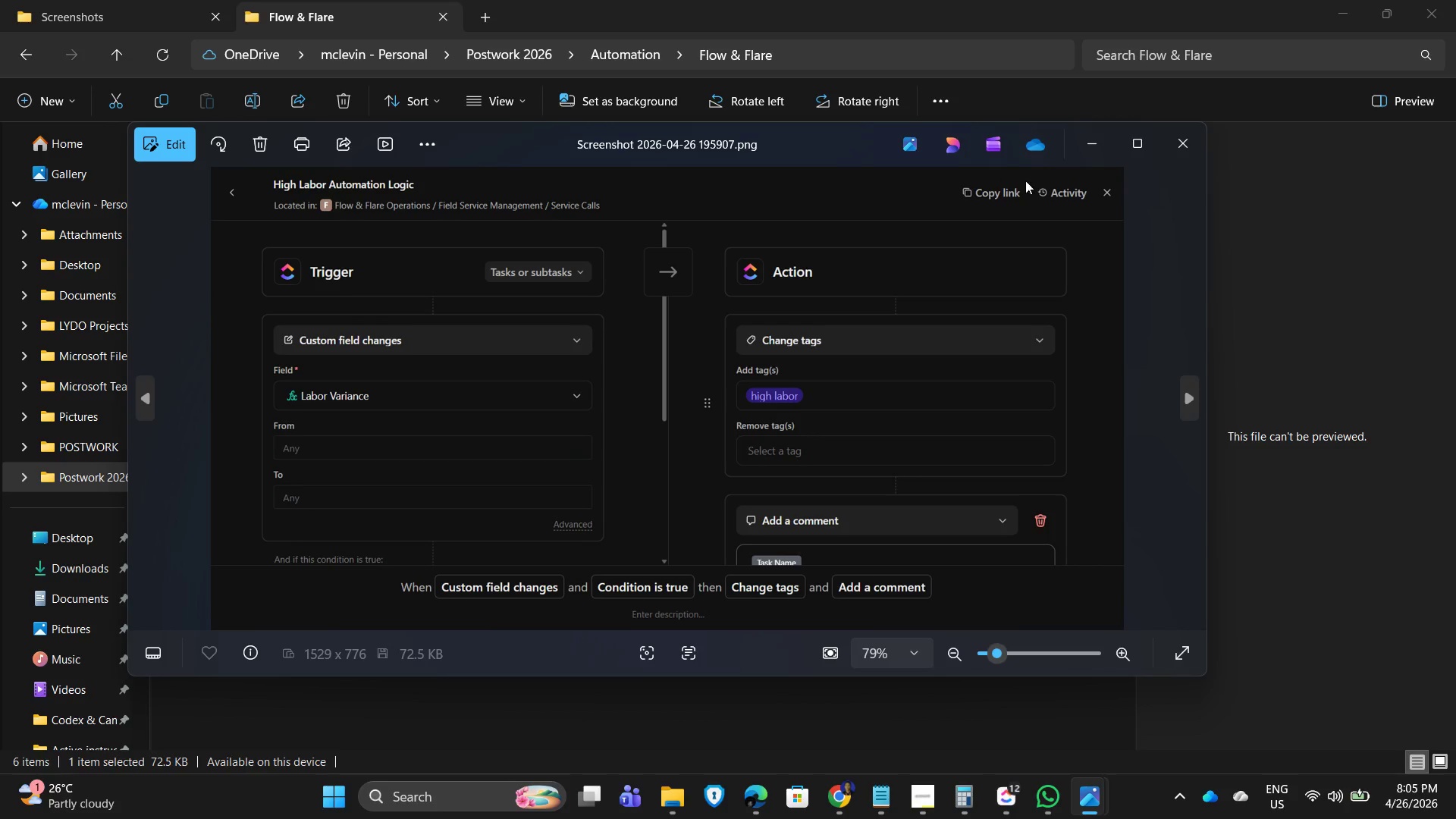 
left_click([1172, 148])
 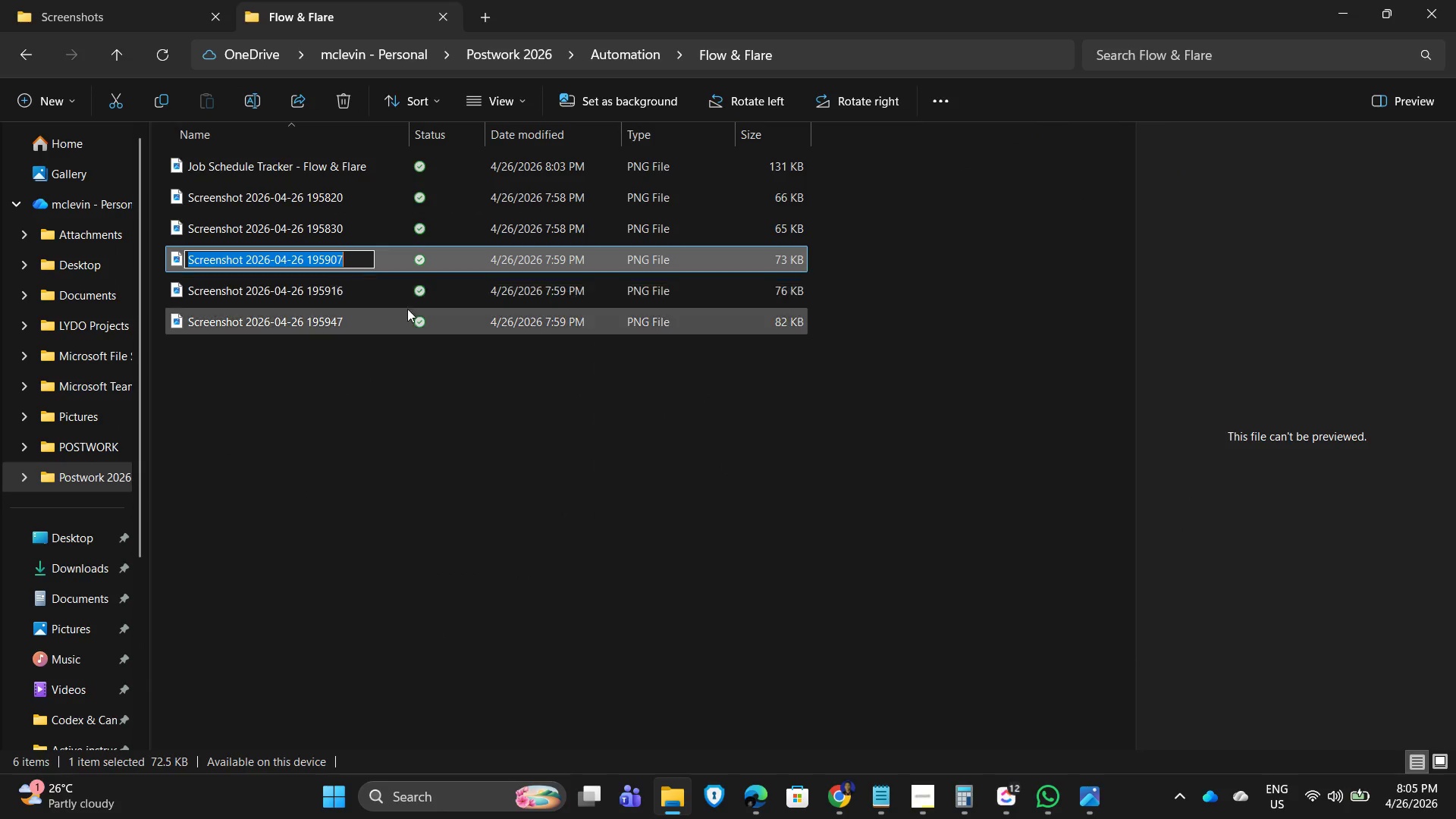 
type(HignLabor Automation Logiv)
key(Backspace)
type(c - )
 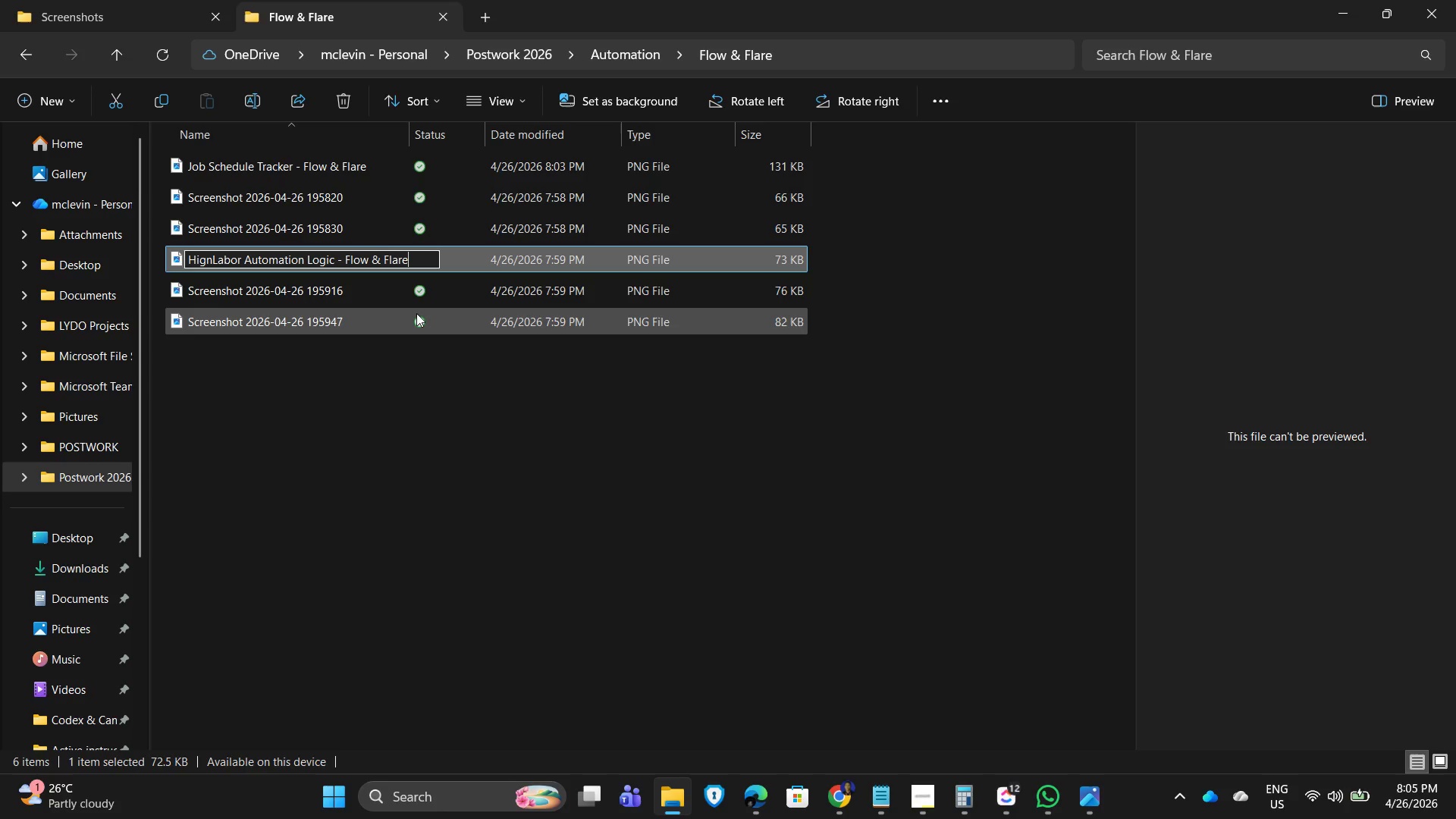 
 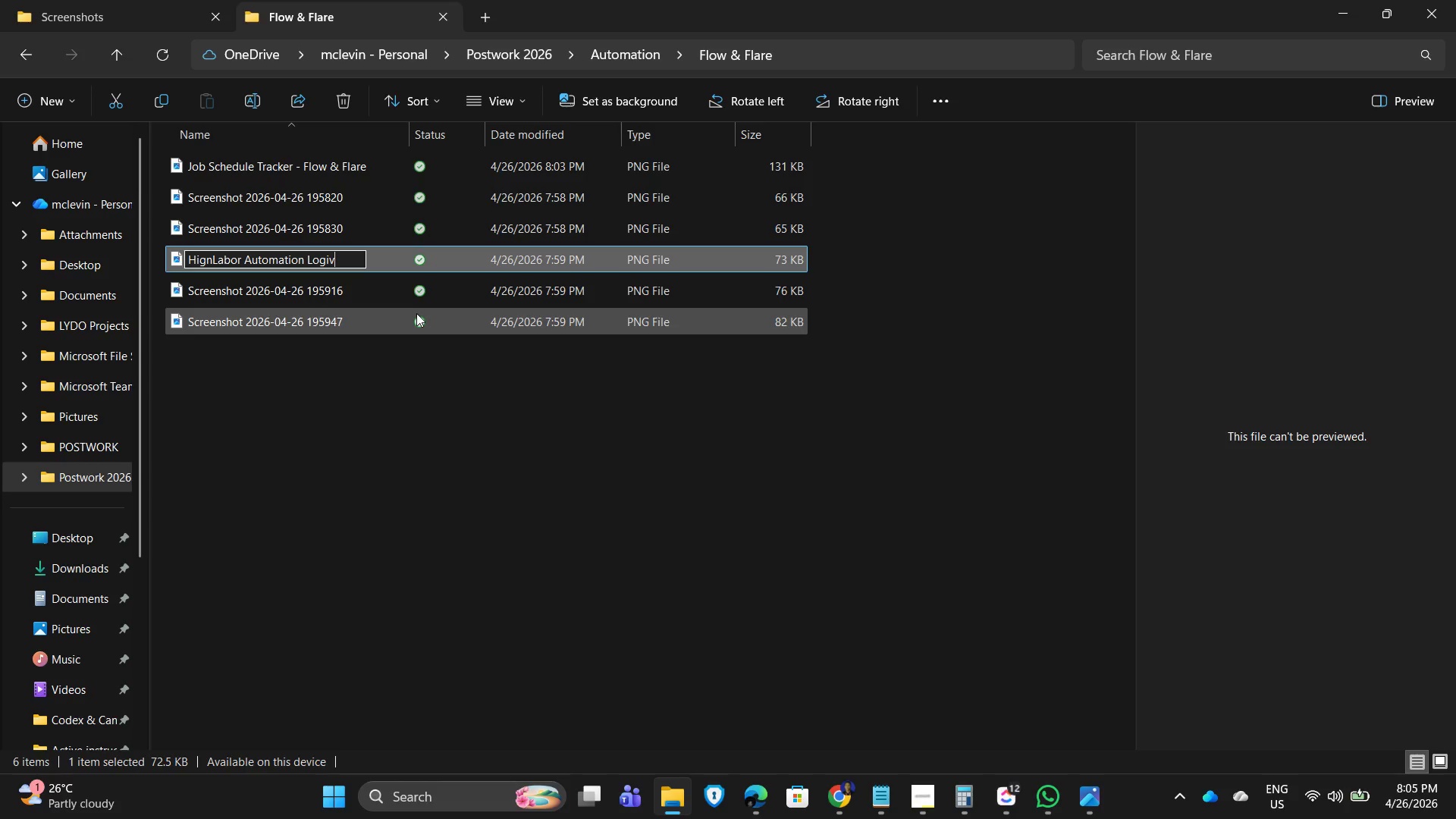 
hold_key(key=ControlLeft, duration=0.94)
 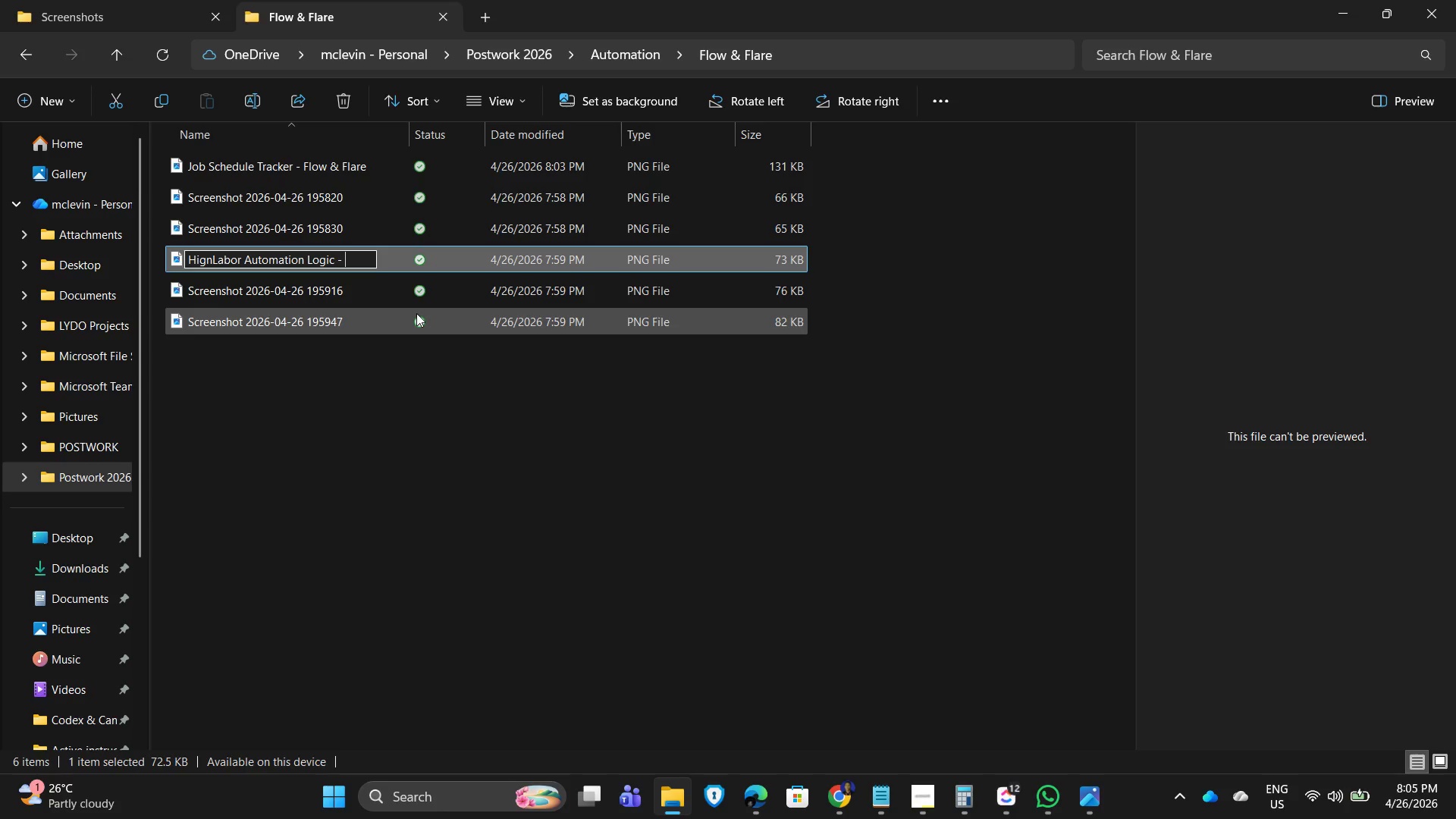 
key(Control+ControlLeft)
 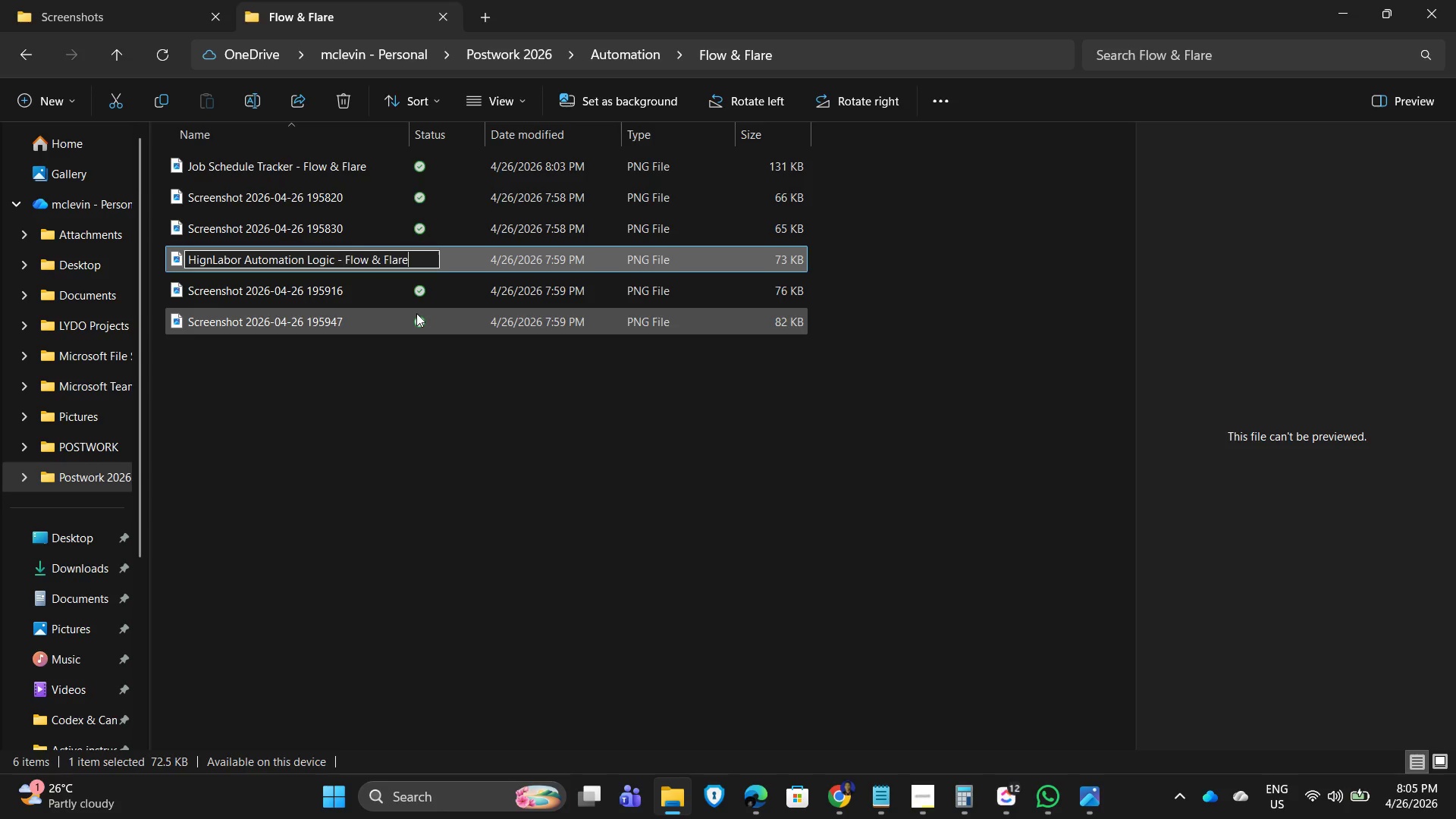 
key(Control+V)
 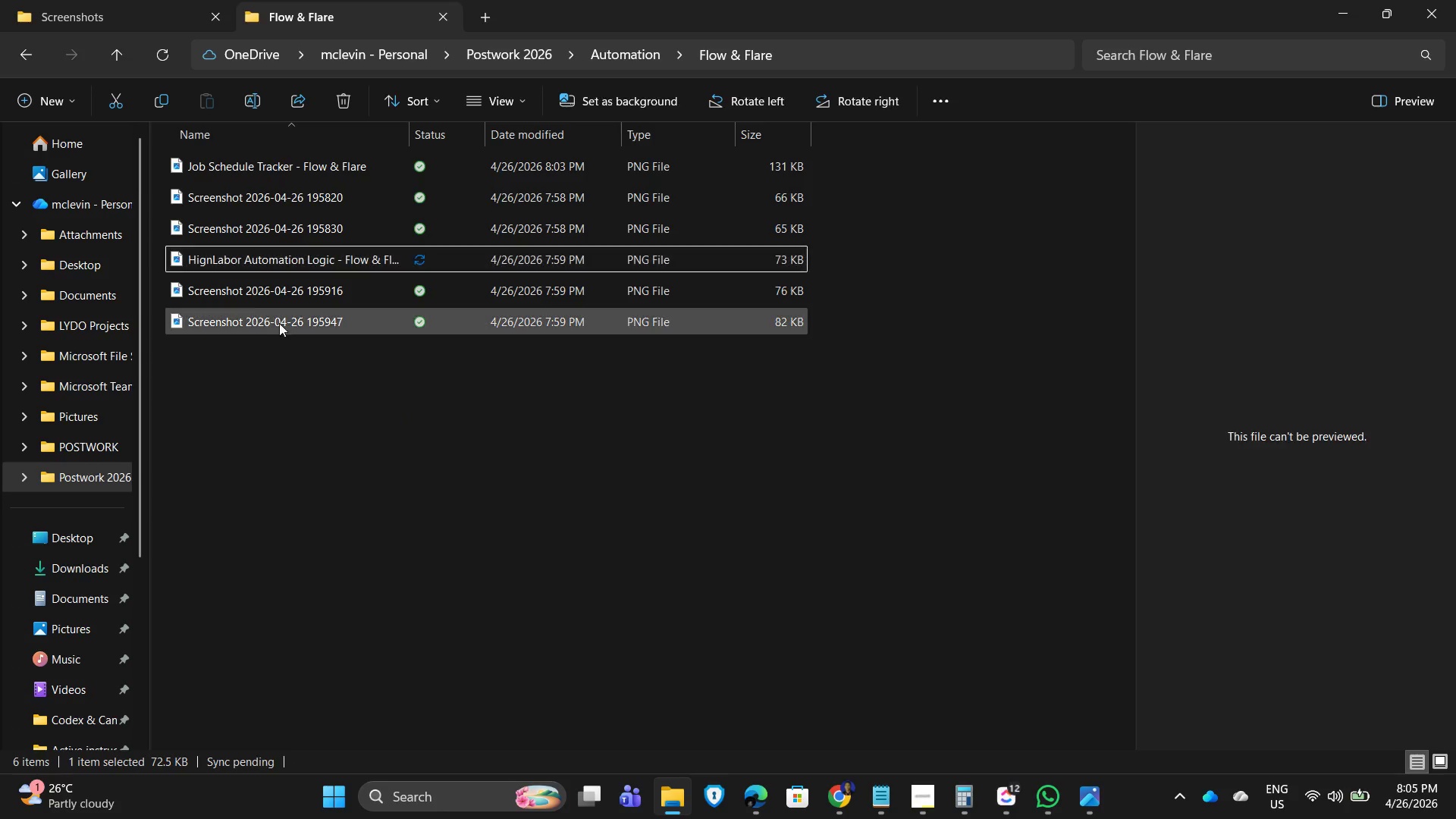 
left_click([246, 295])
 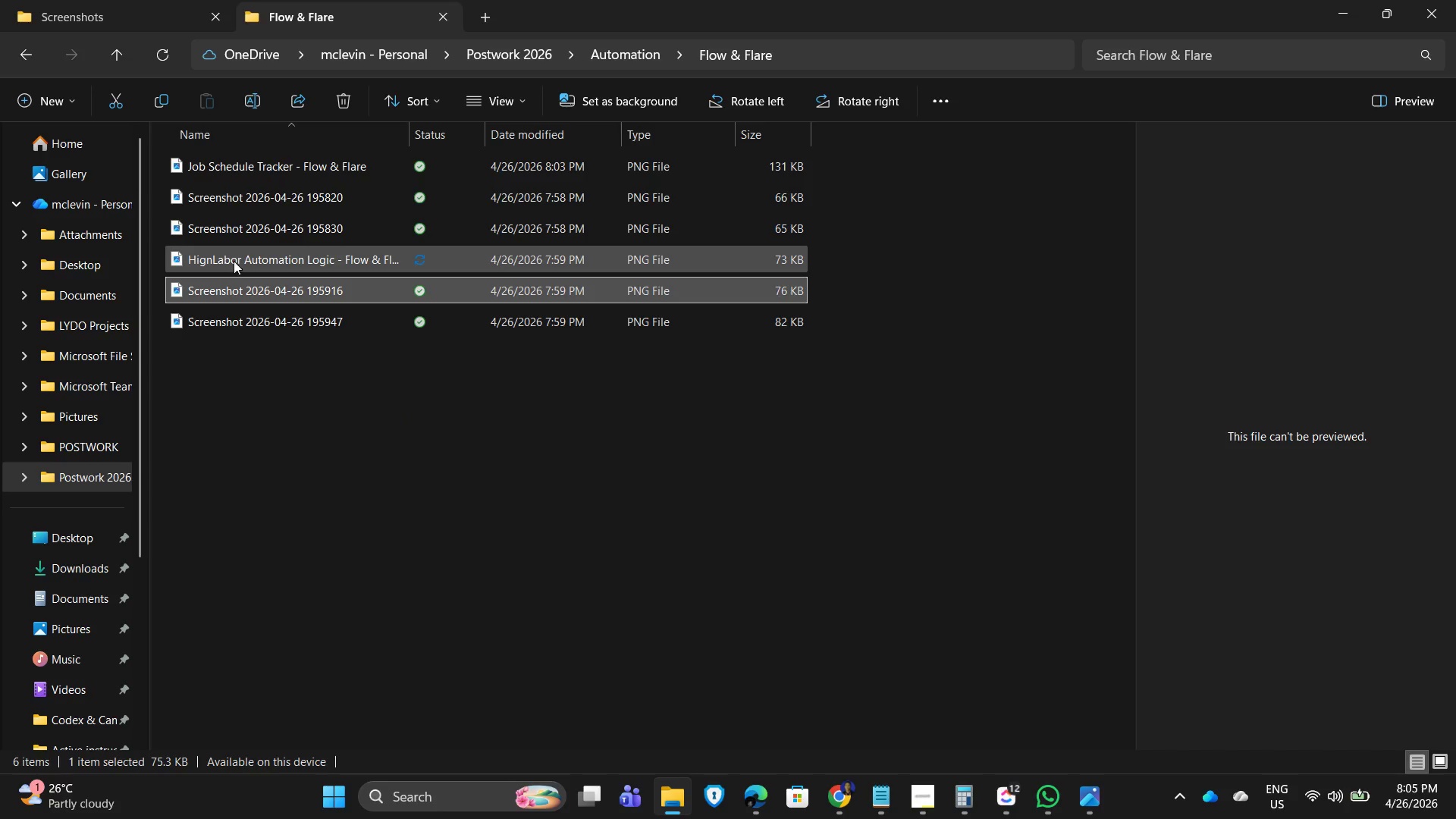 
left_click([234, 259])
 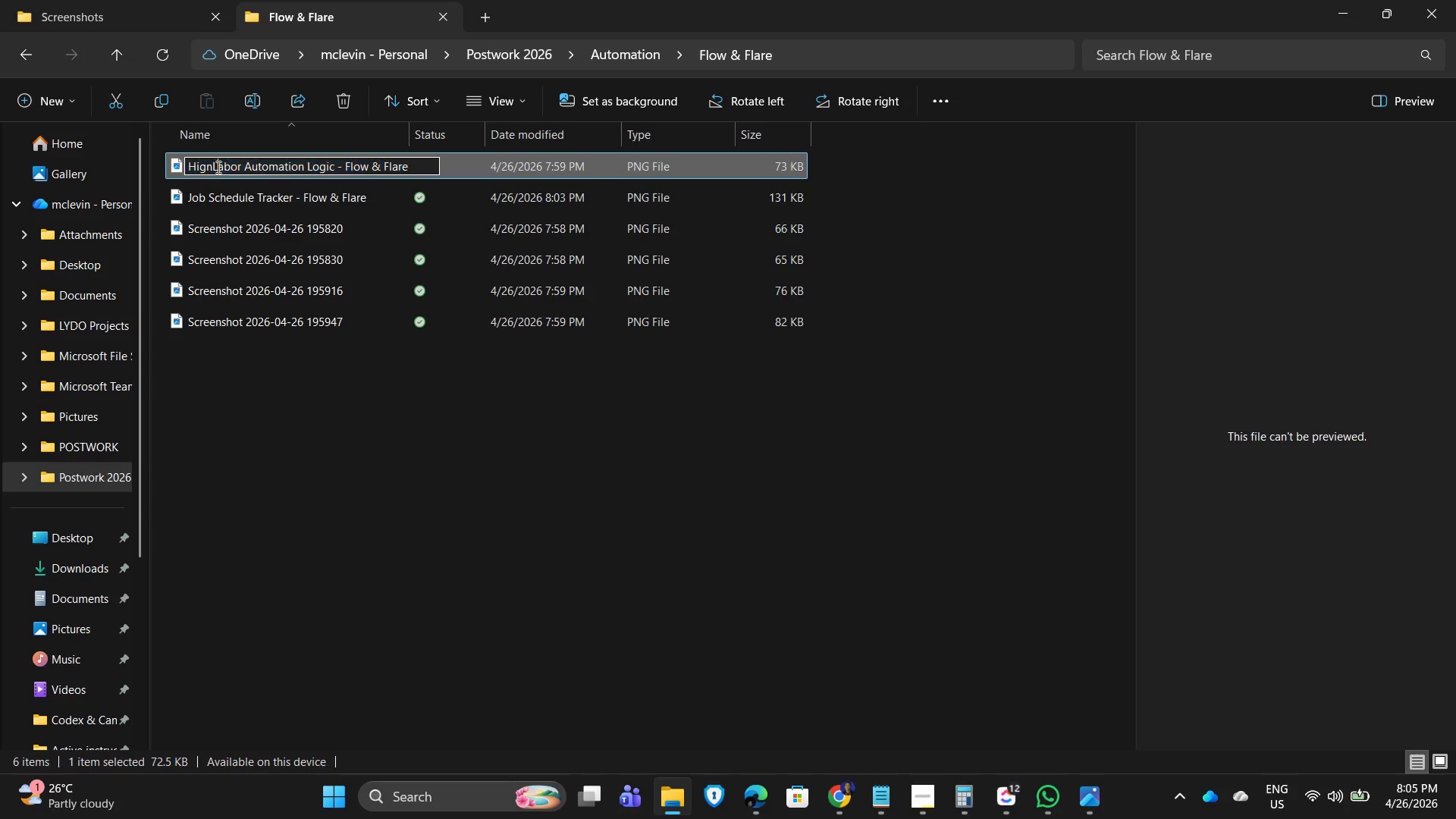 
key(ArrowLeft)
 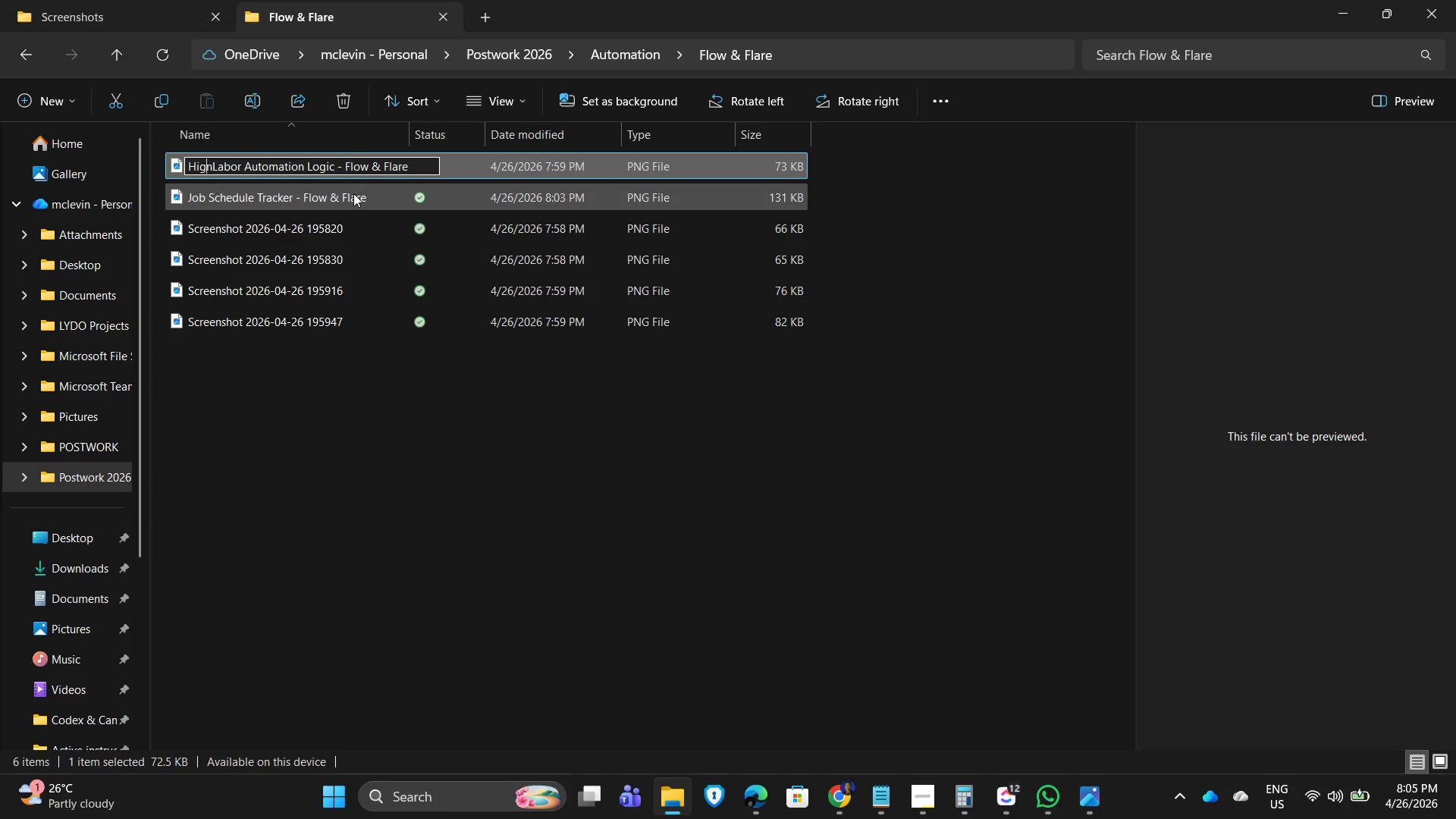 
key(ArrowLeft)
 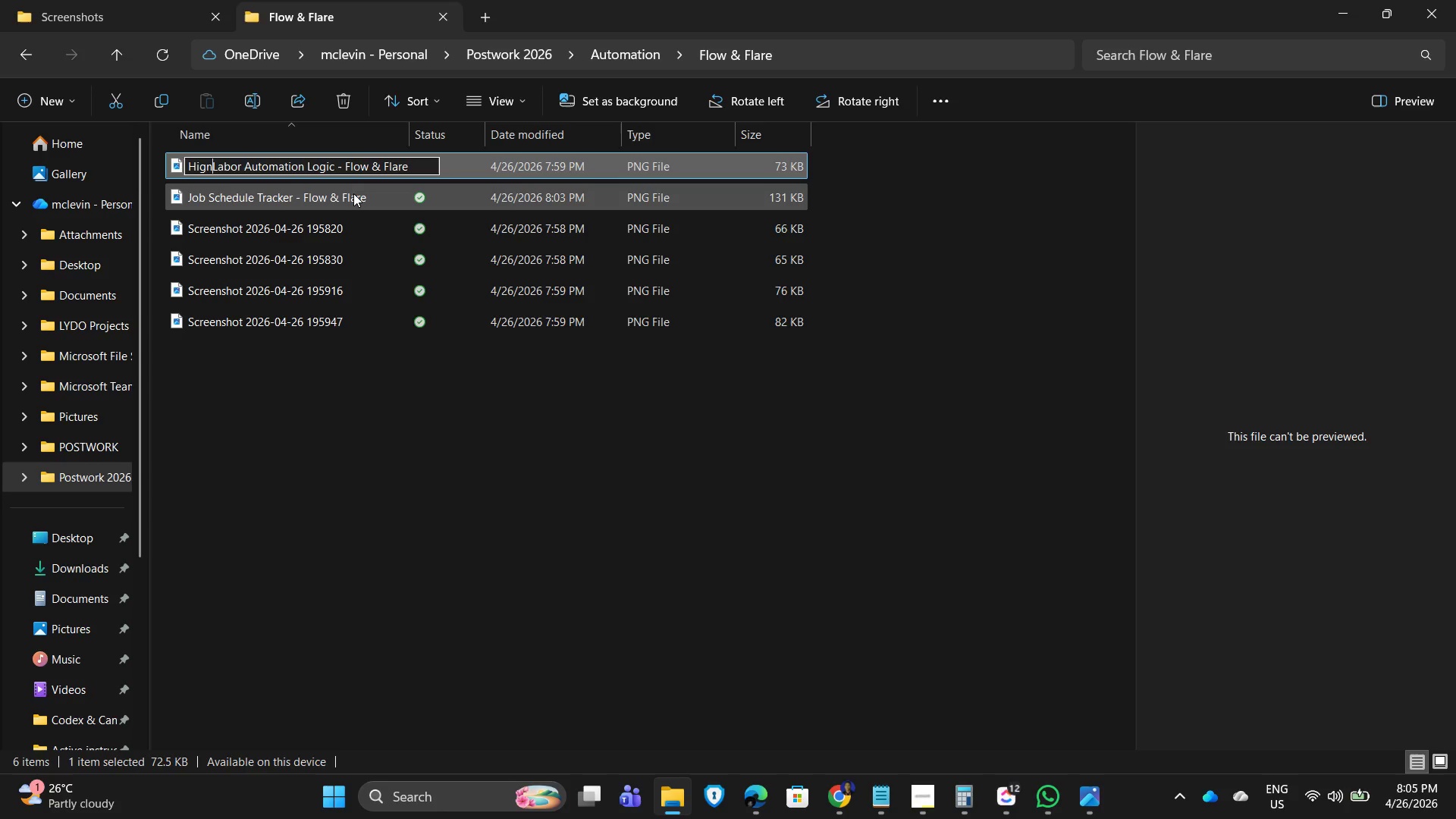 
key(ArrowRight)
 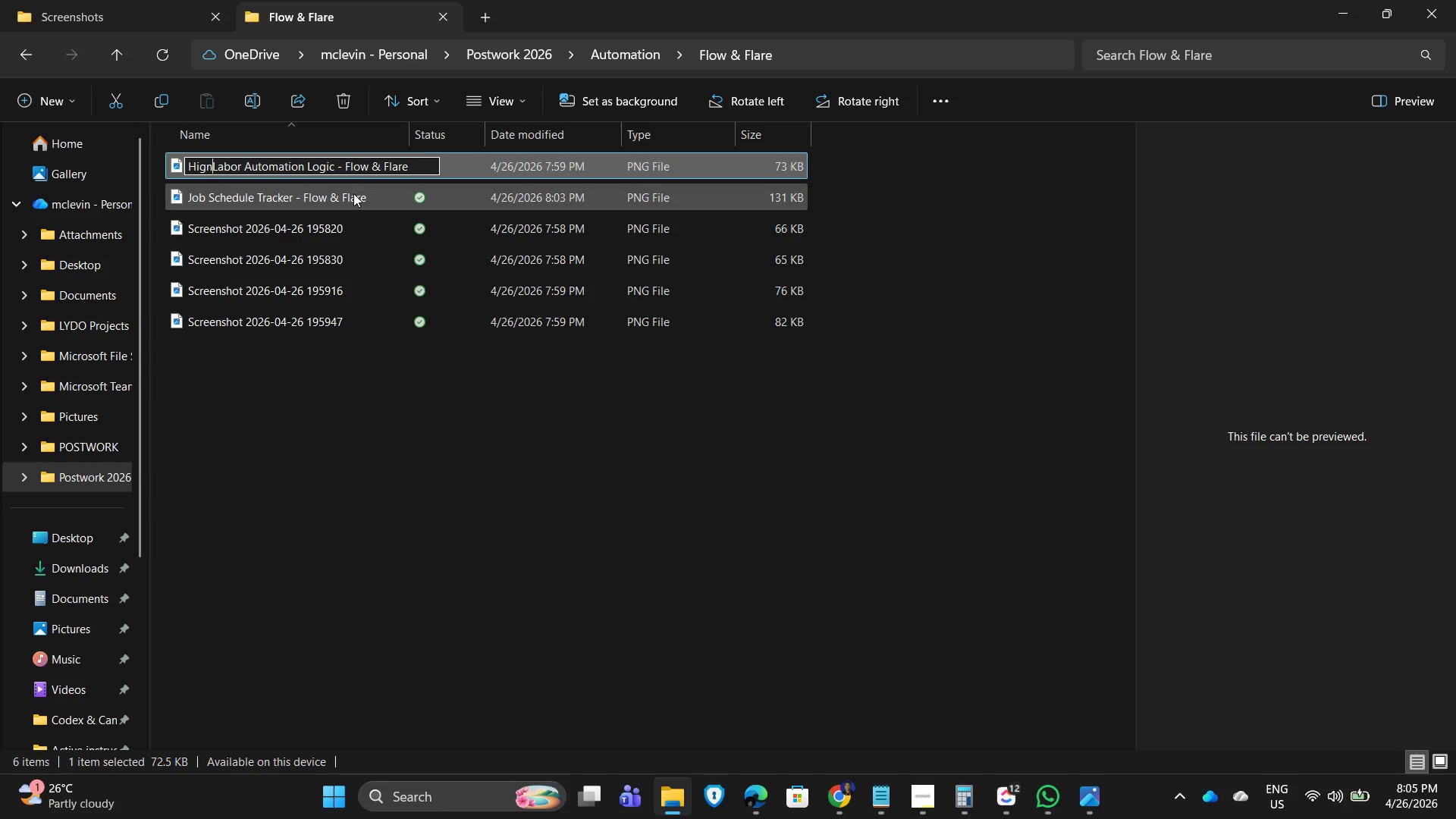 
key(Backspace)
 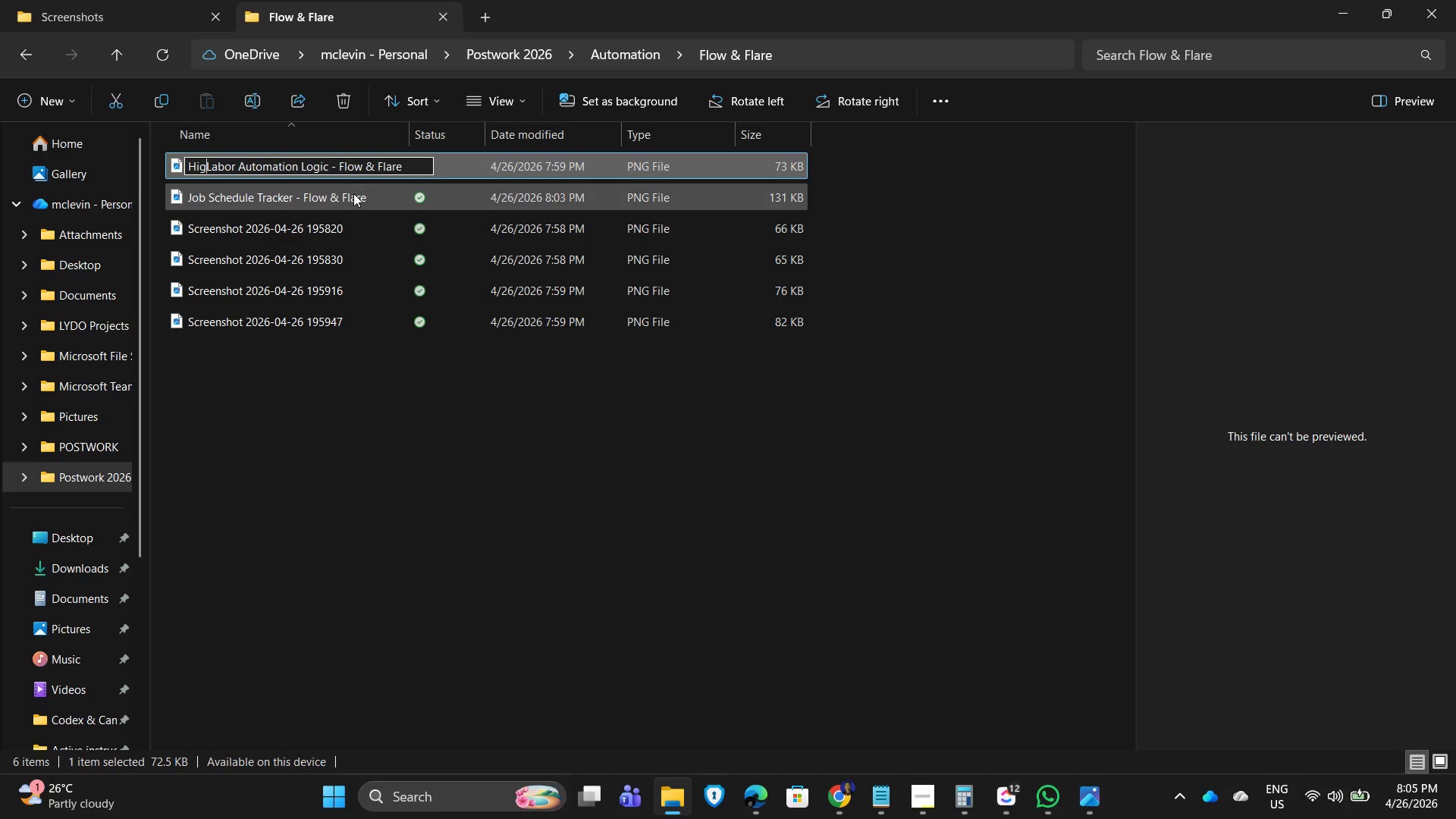 
key(H)
 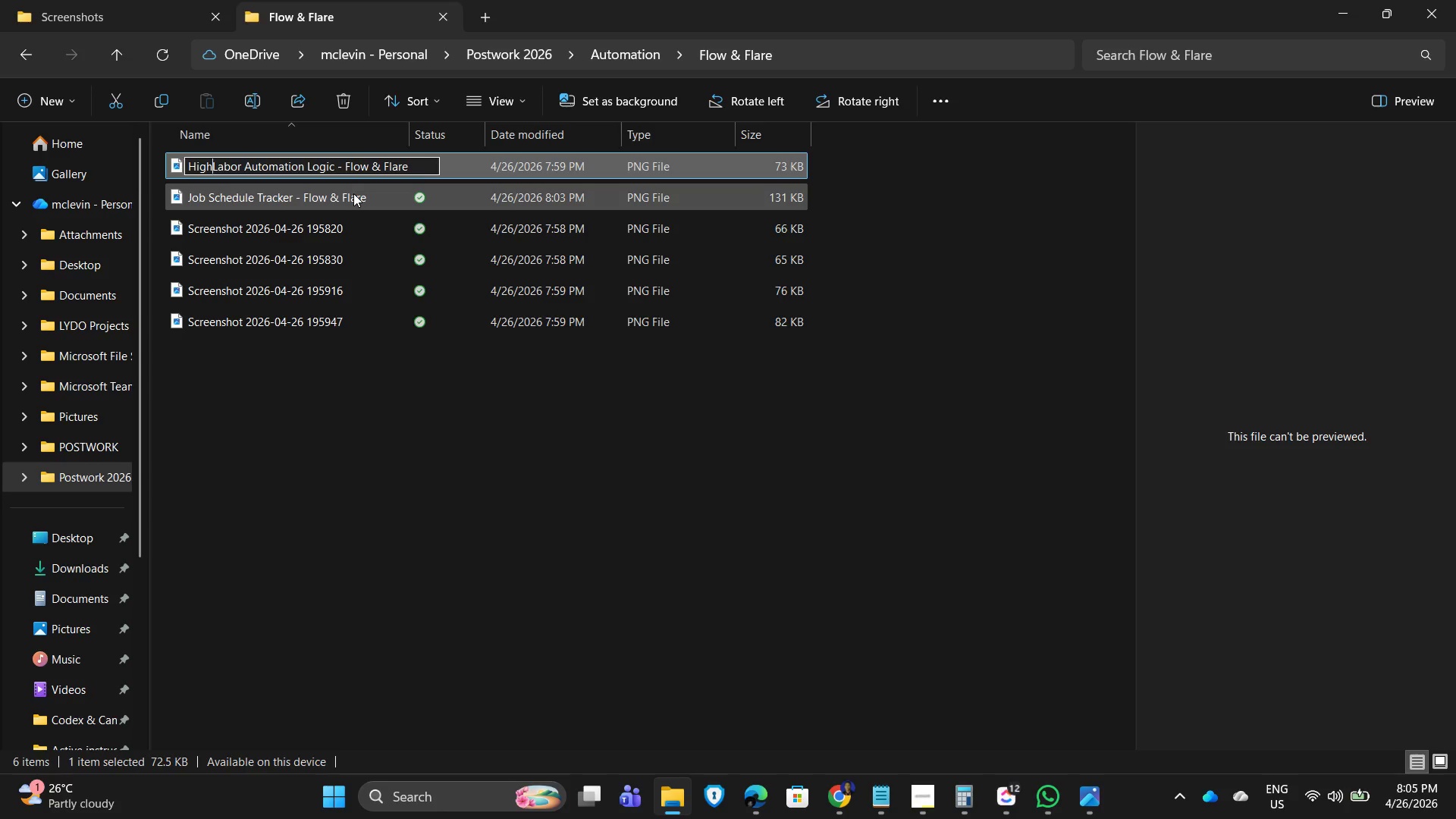 
key(Space)
 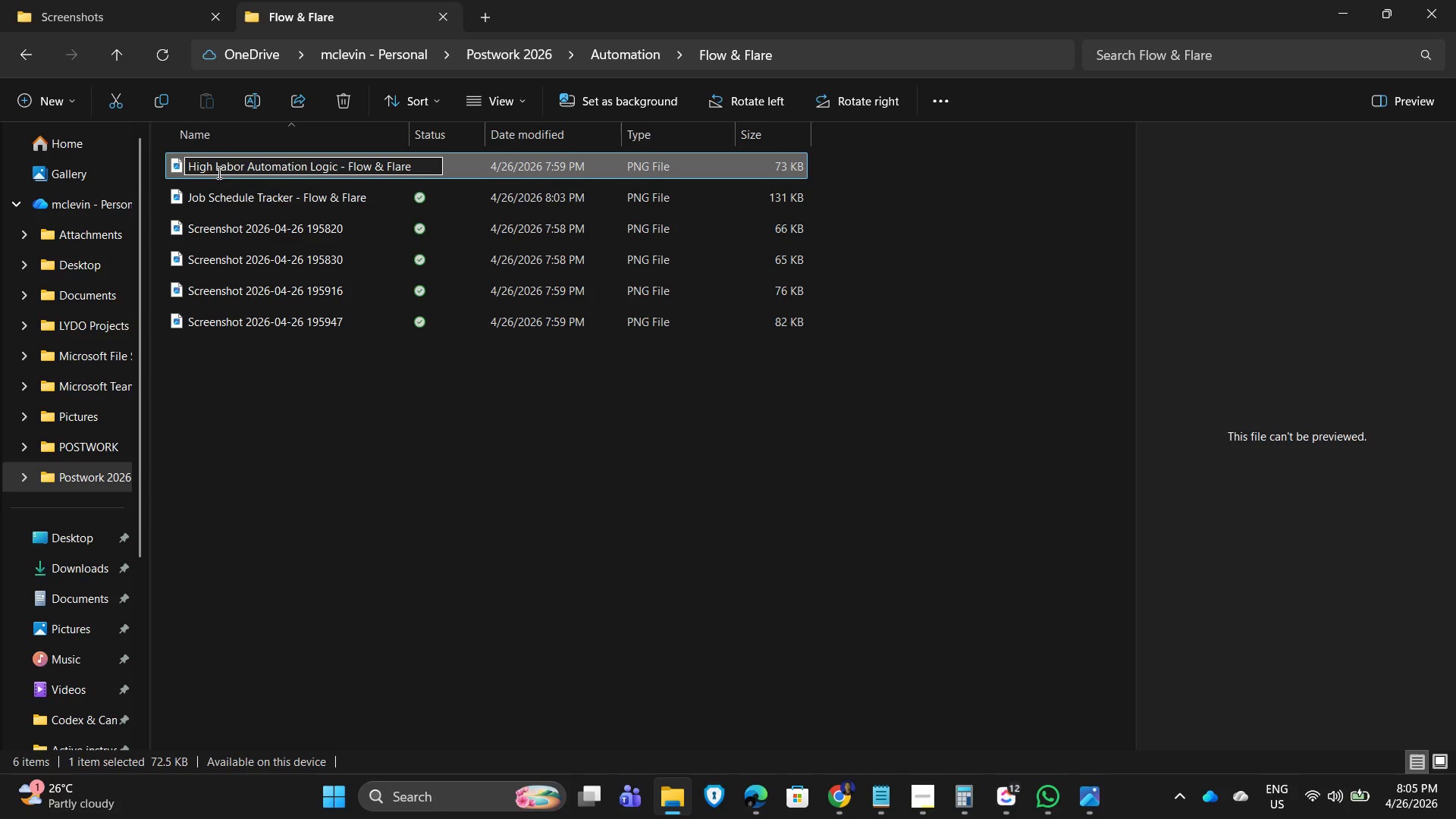 
left_click([214, 167])
 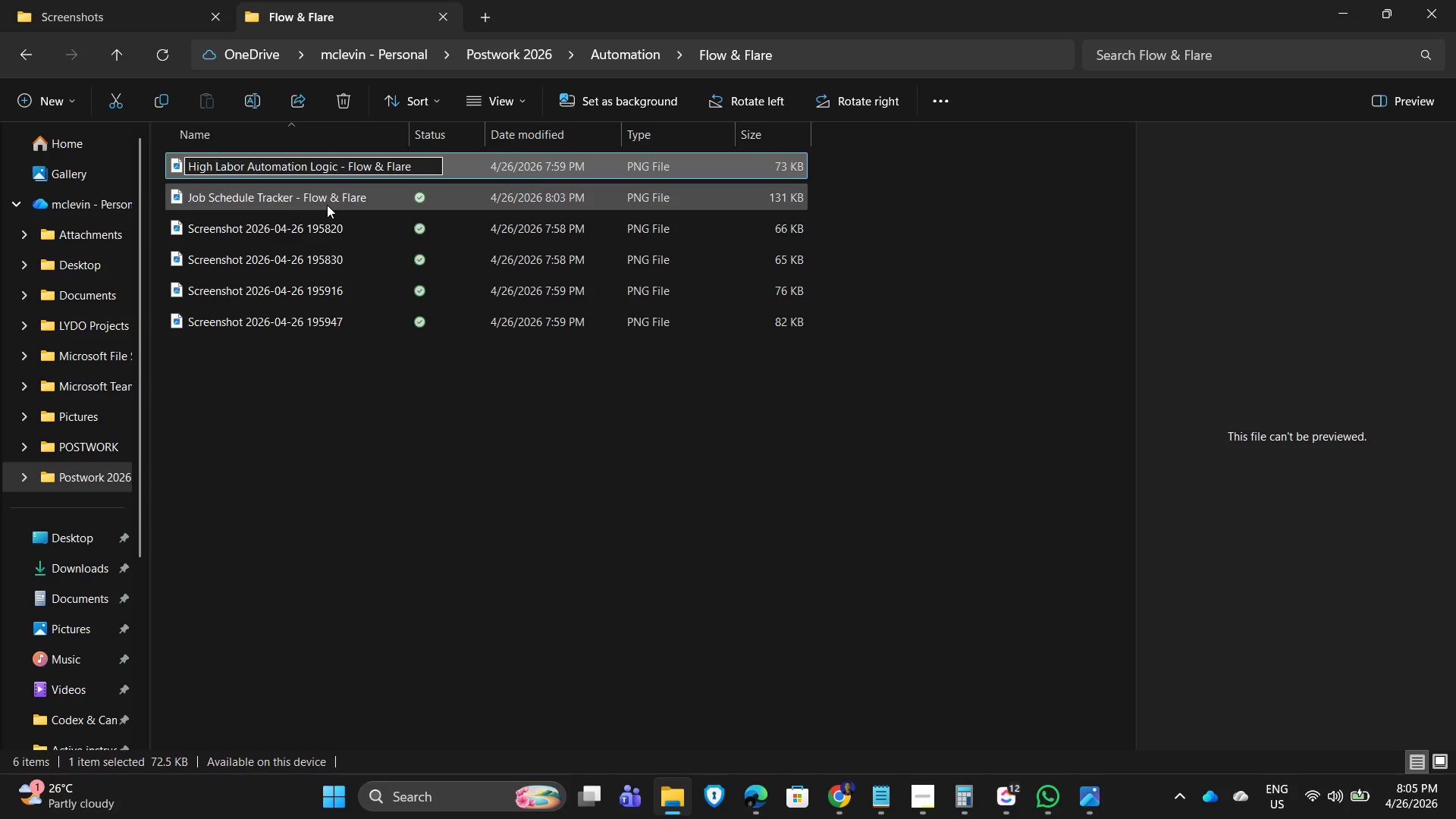 
key(Backspace)
 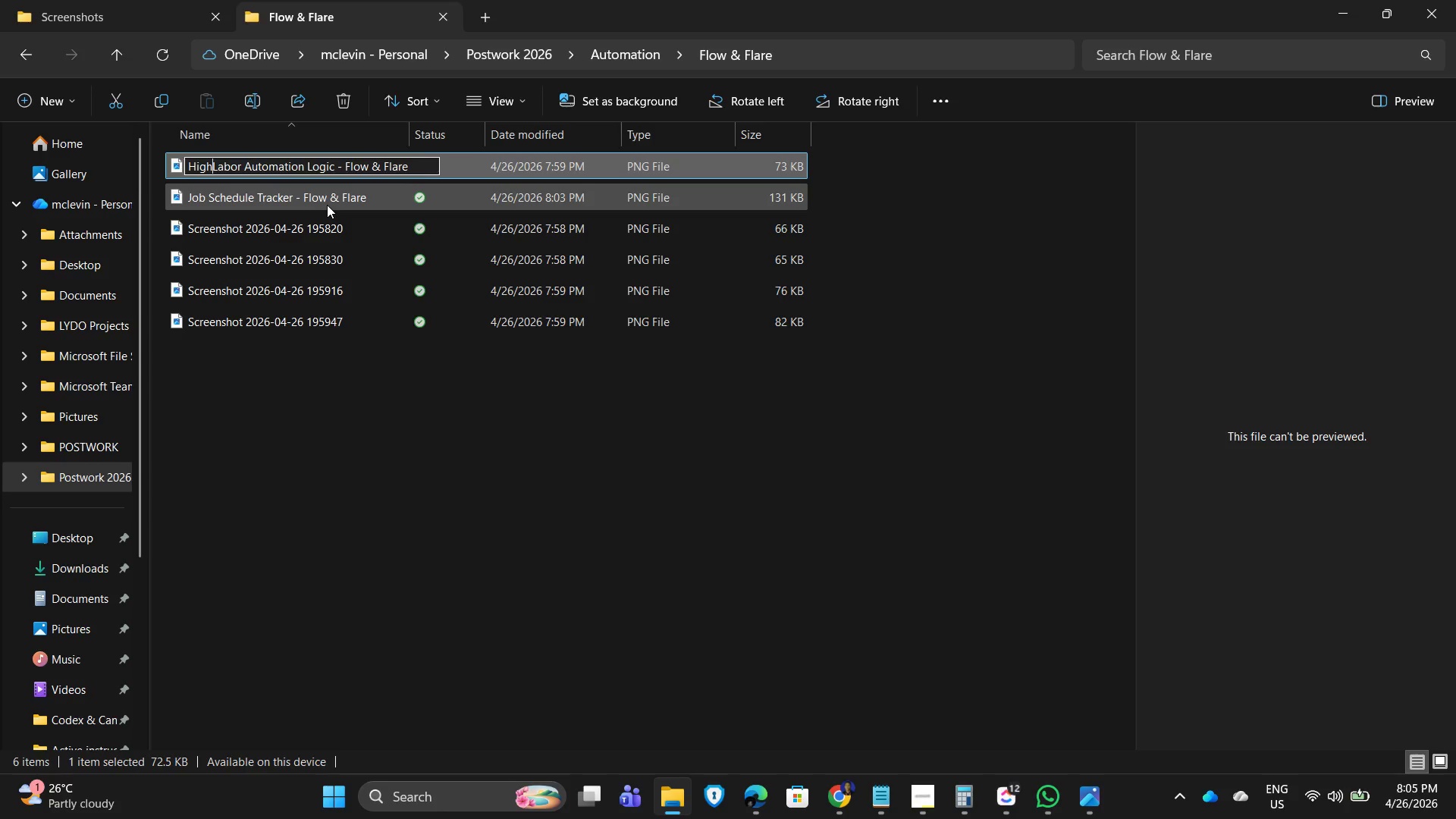 
key(Shift+ShiftLeft)
 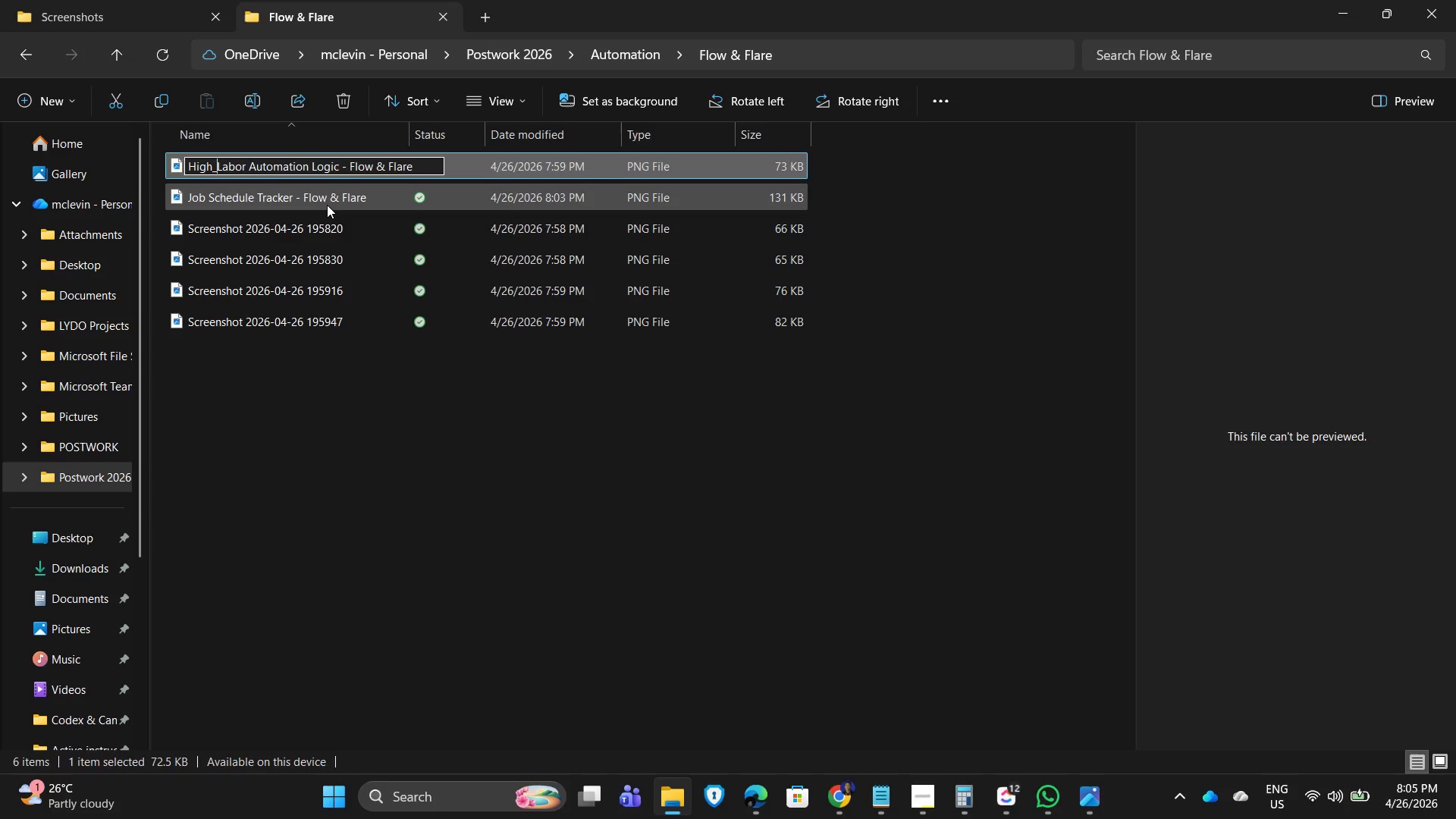 
key(Shift+Minus)
 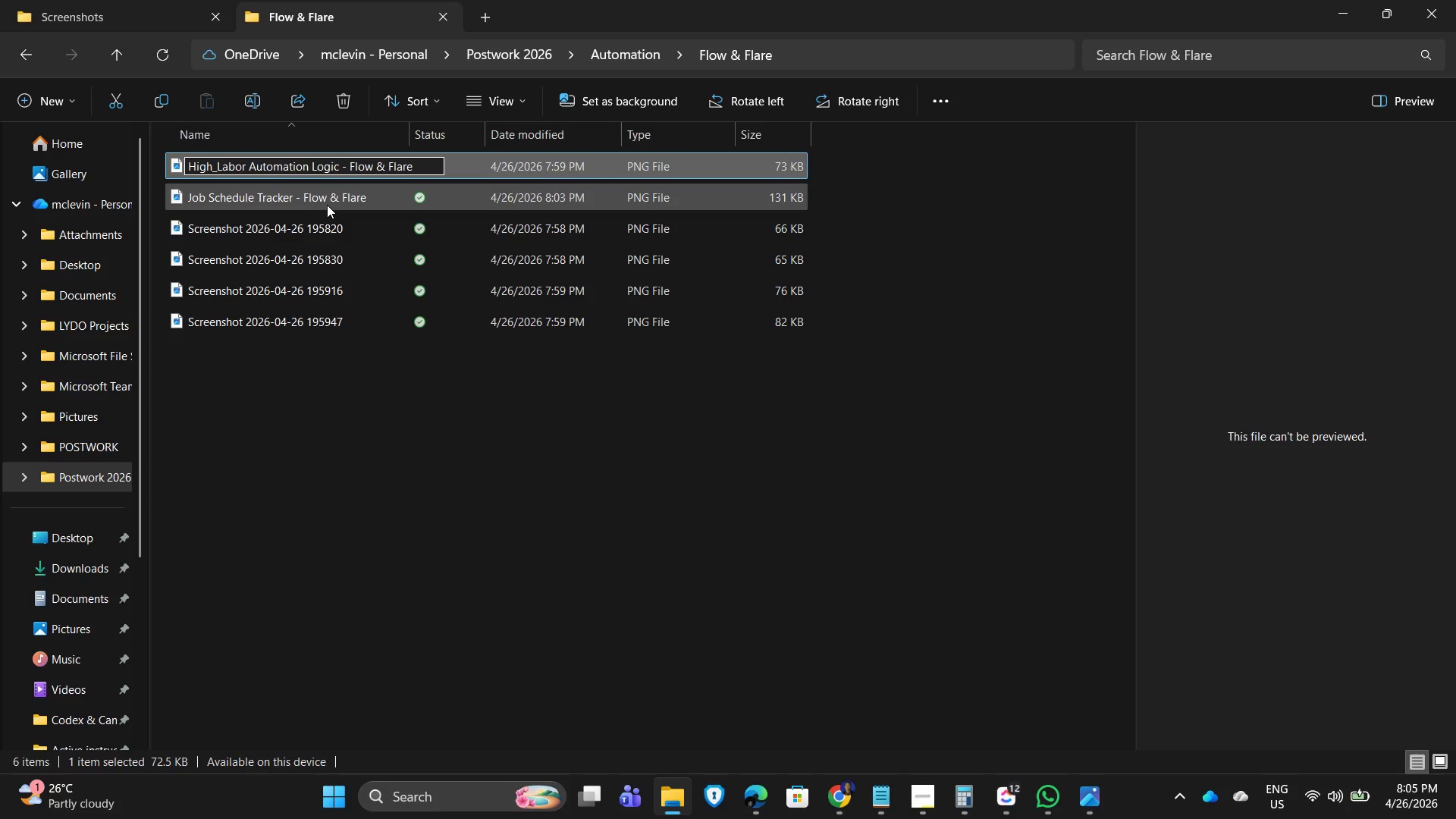 
hold_key(key=ArrowRight, duration=0.61)
 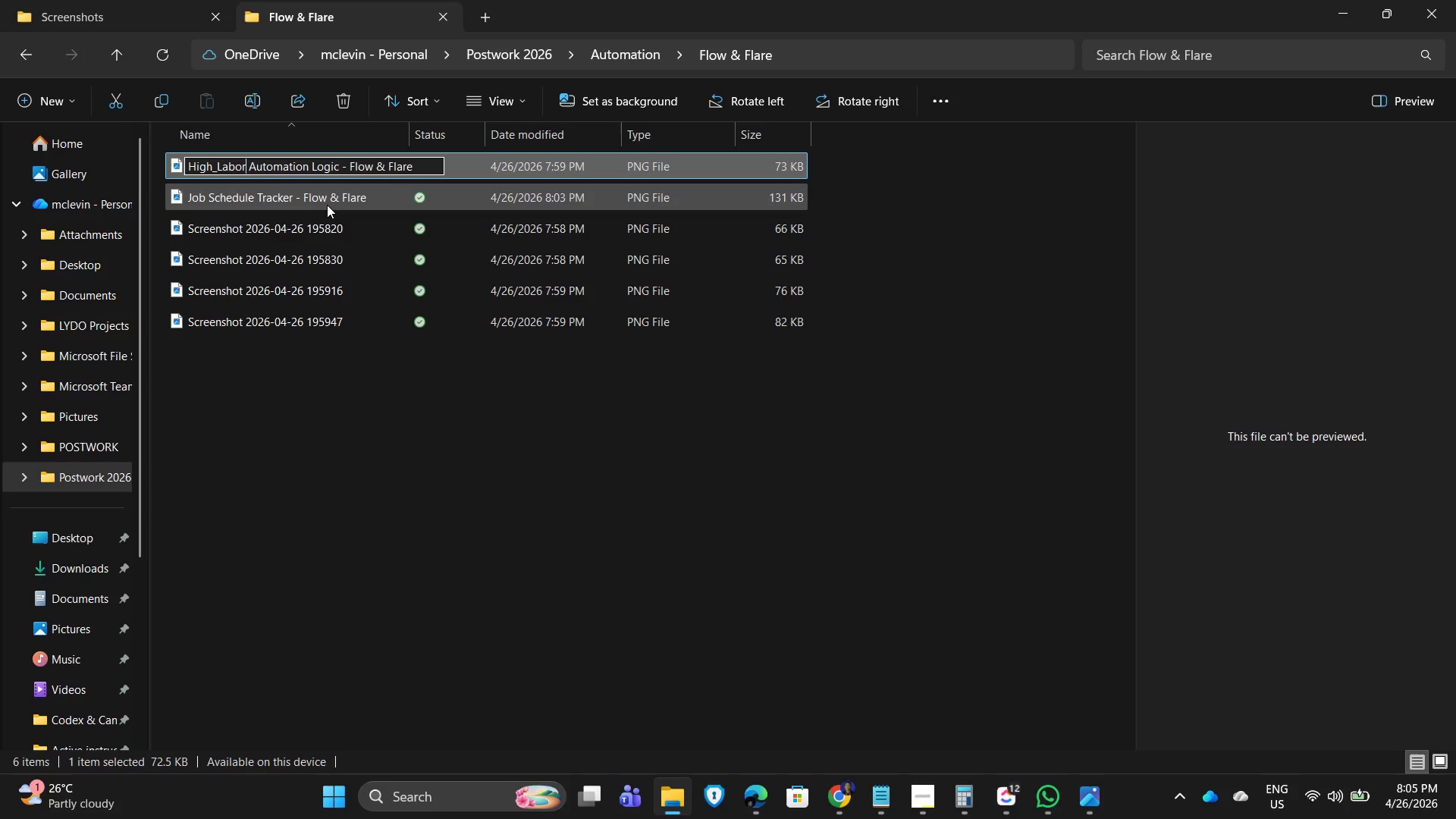 
key(ArrowRight)
 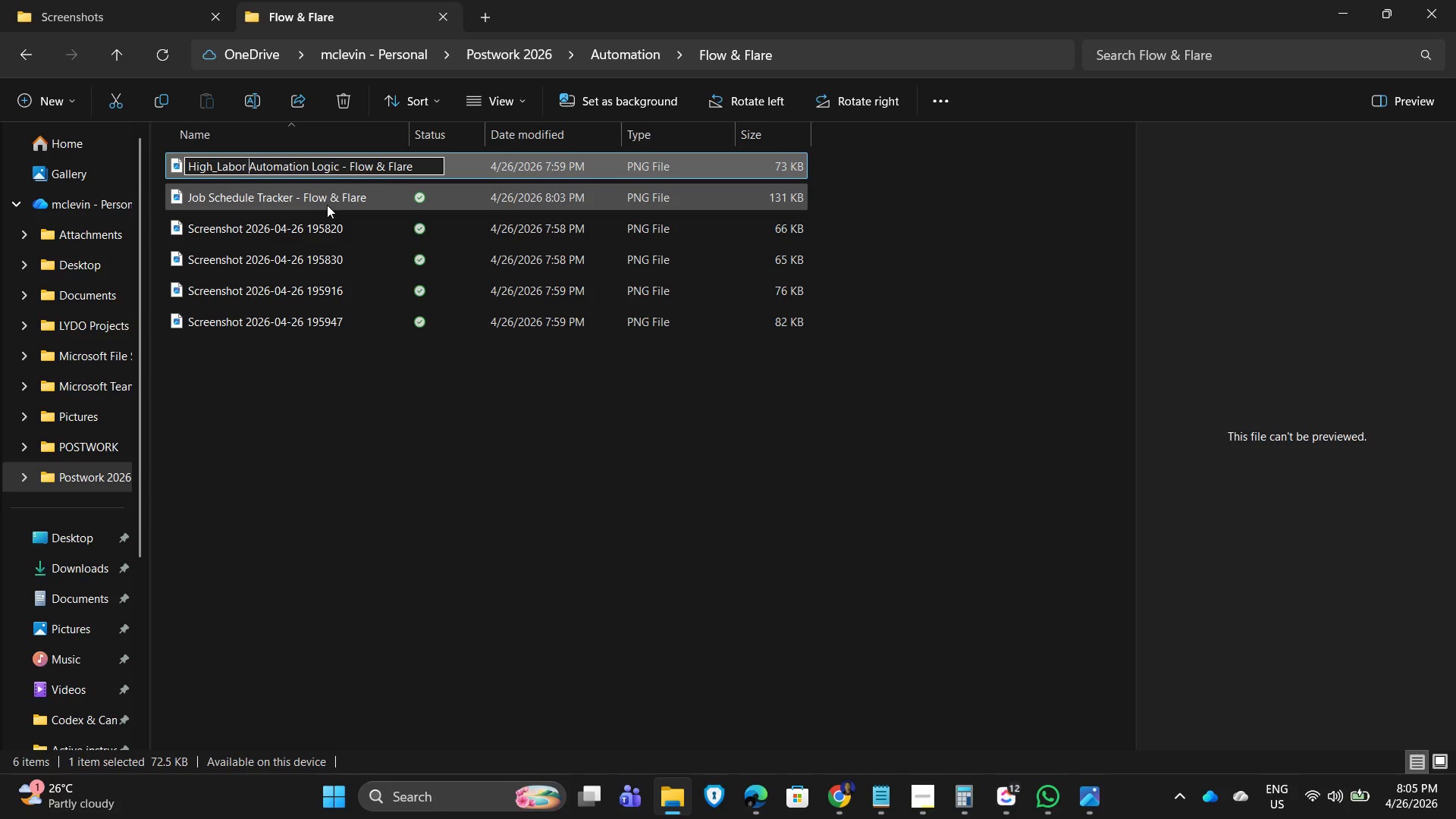 
key(ArrowRight)
 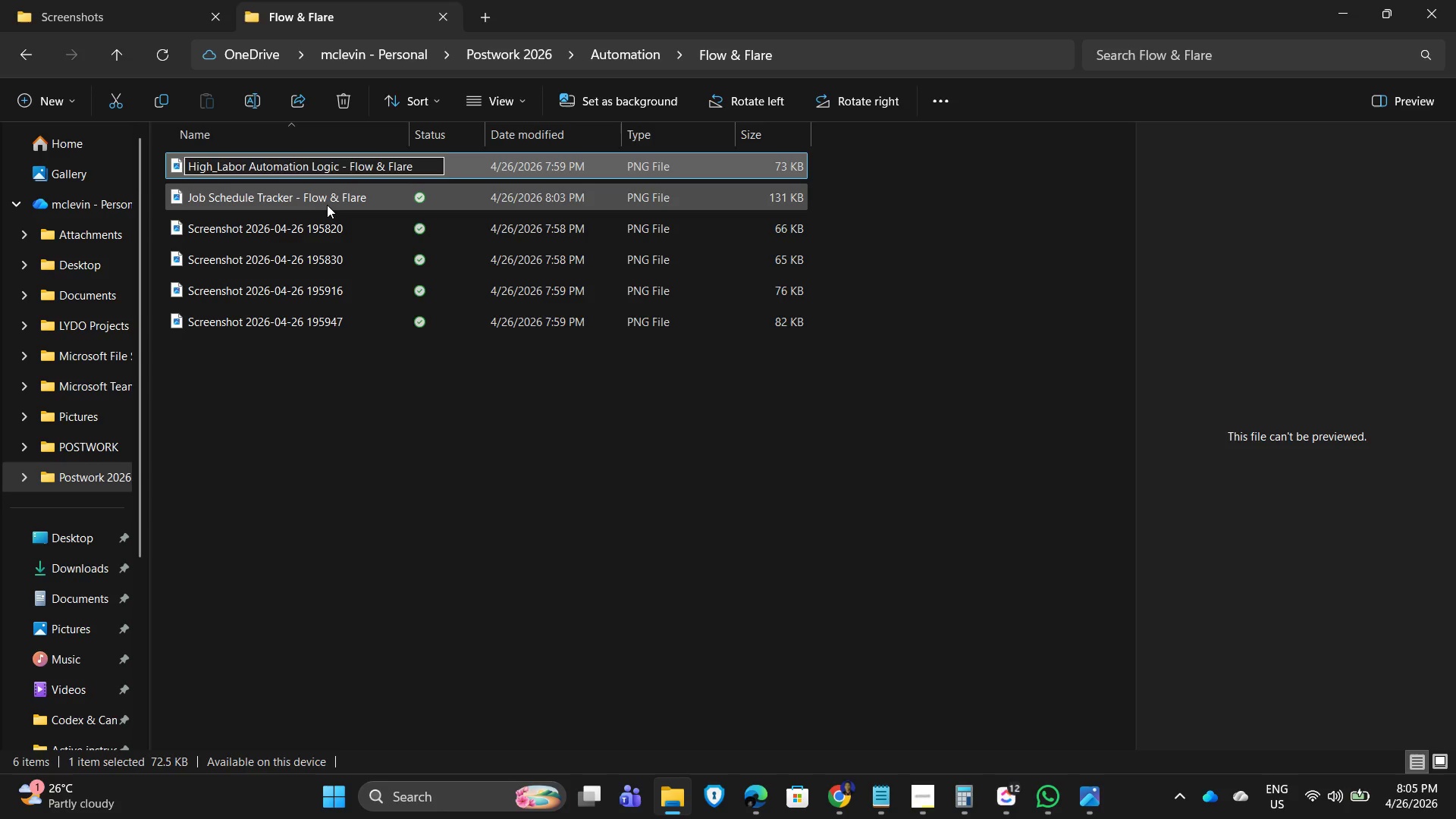 
key(Backspace)
 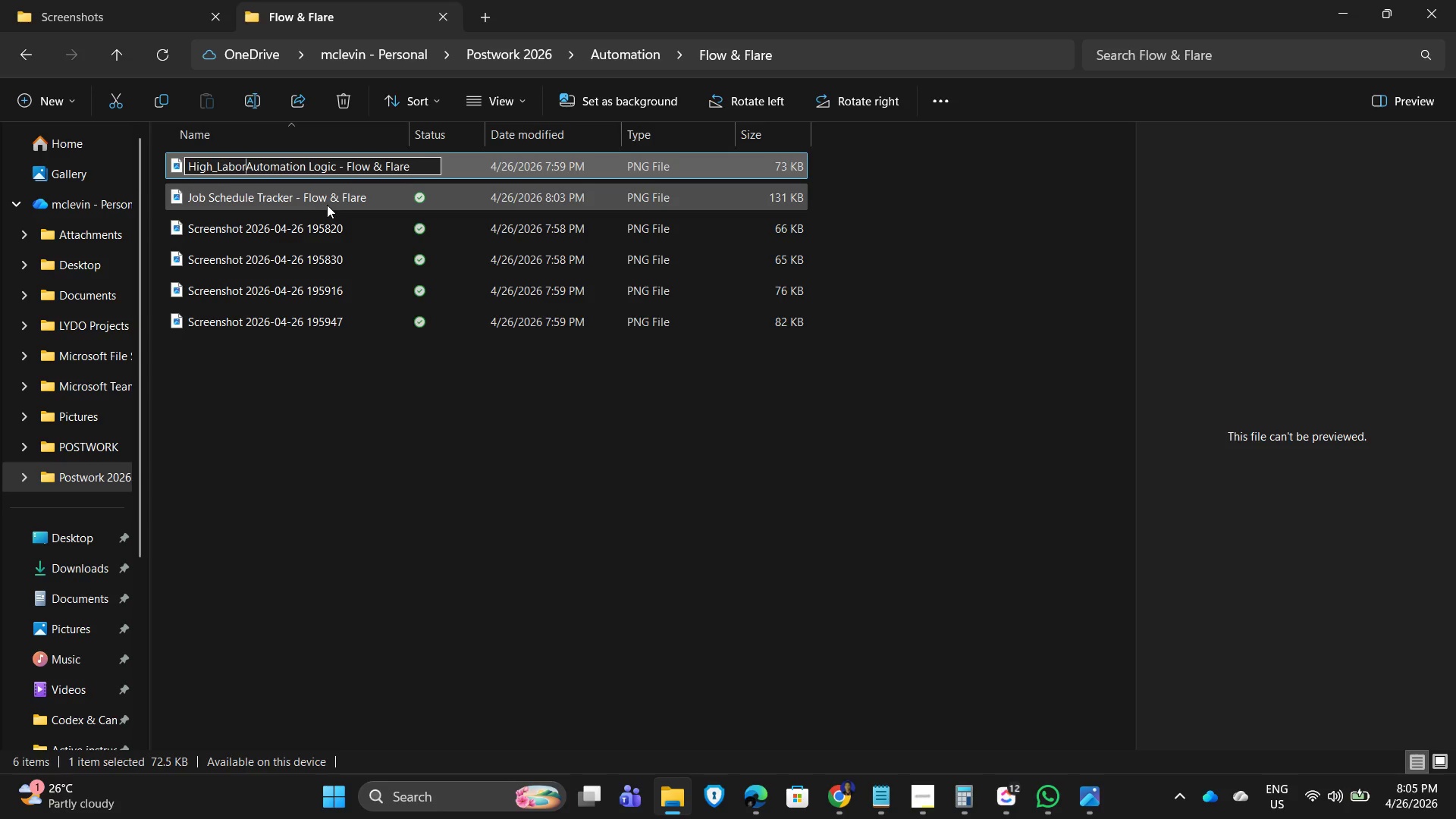 
key(Shift+ShiftLeft)
 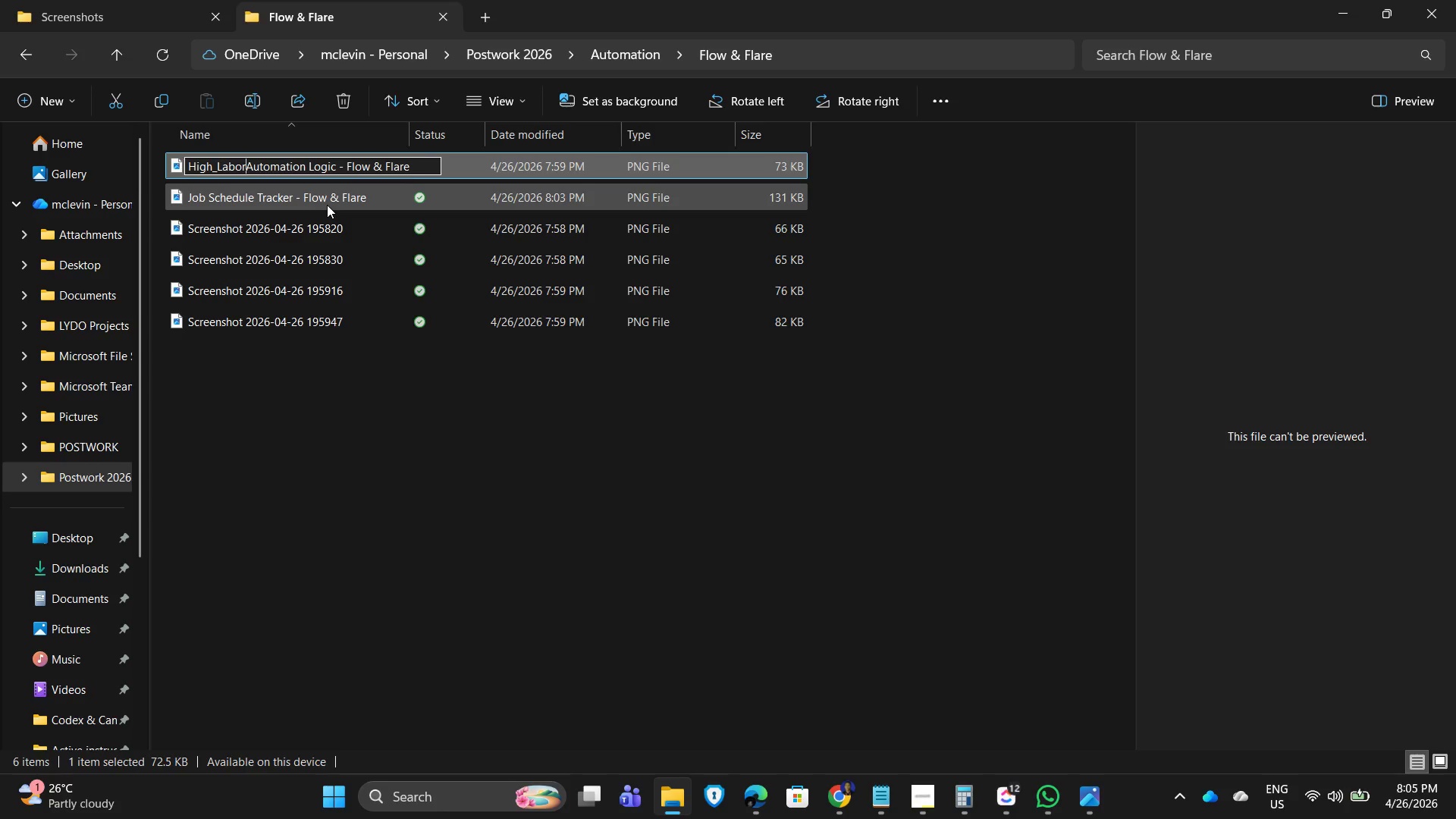 
key(Shift+Minus)
 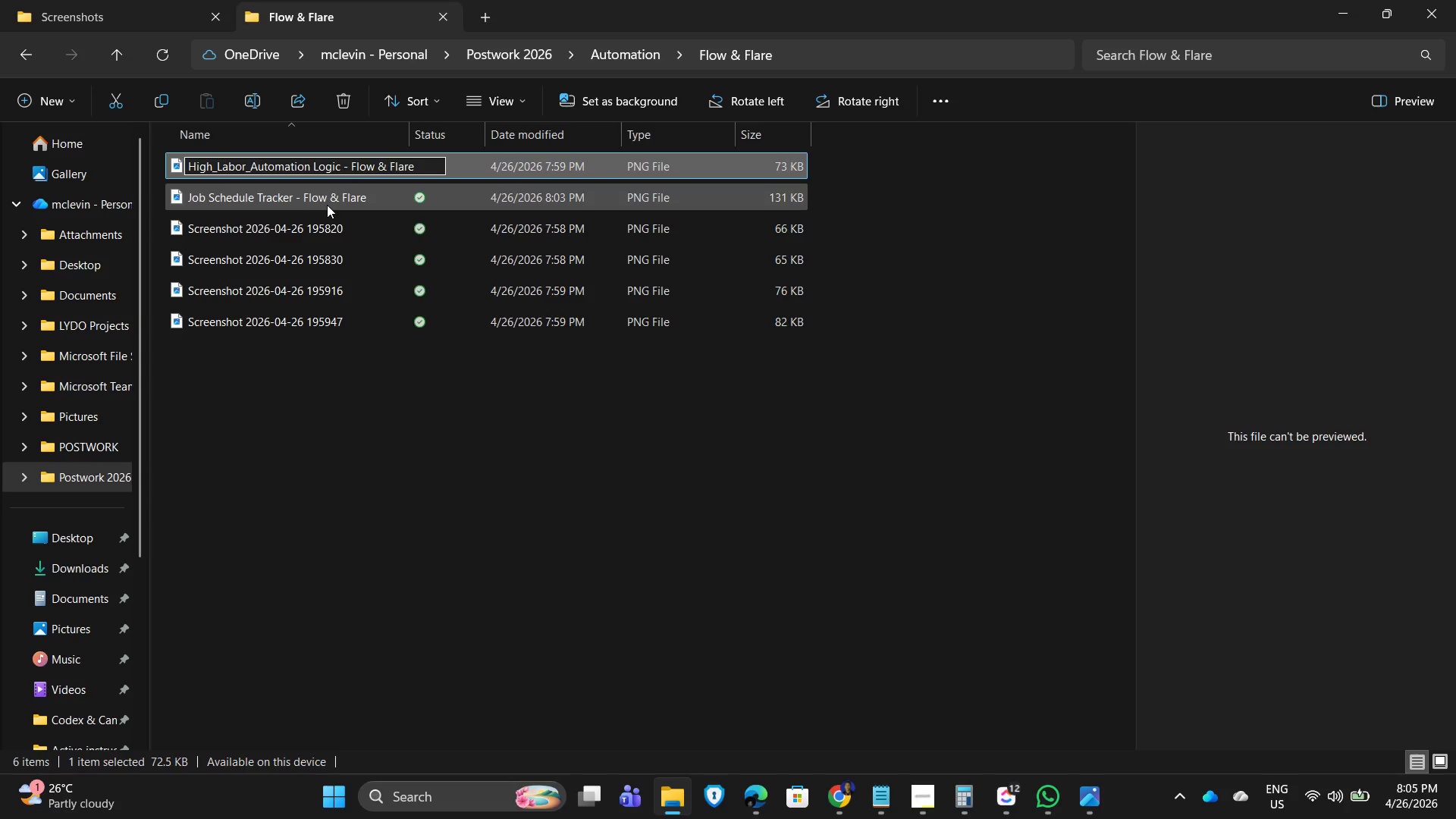 
hold_key(key=ArrowRight, duration=0.83)
 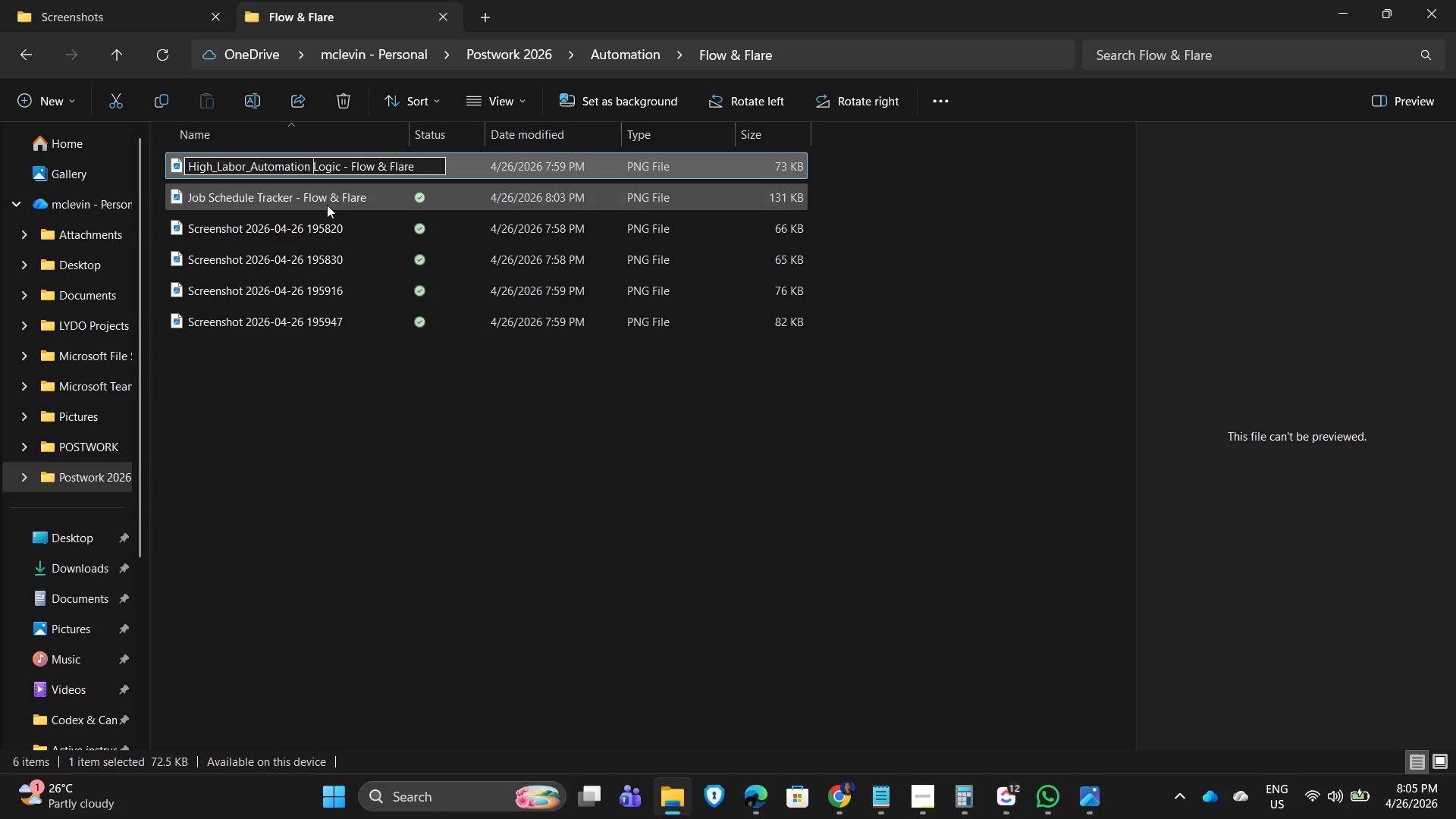 
key(ArrowLeft)
 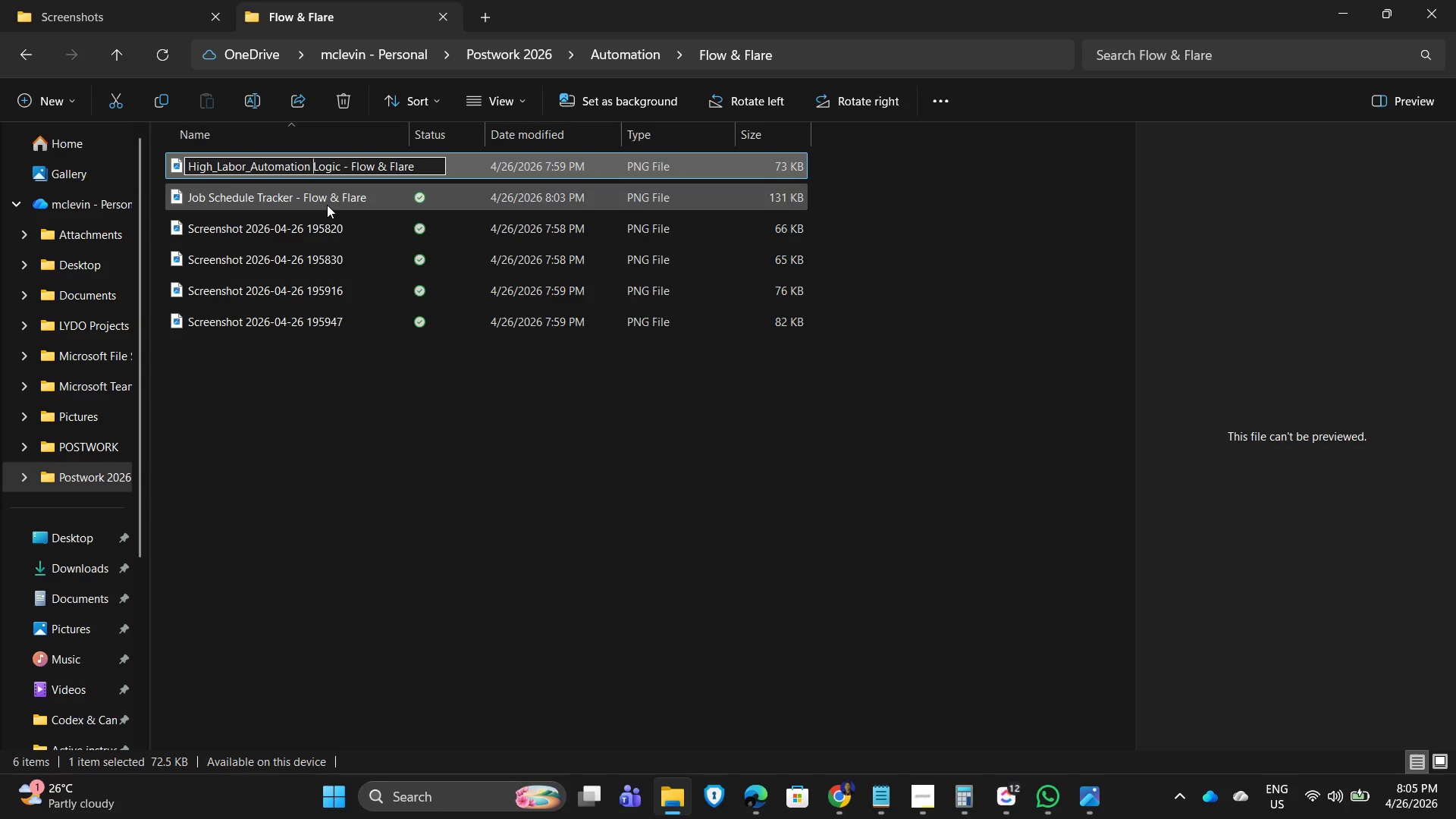 
key(ArrowRight)
 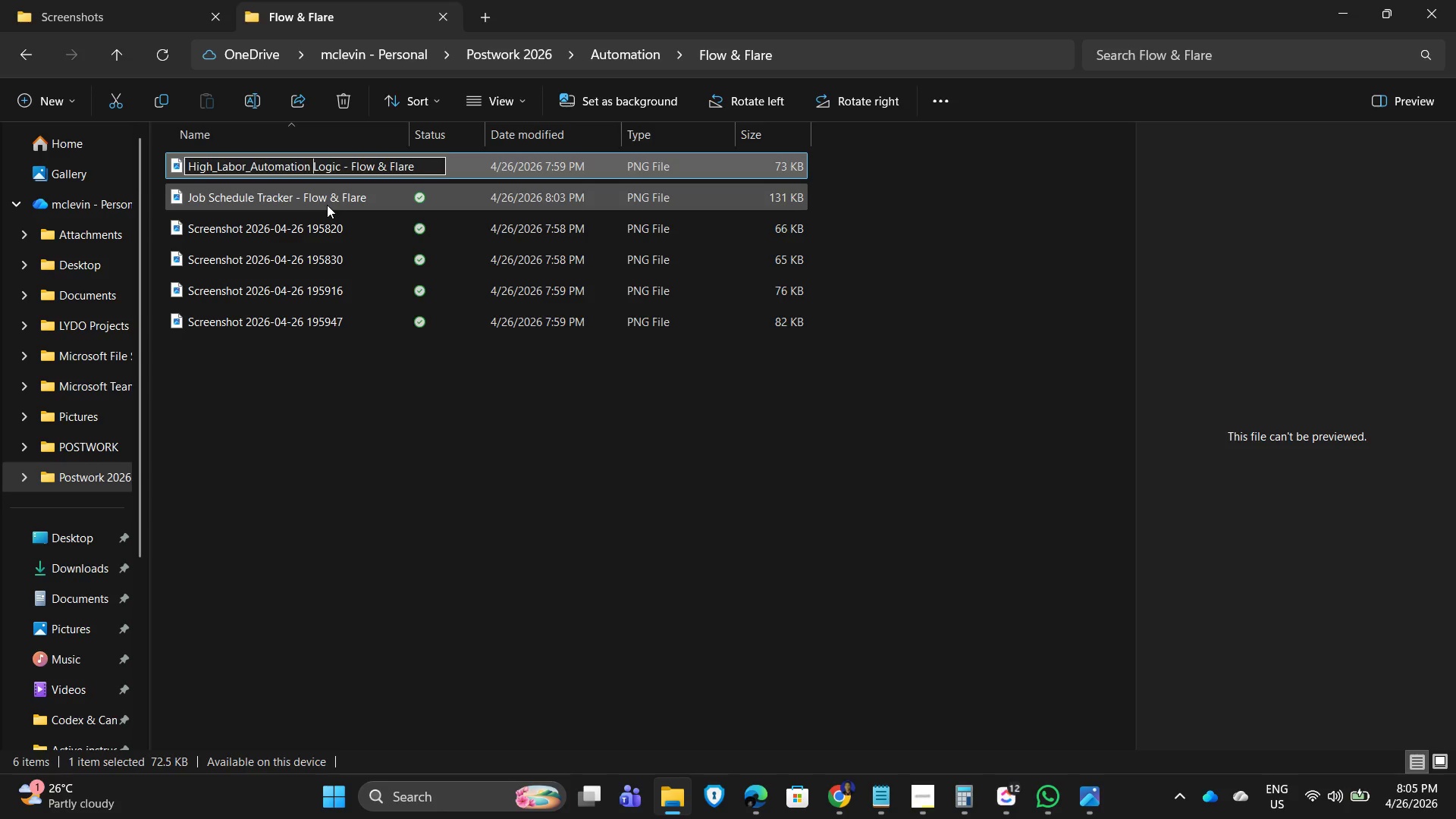 
key(Backspace)
 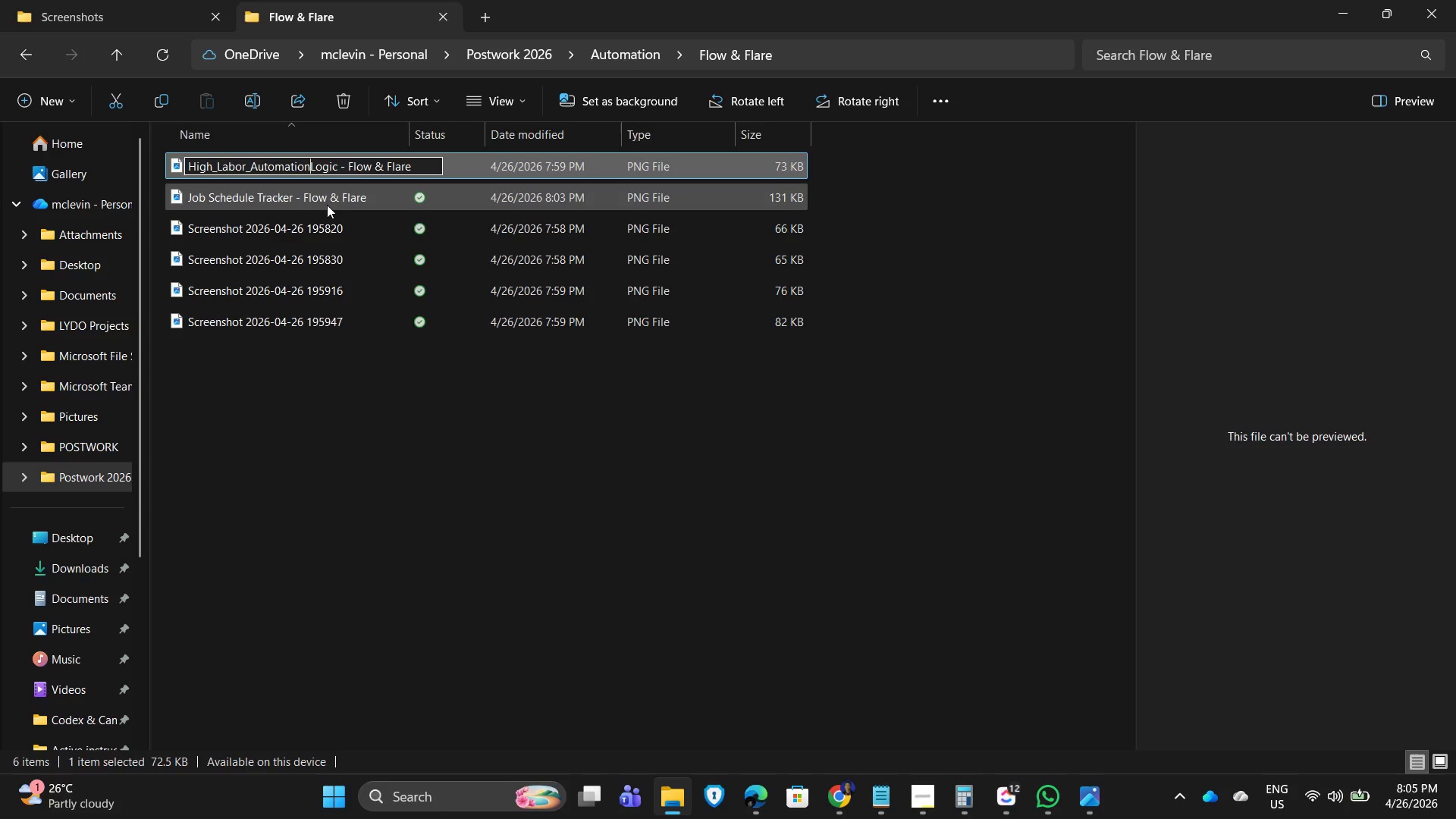 
key(Shift+Minus)
 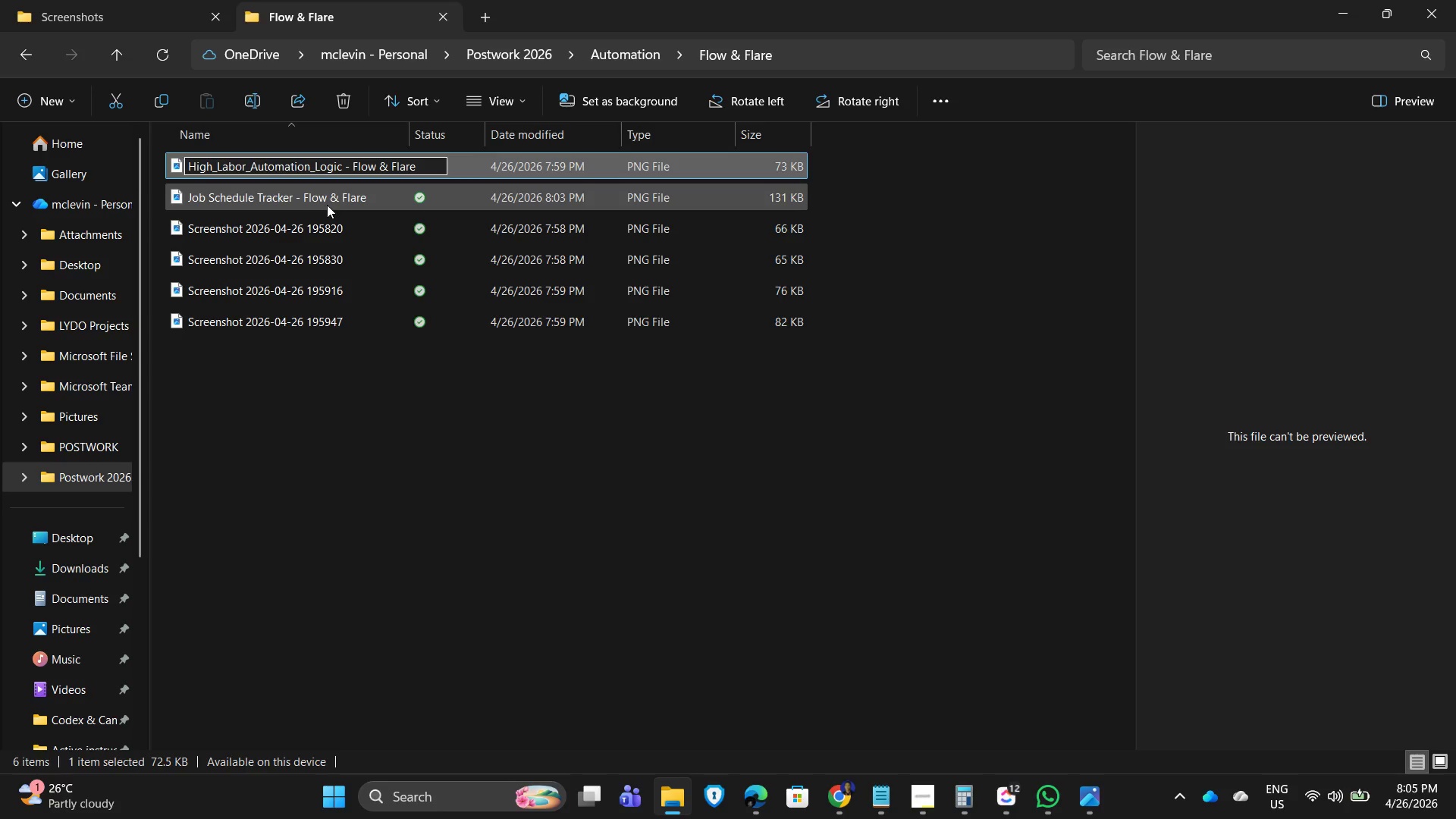 
hold_key(key=ArrowRight, duration=0.84)
 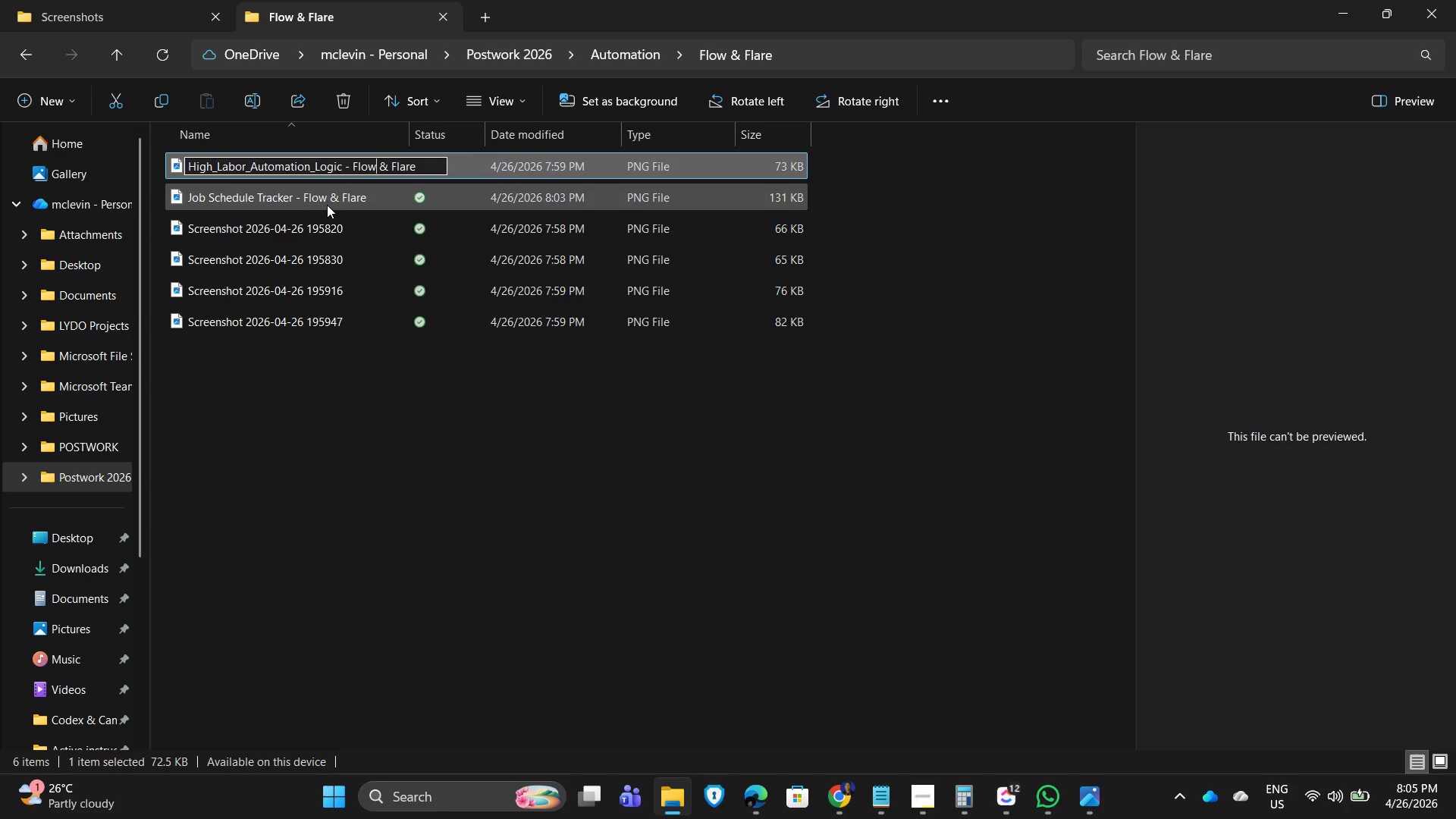 
key(ArrowRight)
 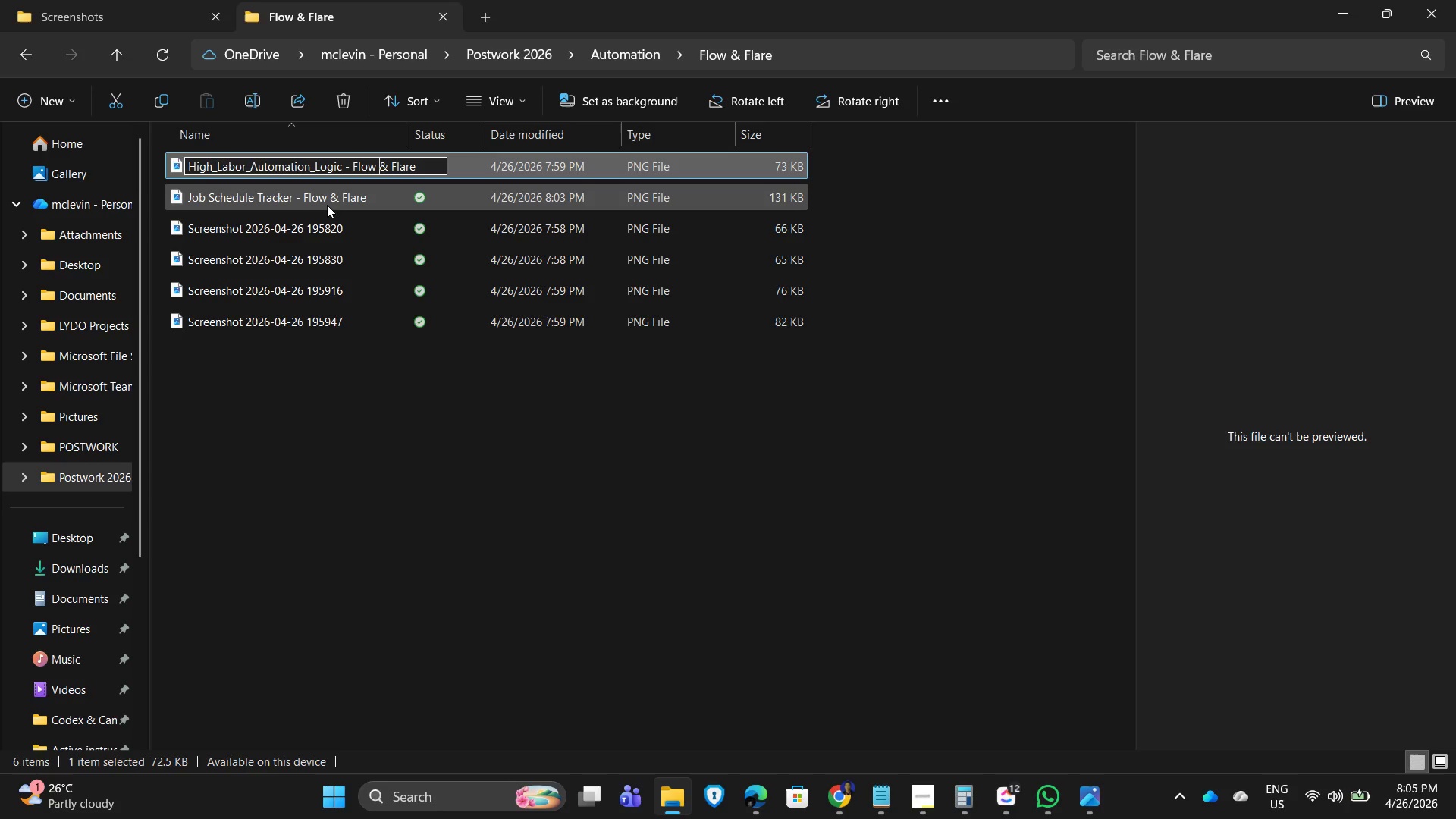 
key(ArrowRight)
 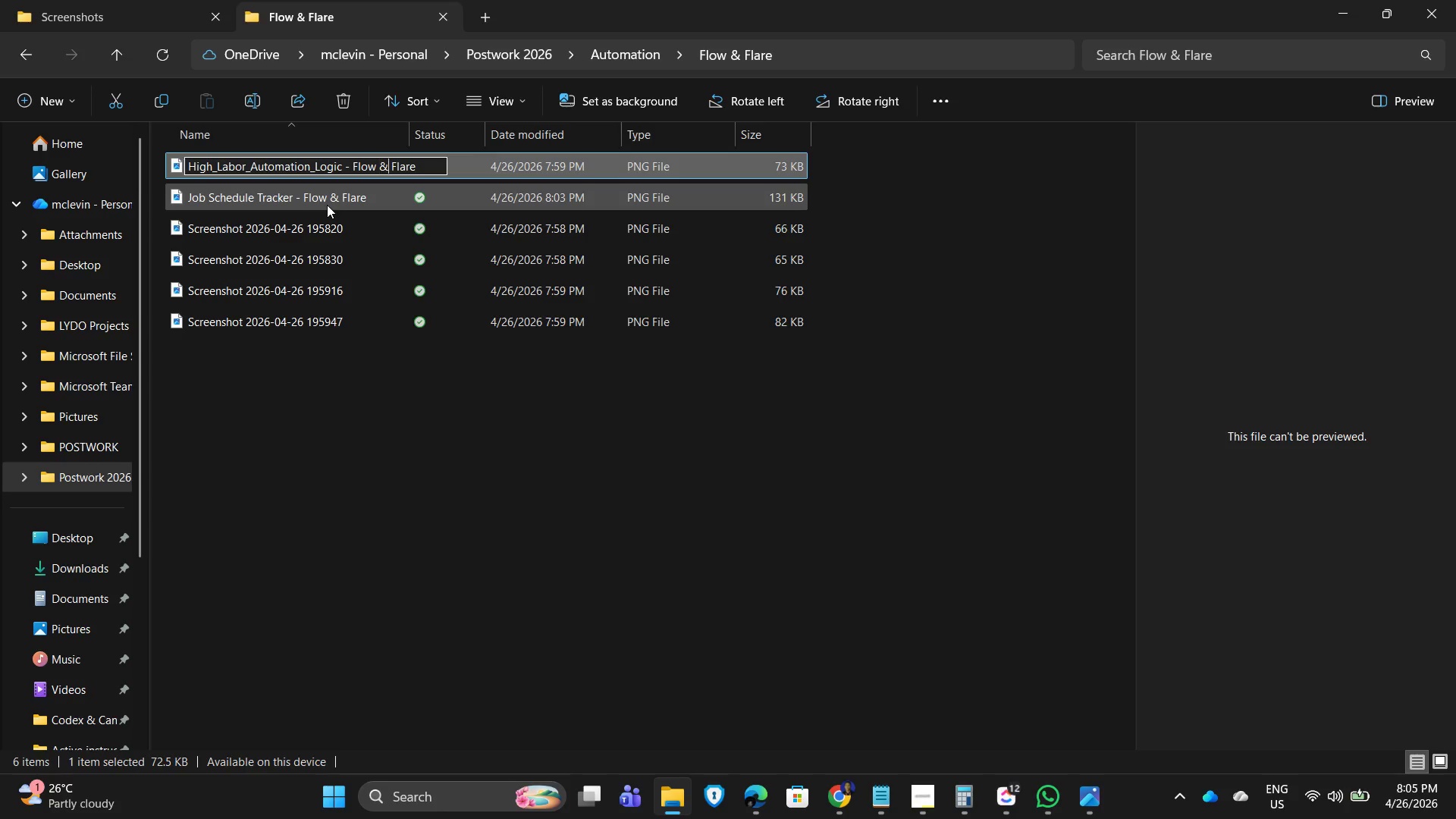 
key(ArrowRight)
 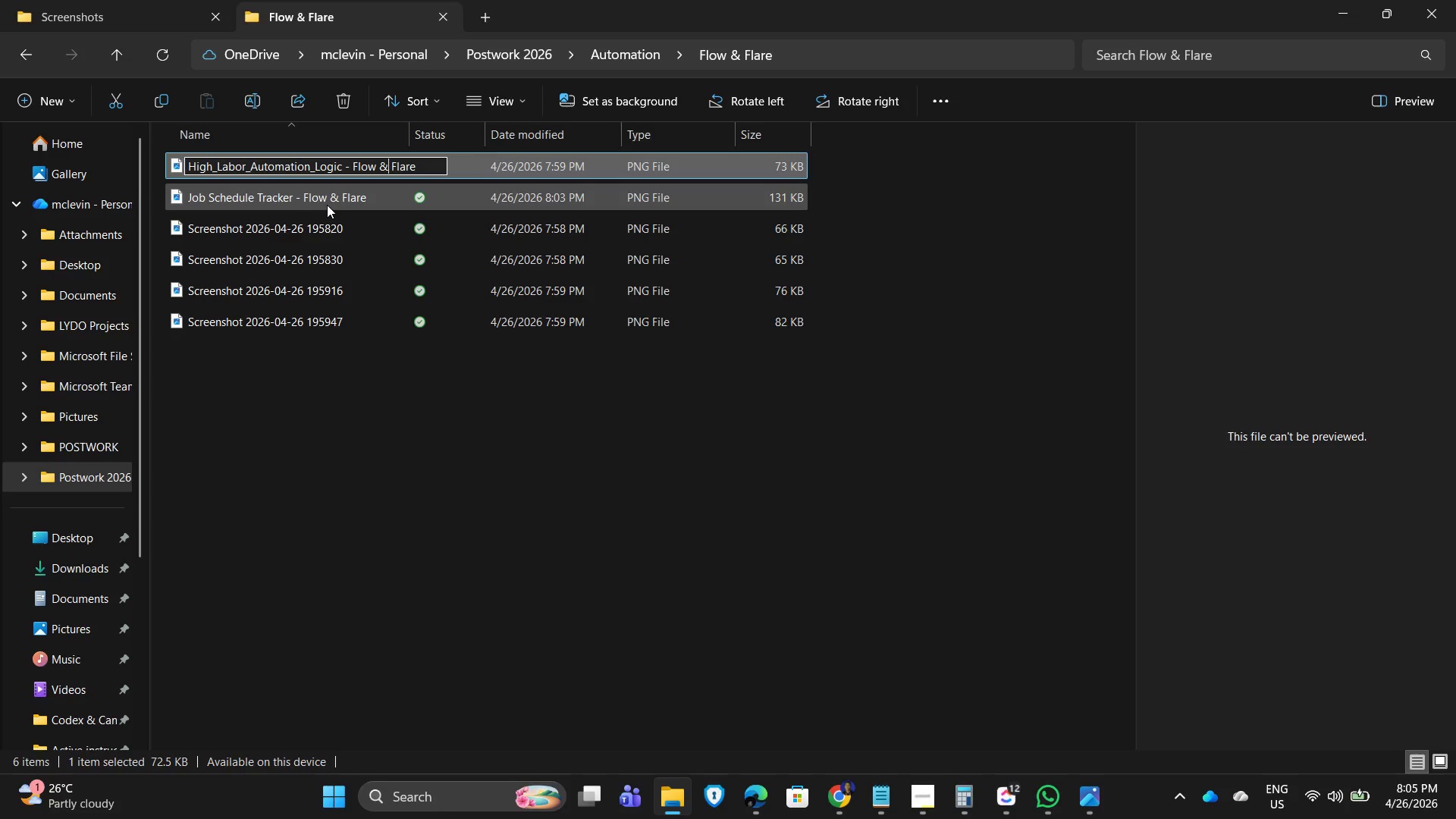 
key(ArrowRight)
 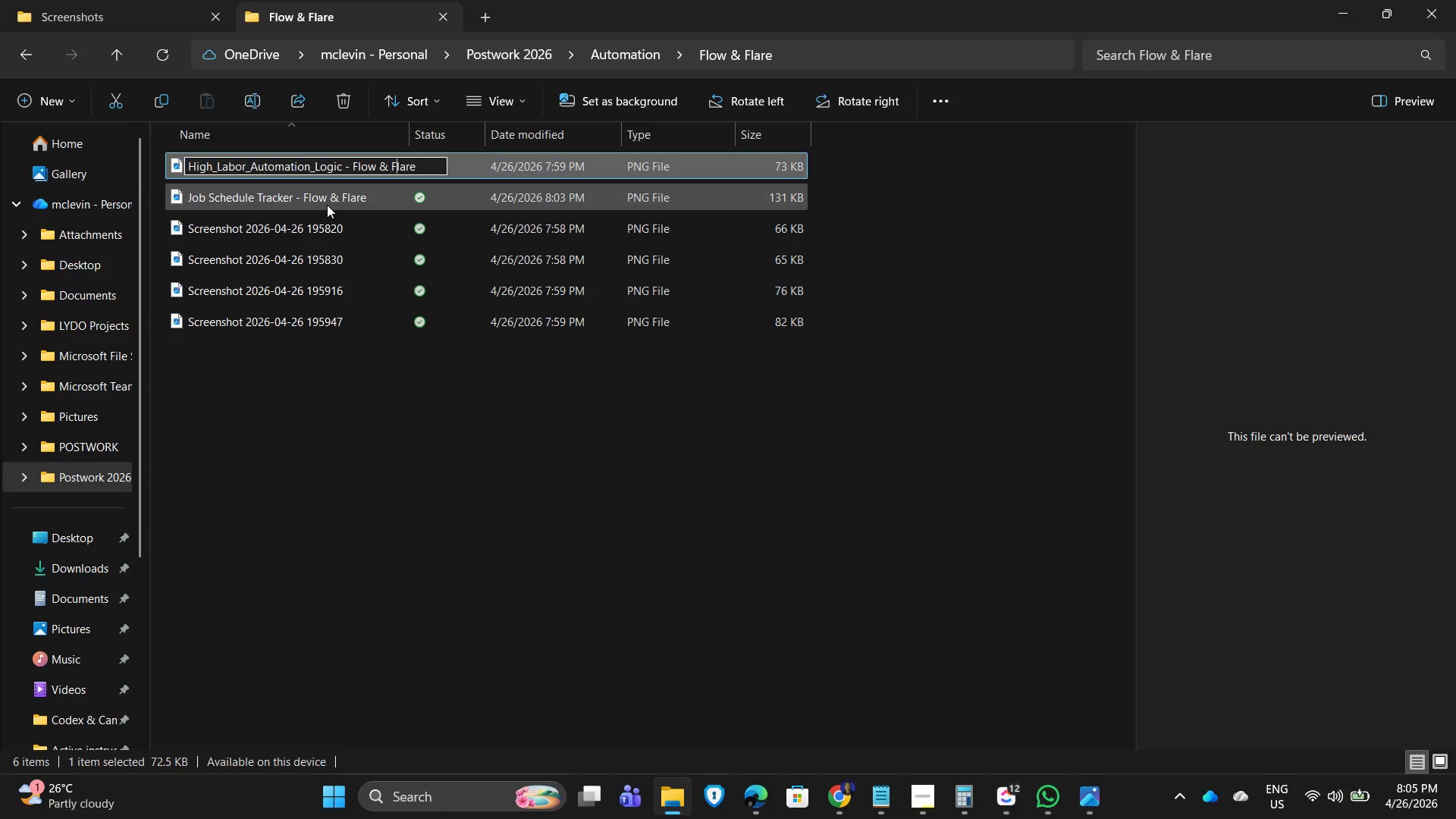 
key(ArrowRight)
 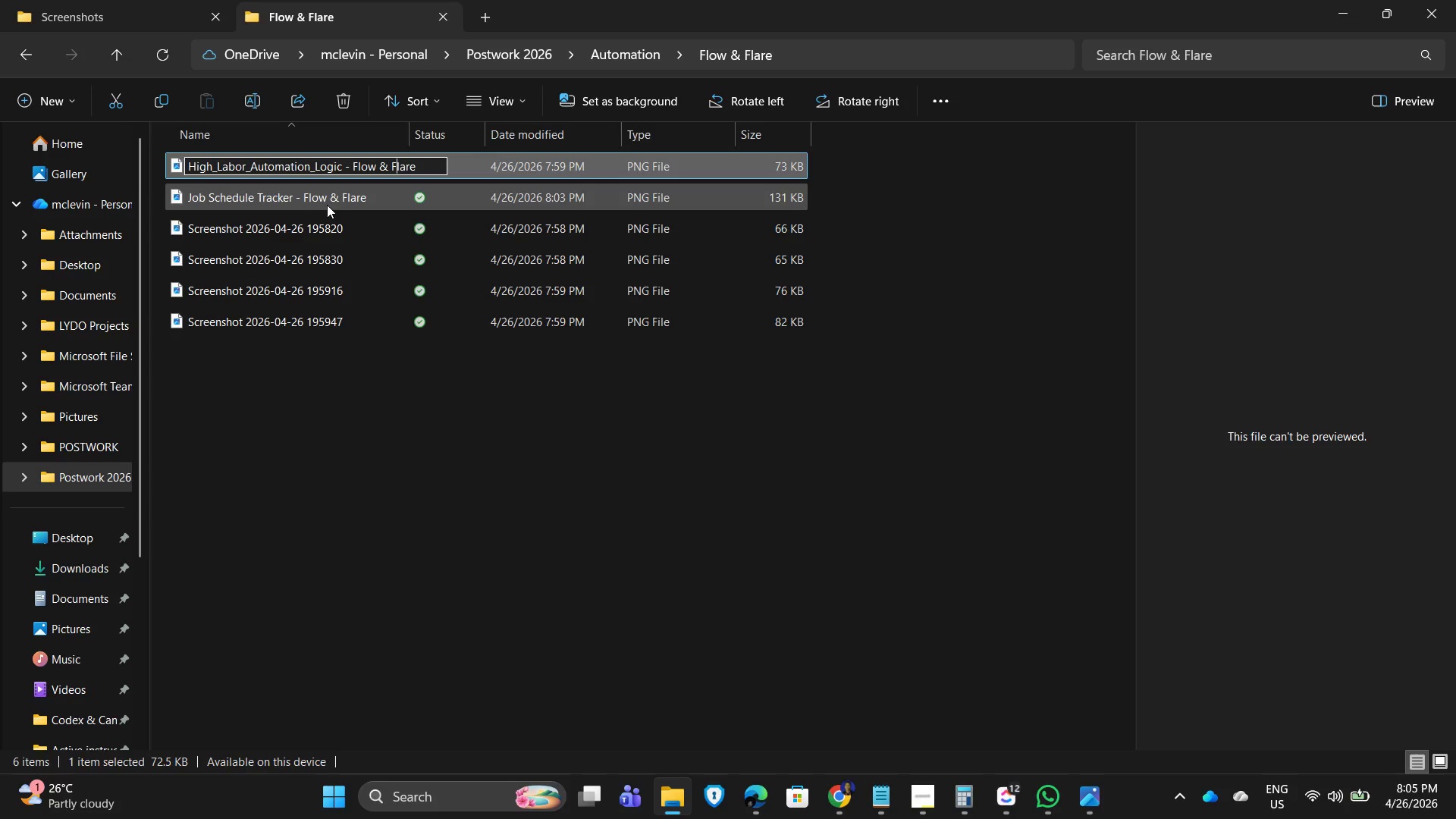 
key(ArrowRight)
 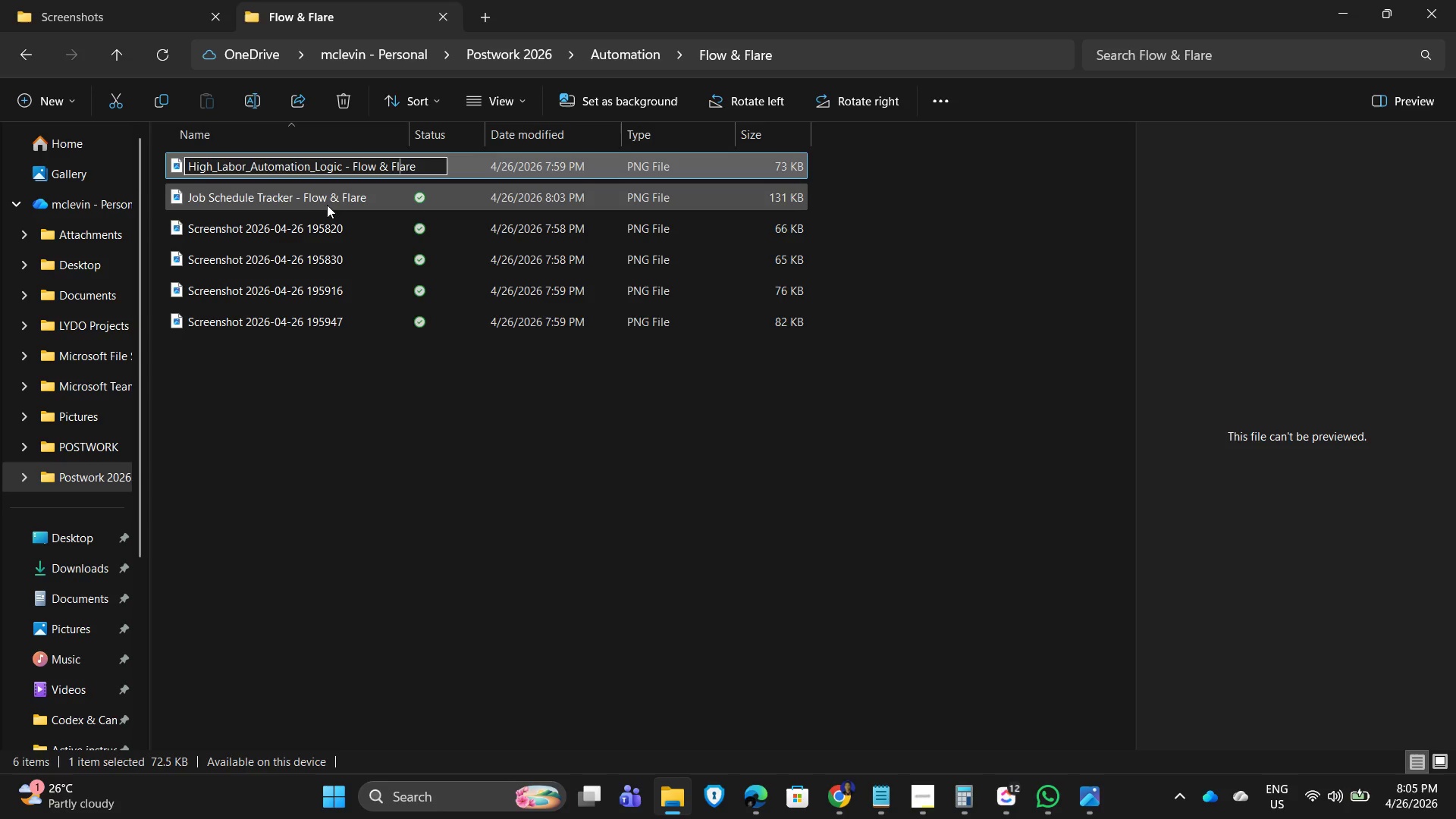 
key(ArrowRight)
 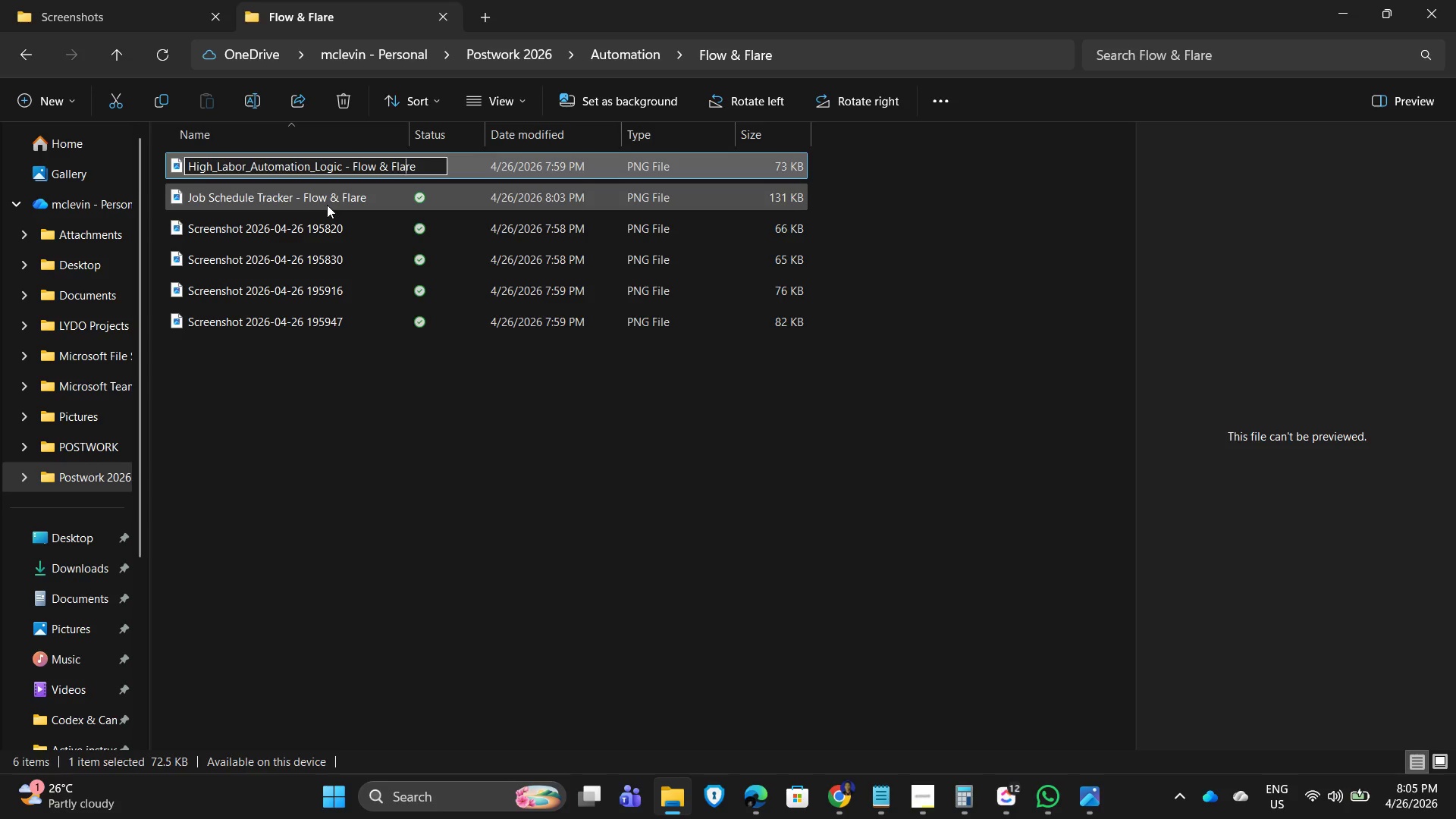 
key(ArrowRight)
 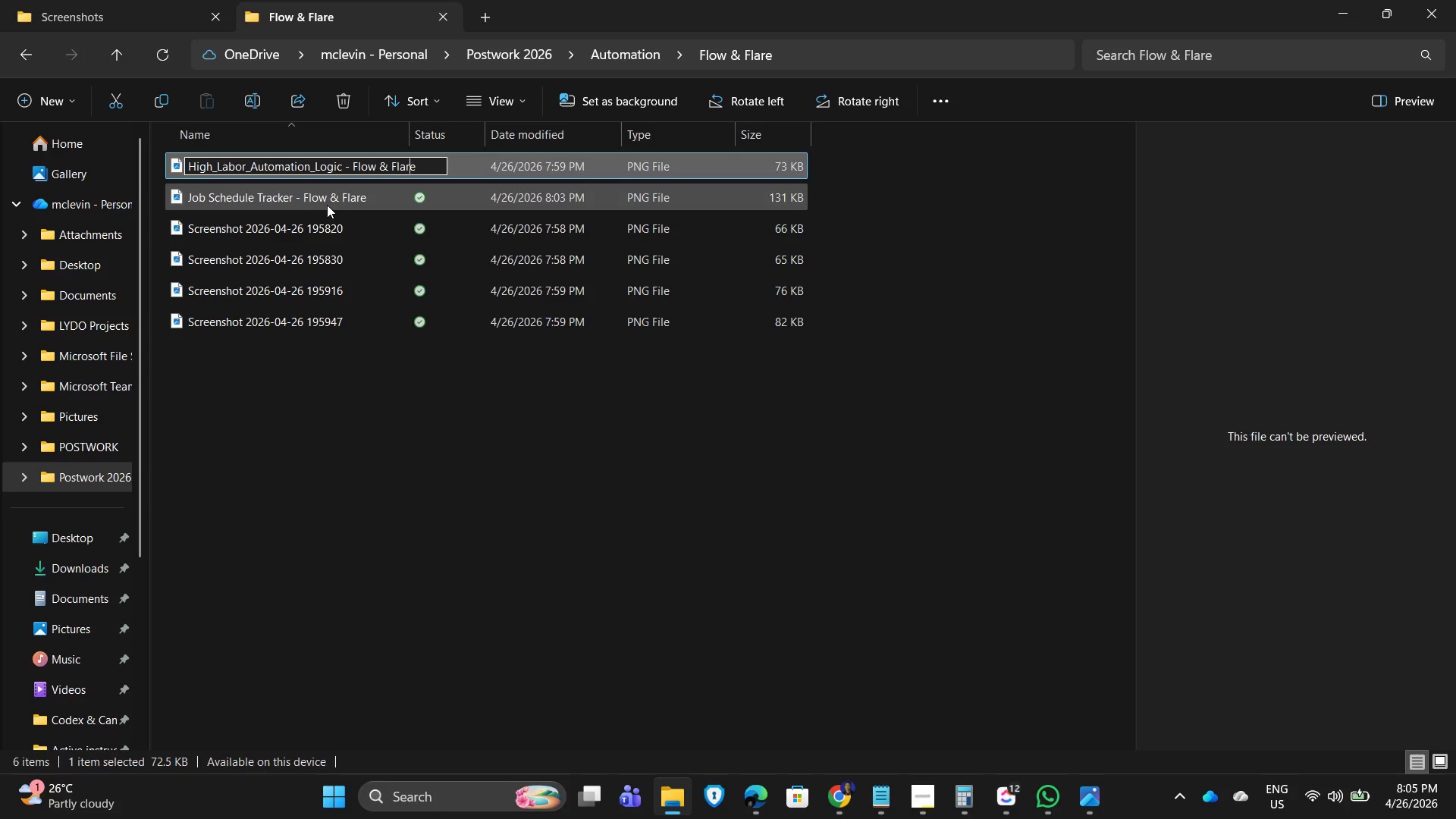 
key(ArrowRight)
 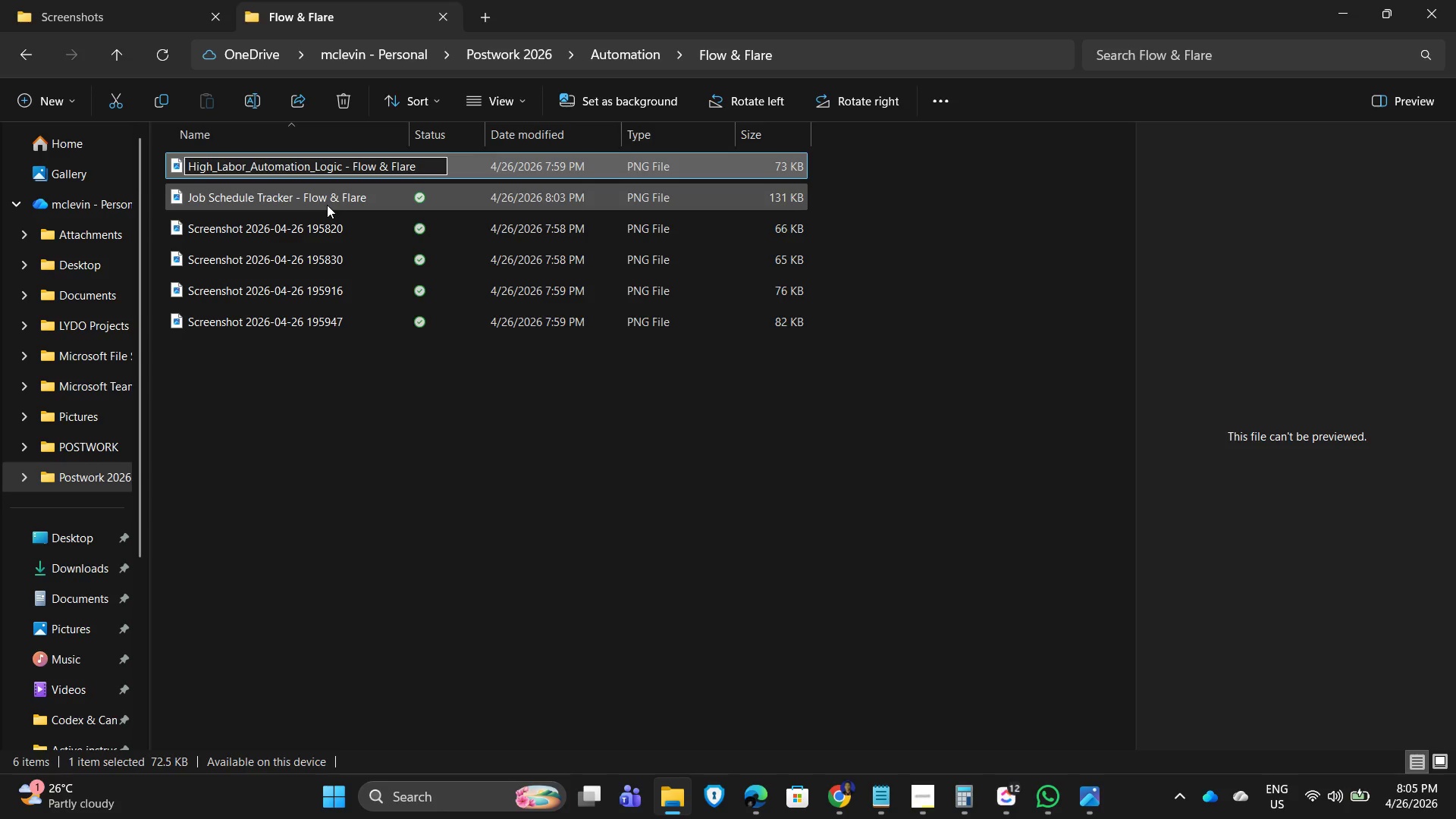 
key(Control+A)
 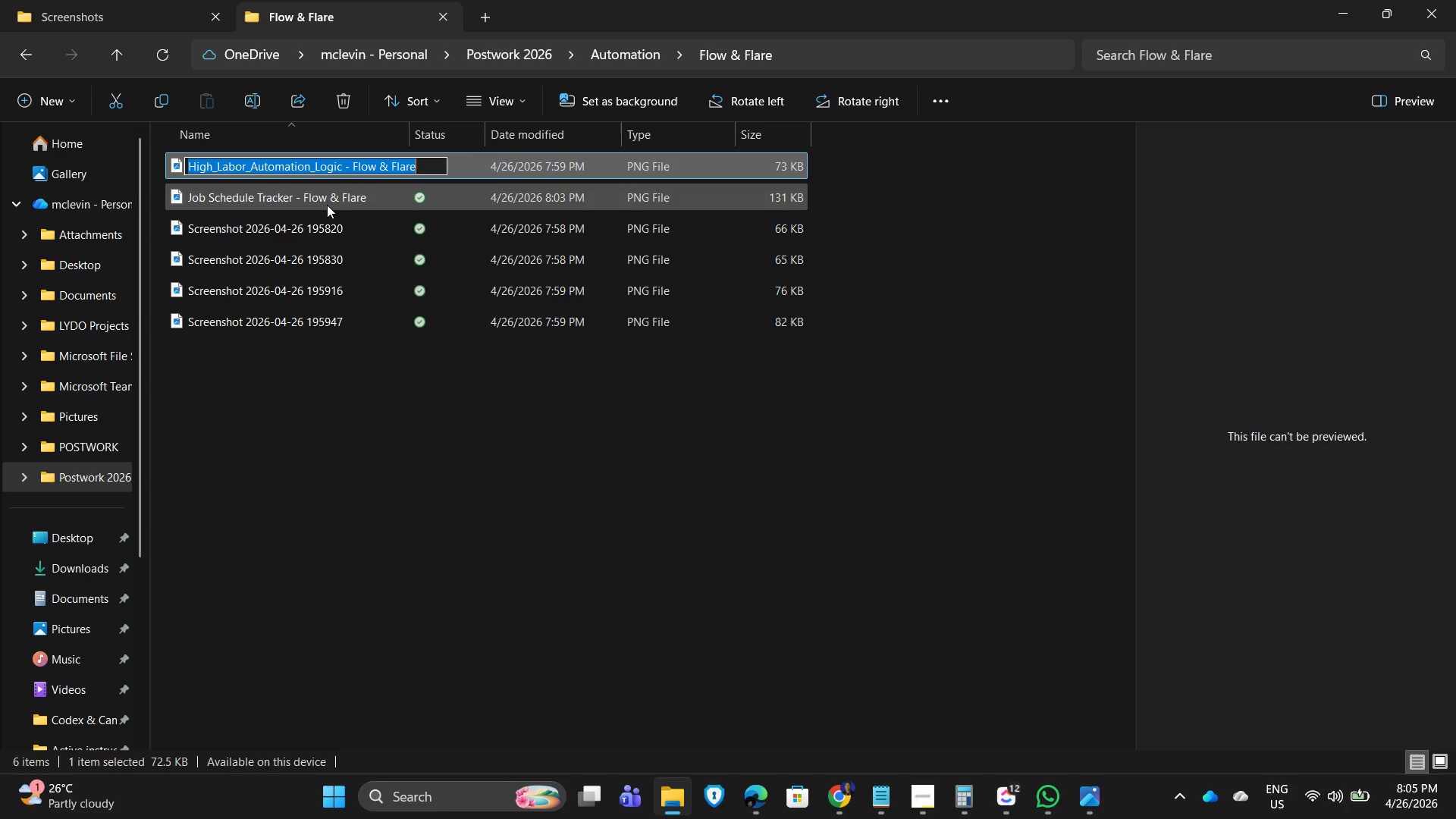 
key(Control+C)
 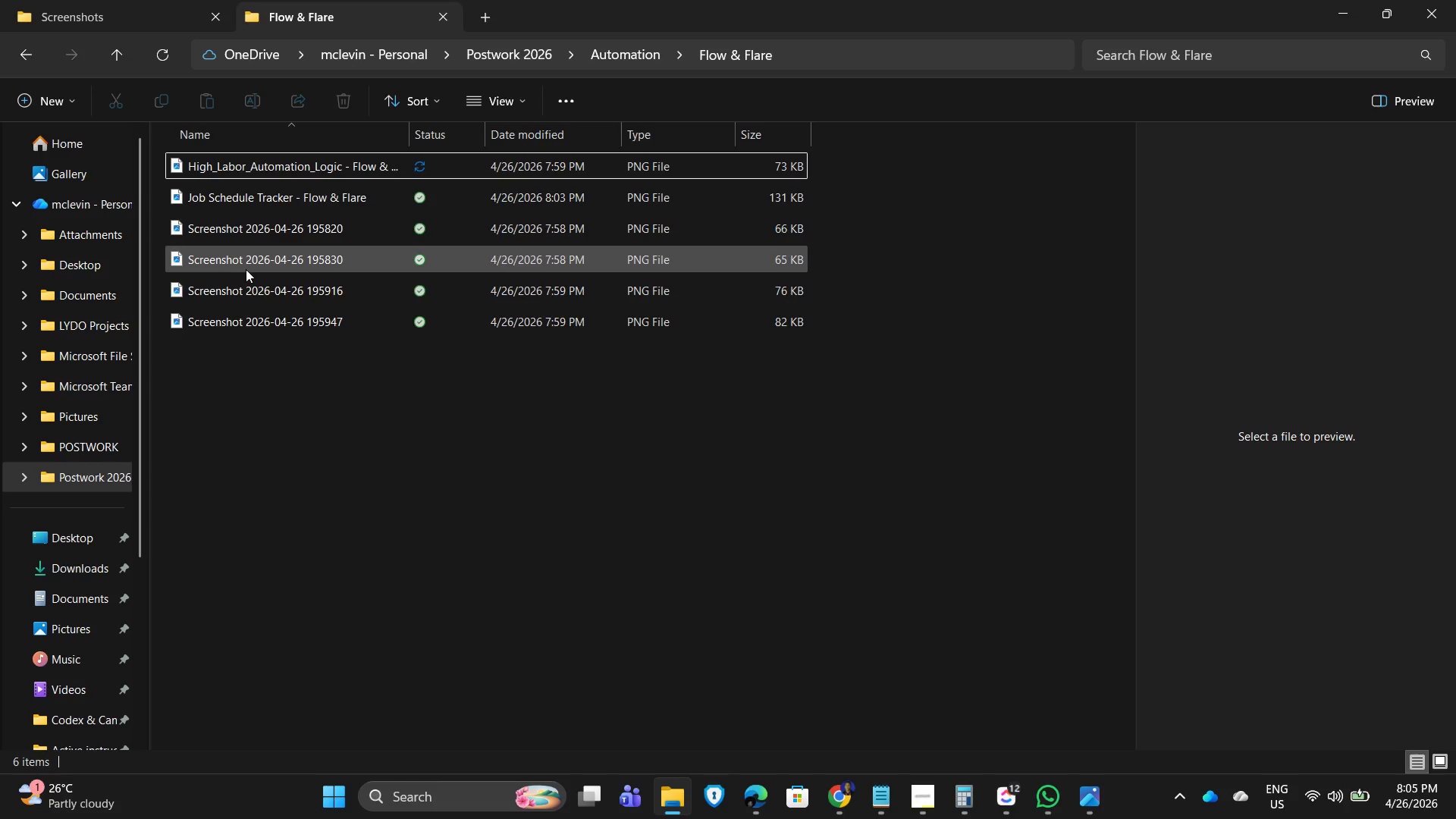 
double_click([249, 290])
 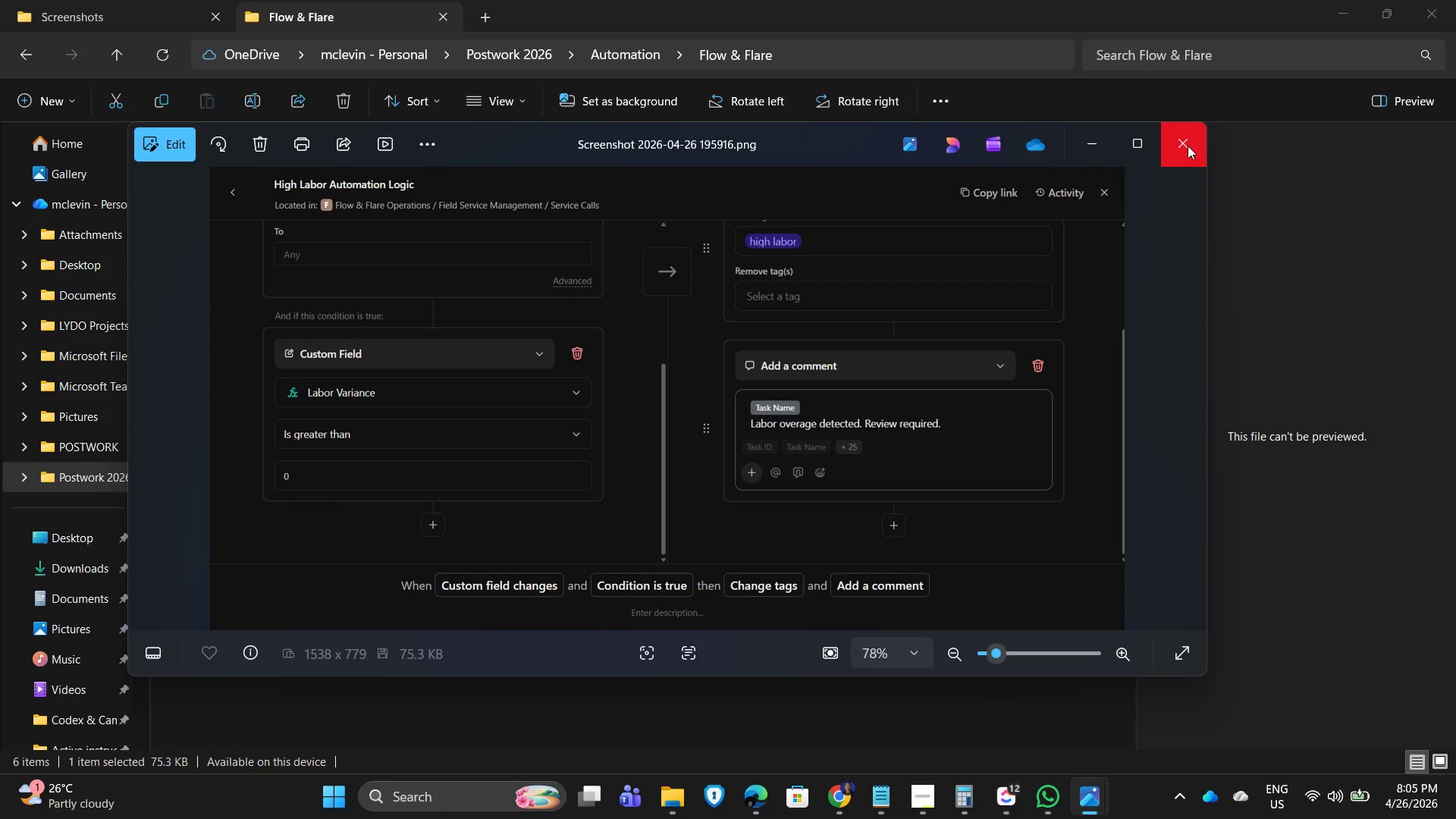 
wait(7.61)
 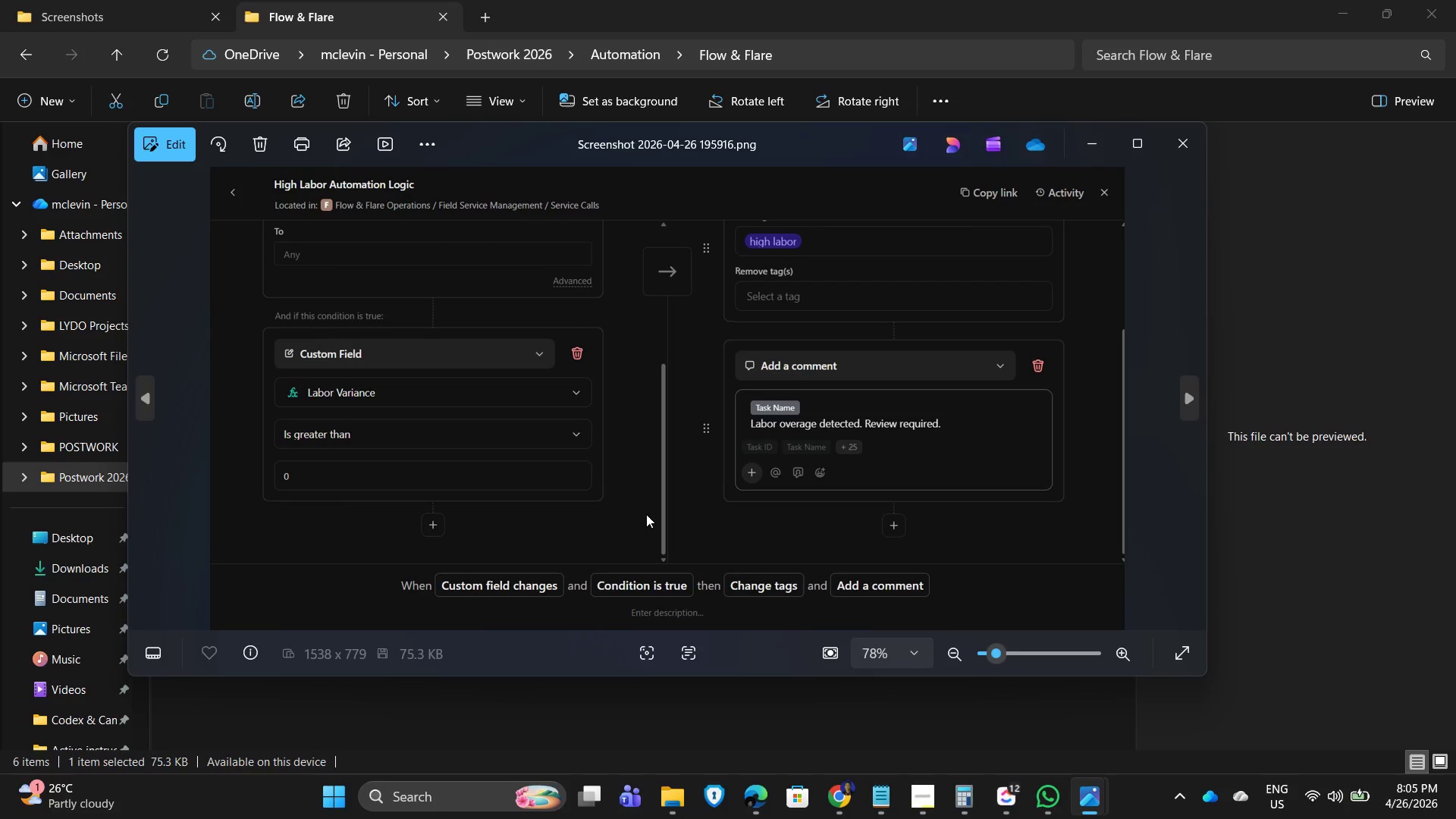 
left_click([1188, 147])
 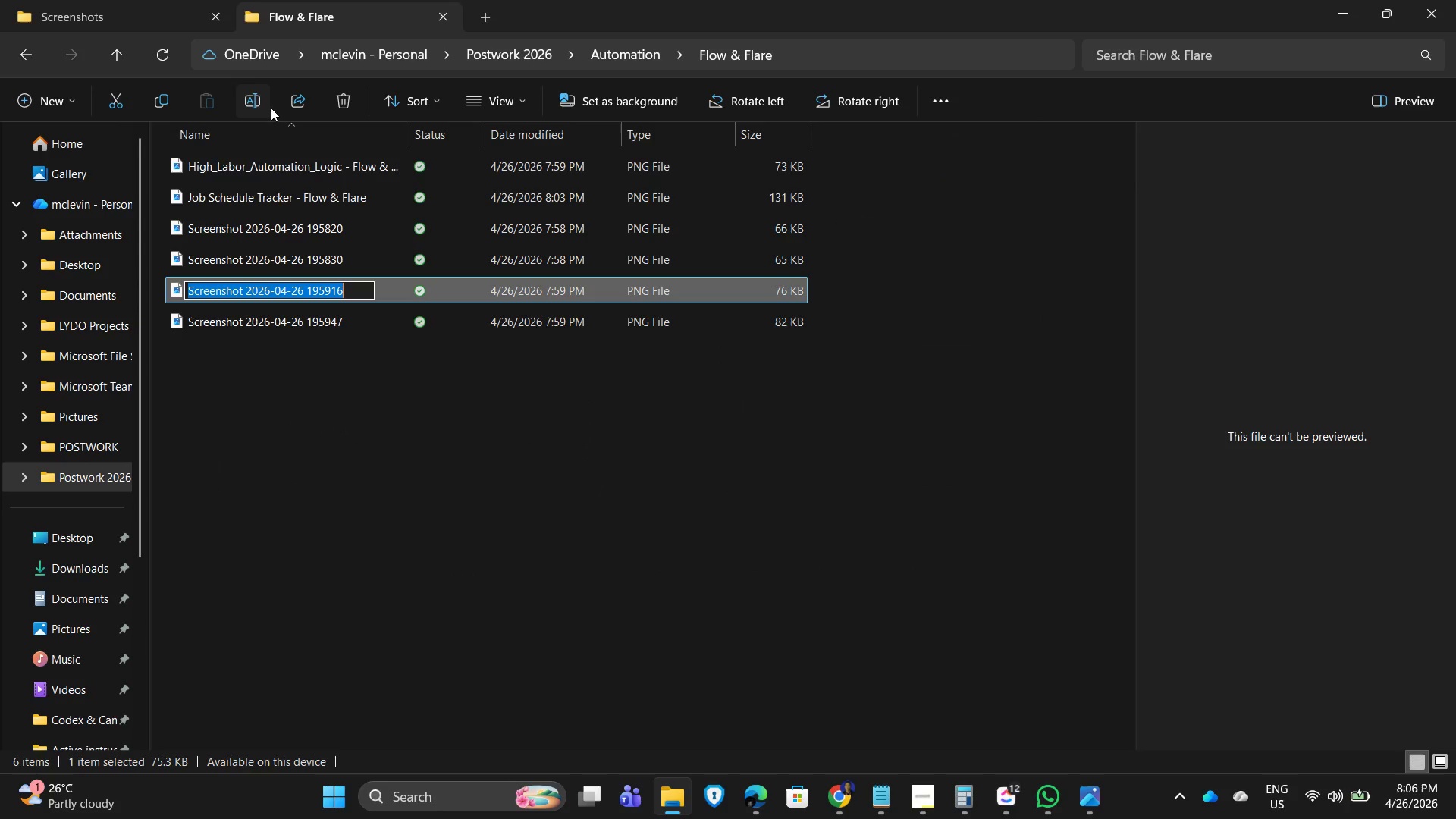 
key(Control+V)
 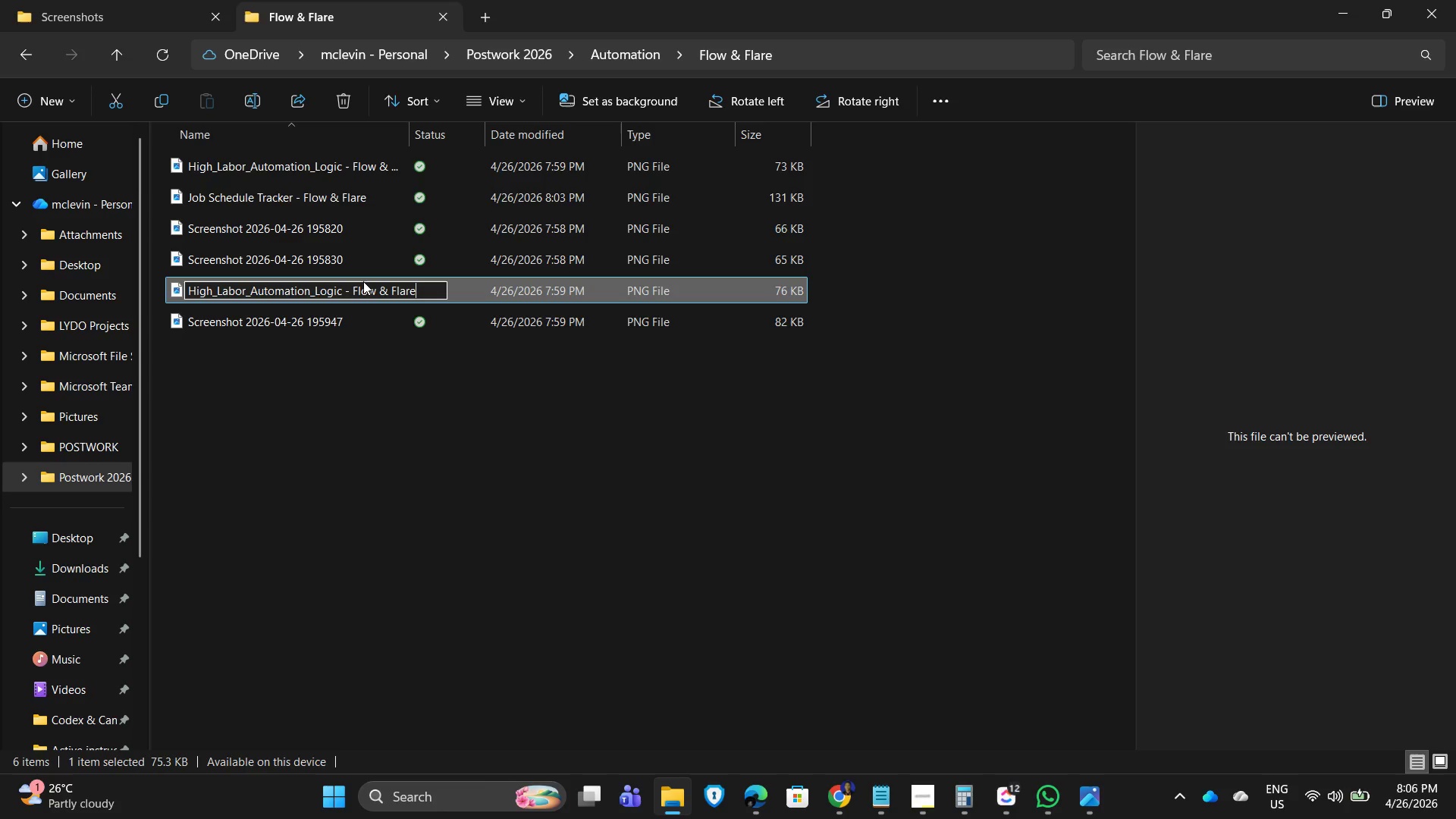 
left_click([341, 290])
 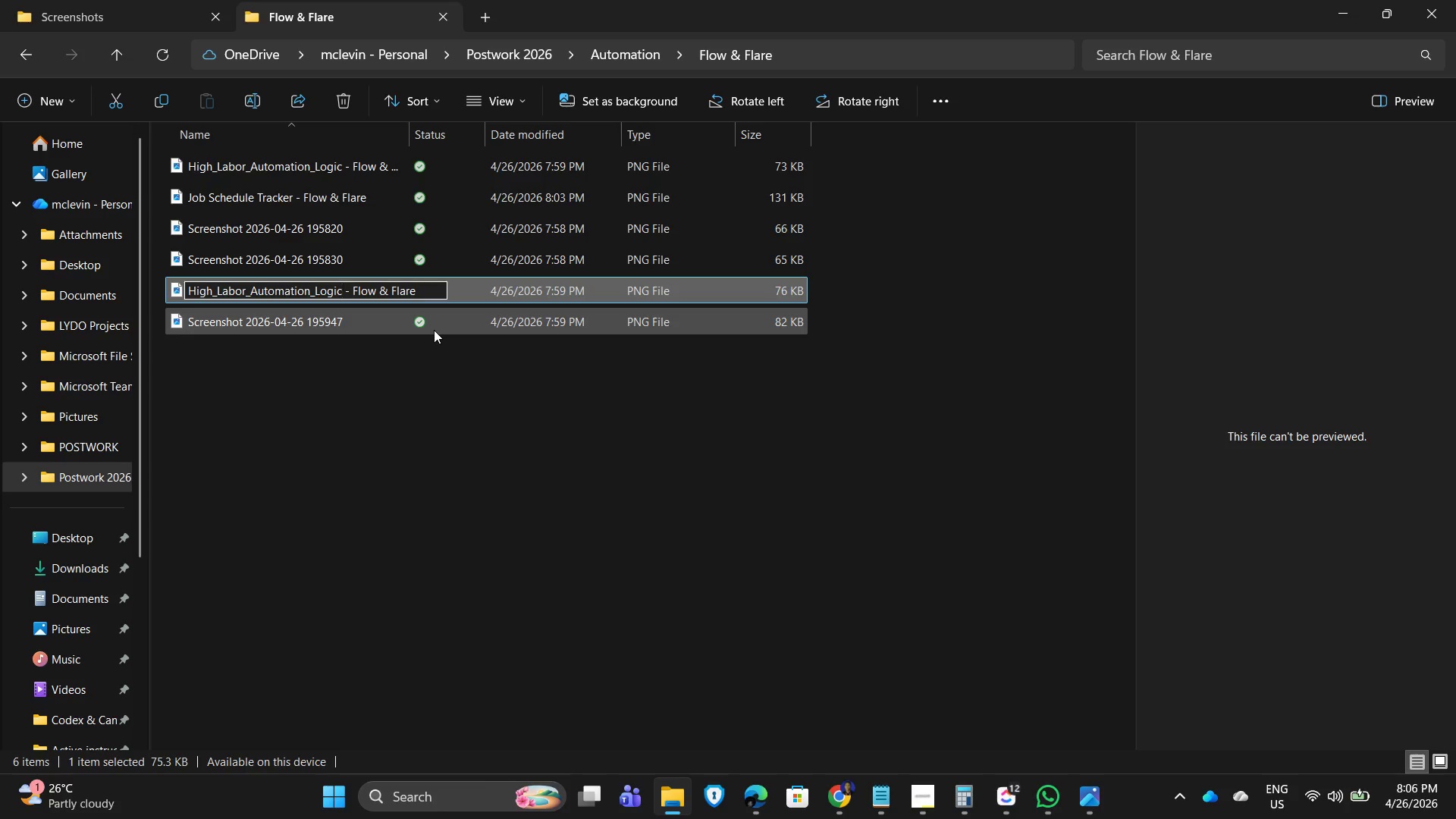 
key(Numpad1)
 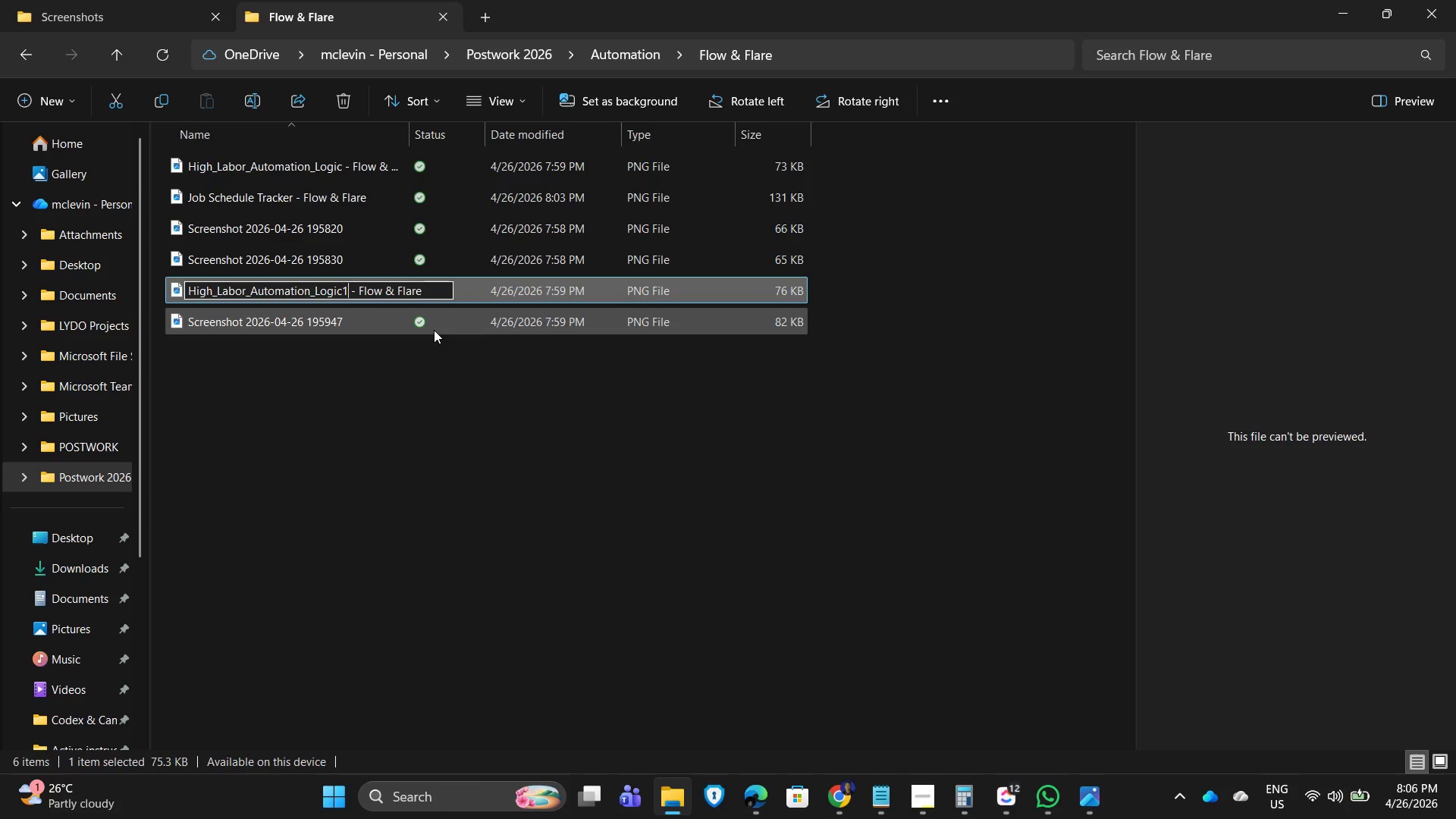 
key(NumpadEnter)
 